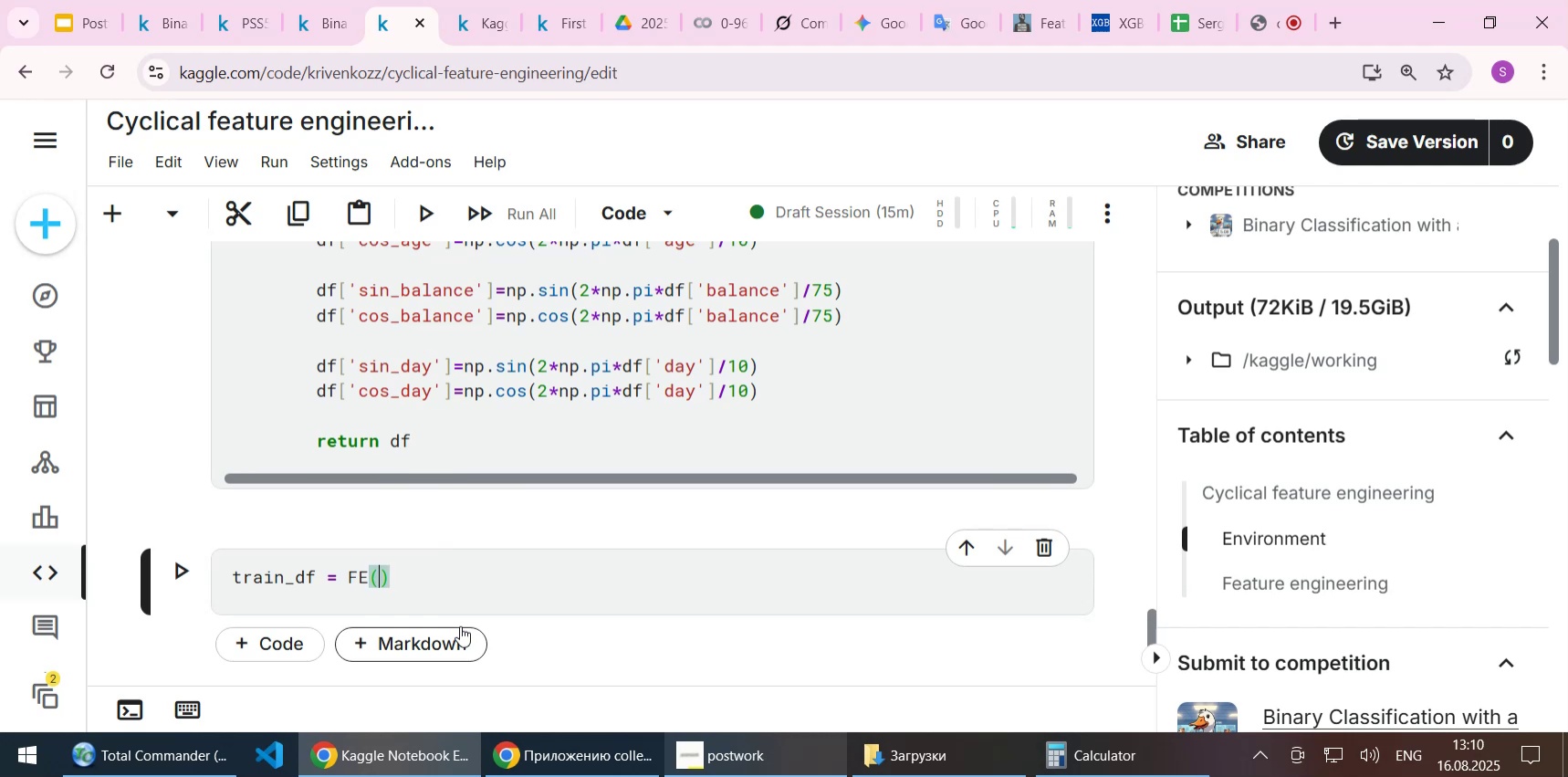 
type(train)
 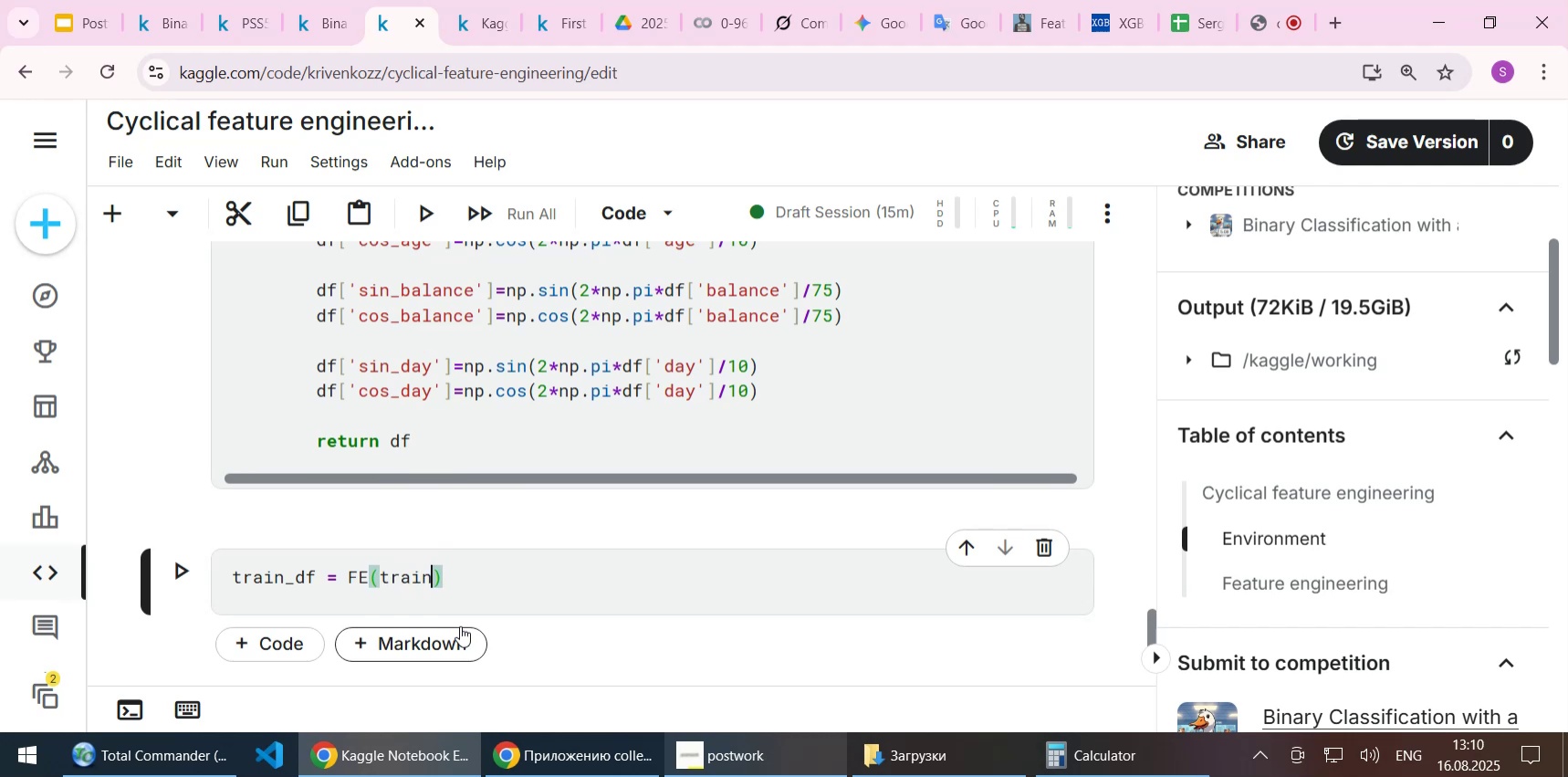 
key(Shift+Enter)
 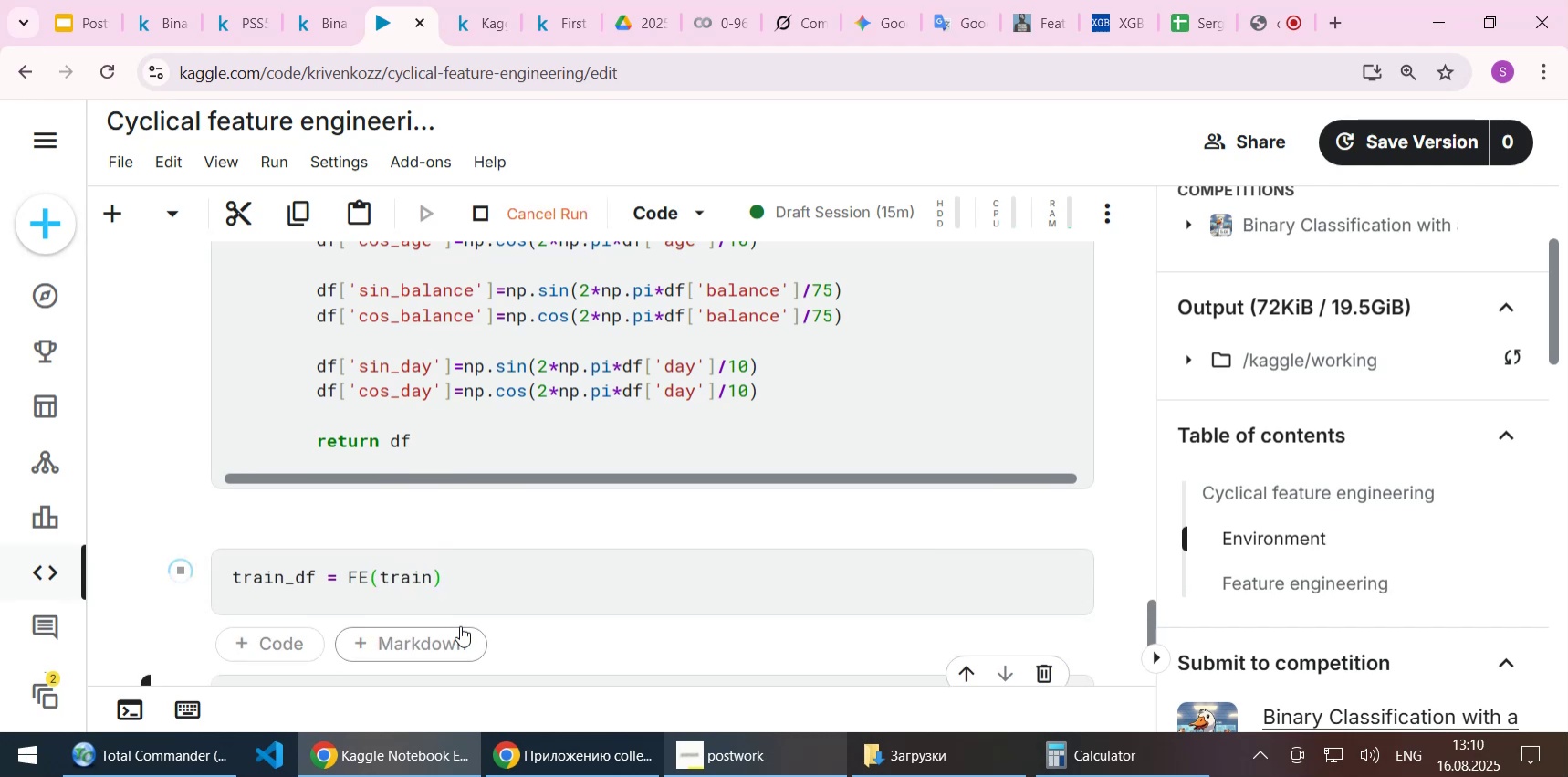 
scroll: coordinate [480, 604], scroll_direction: down, amount: 1.0
 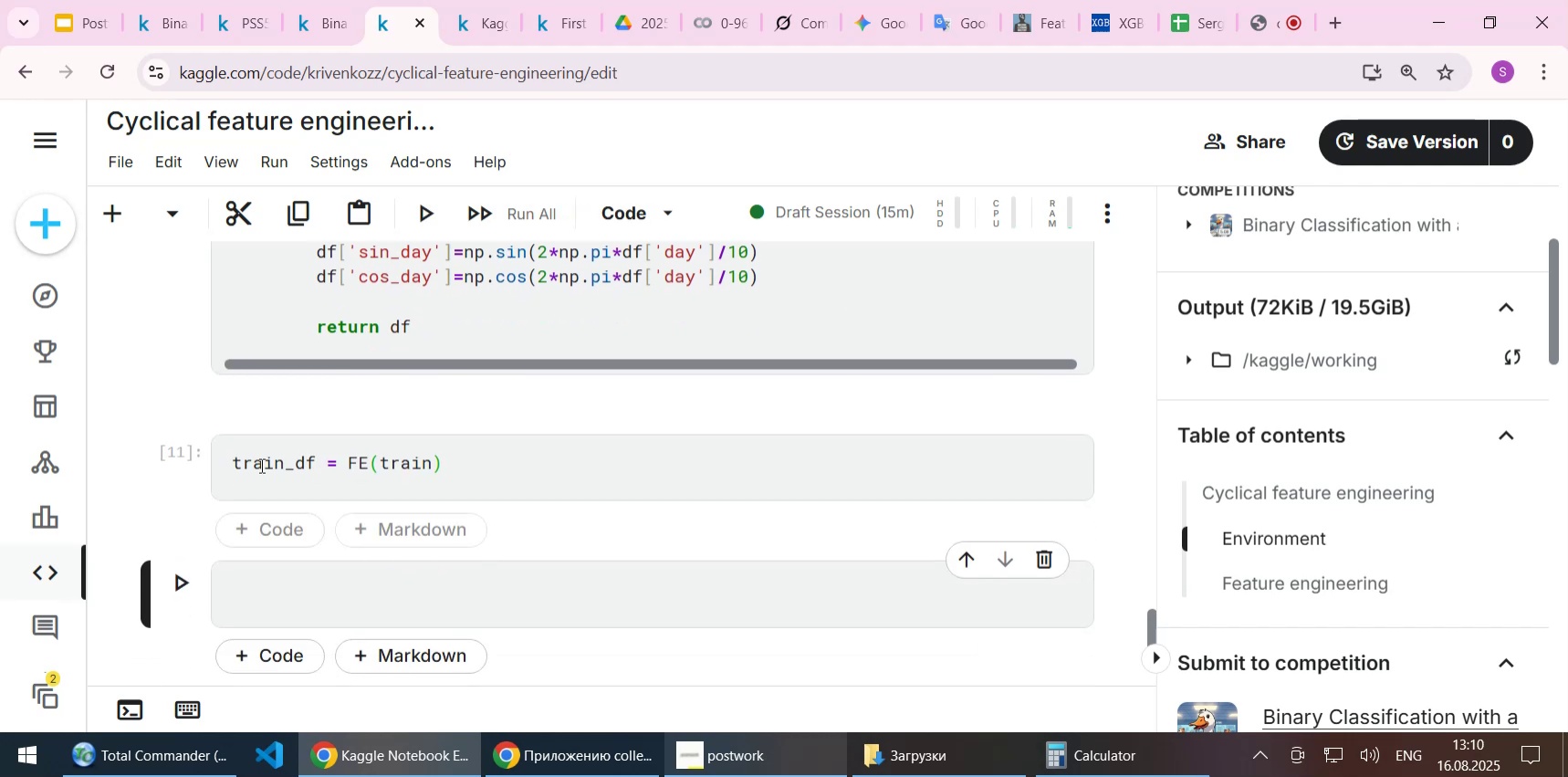 
double_click([260, 465])
 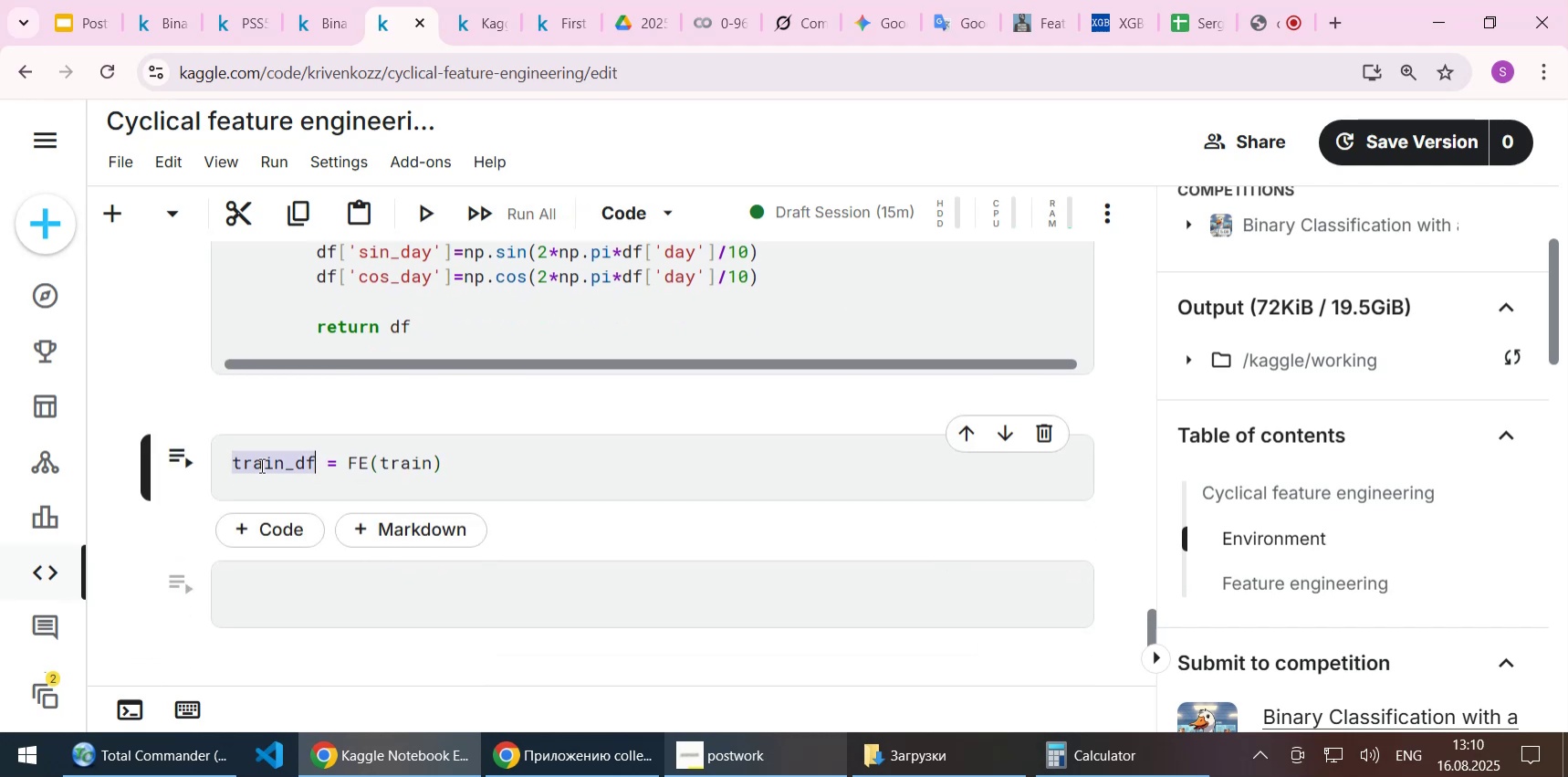 
key(Control+C)
 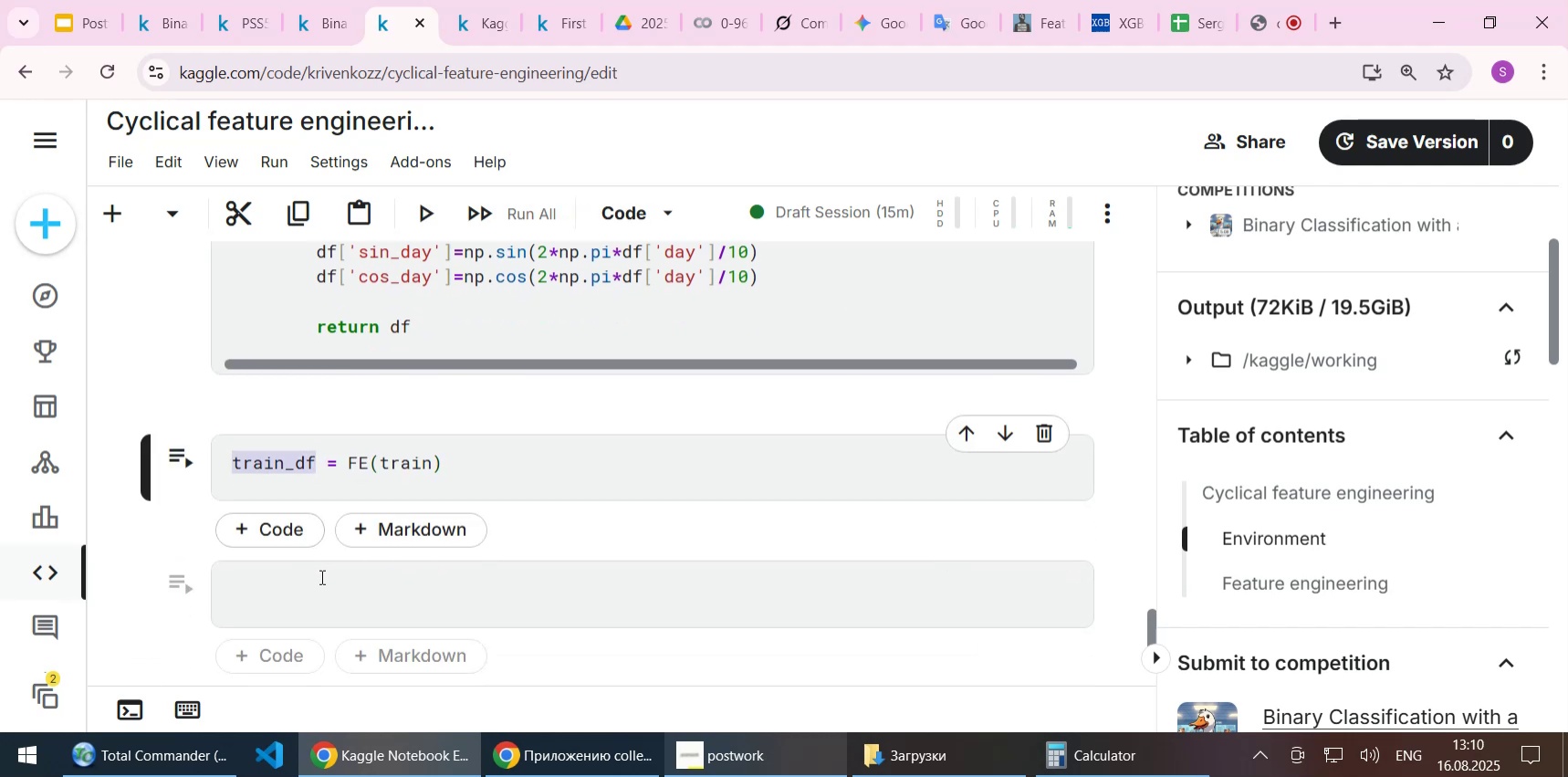 
left_click([320, 576])
 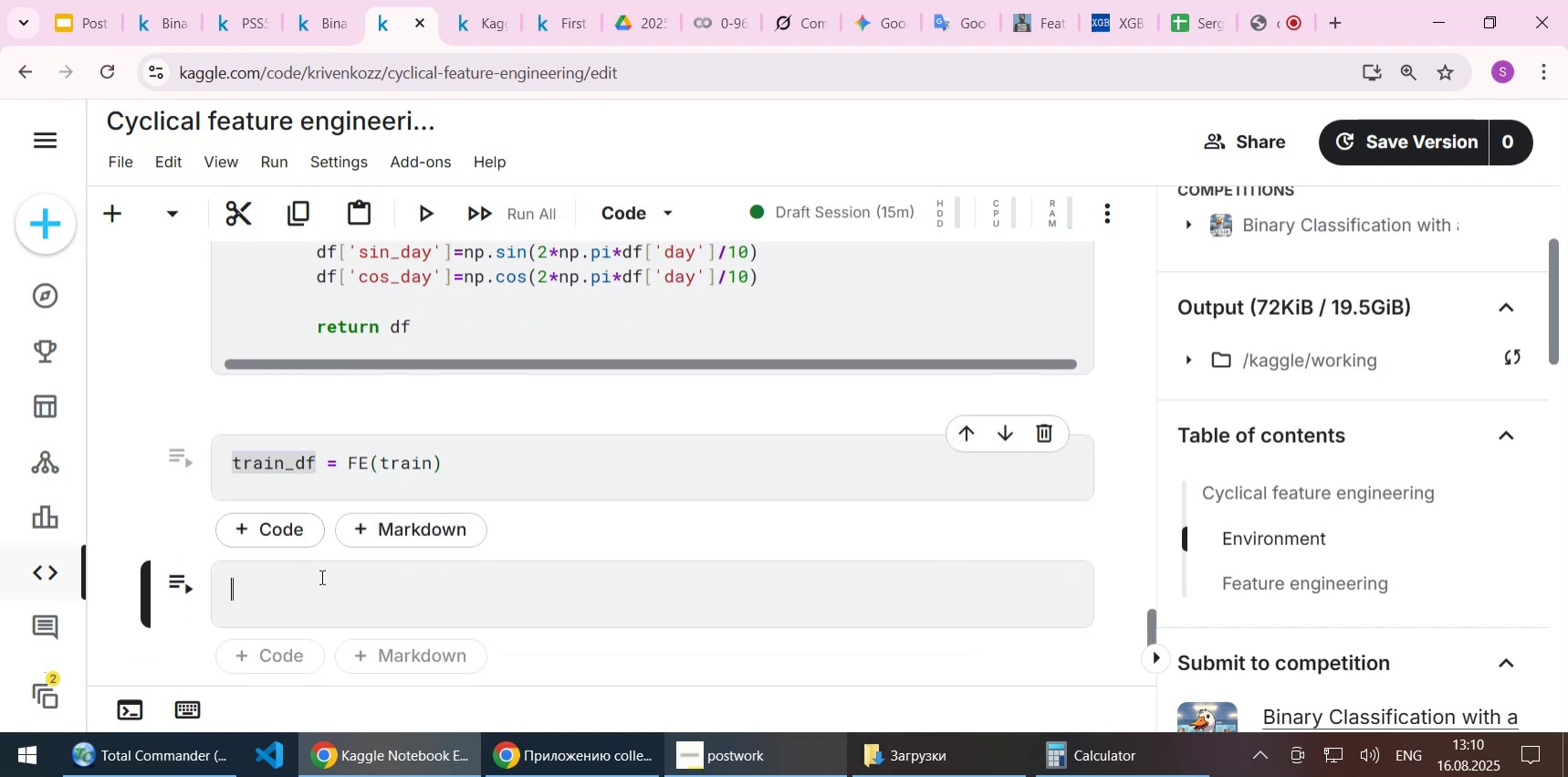 
key(Control+ControlLeft)
 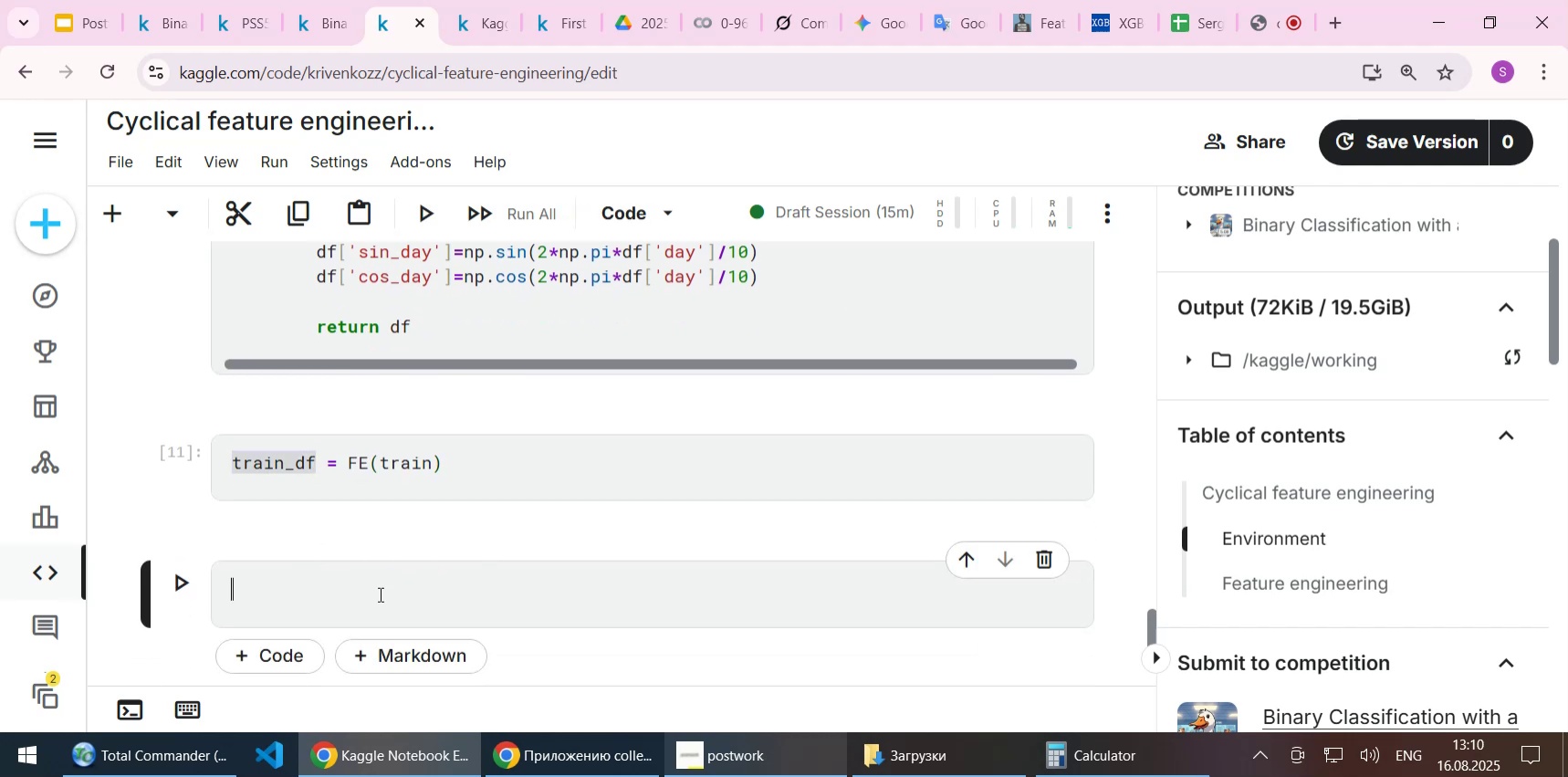 
key(Control+V)
 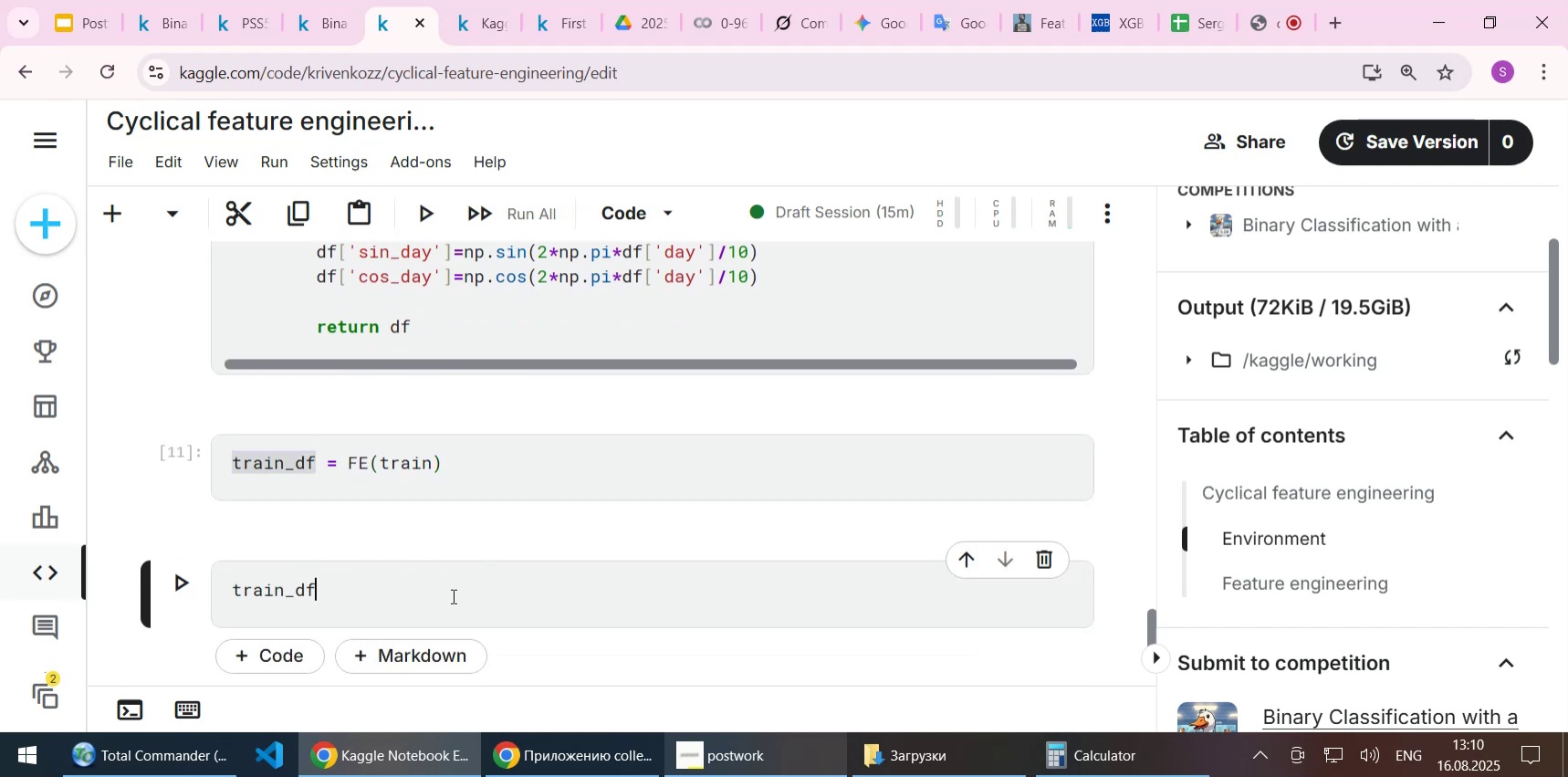 
key(Shift+ShiftLeft)
 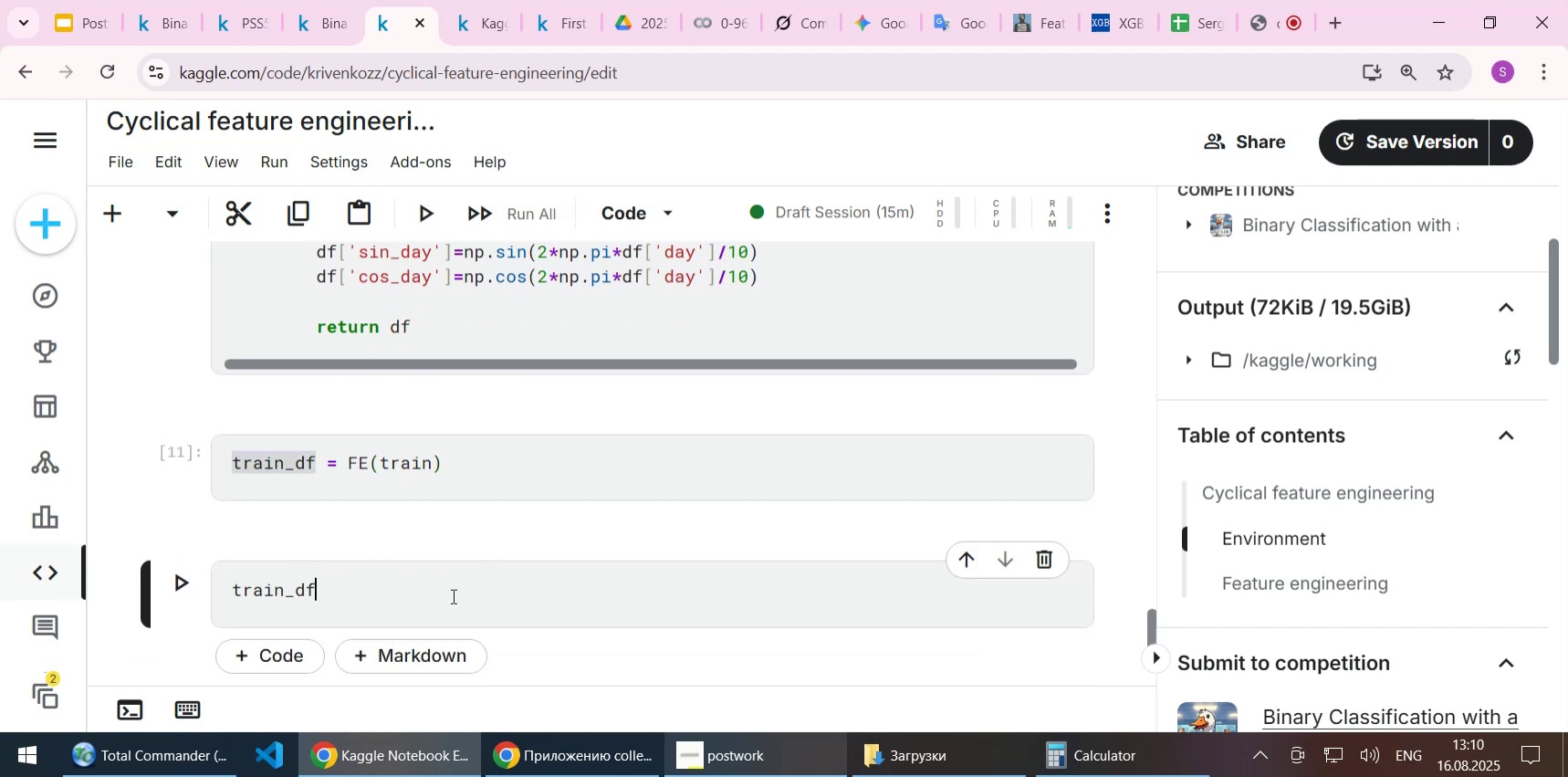 
key(Shift+Enter)
 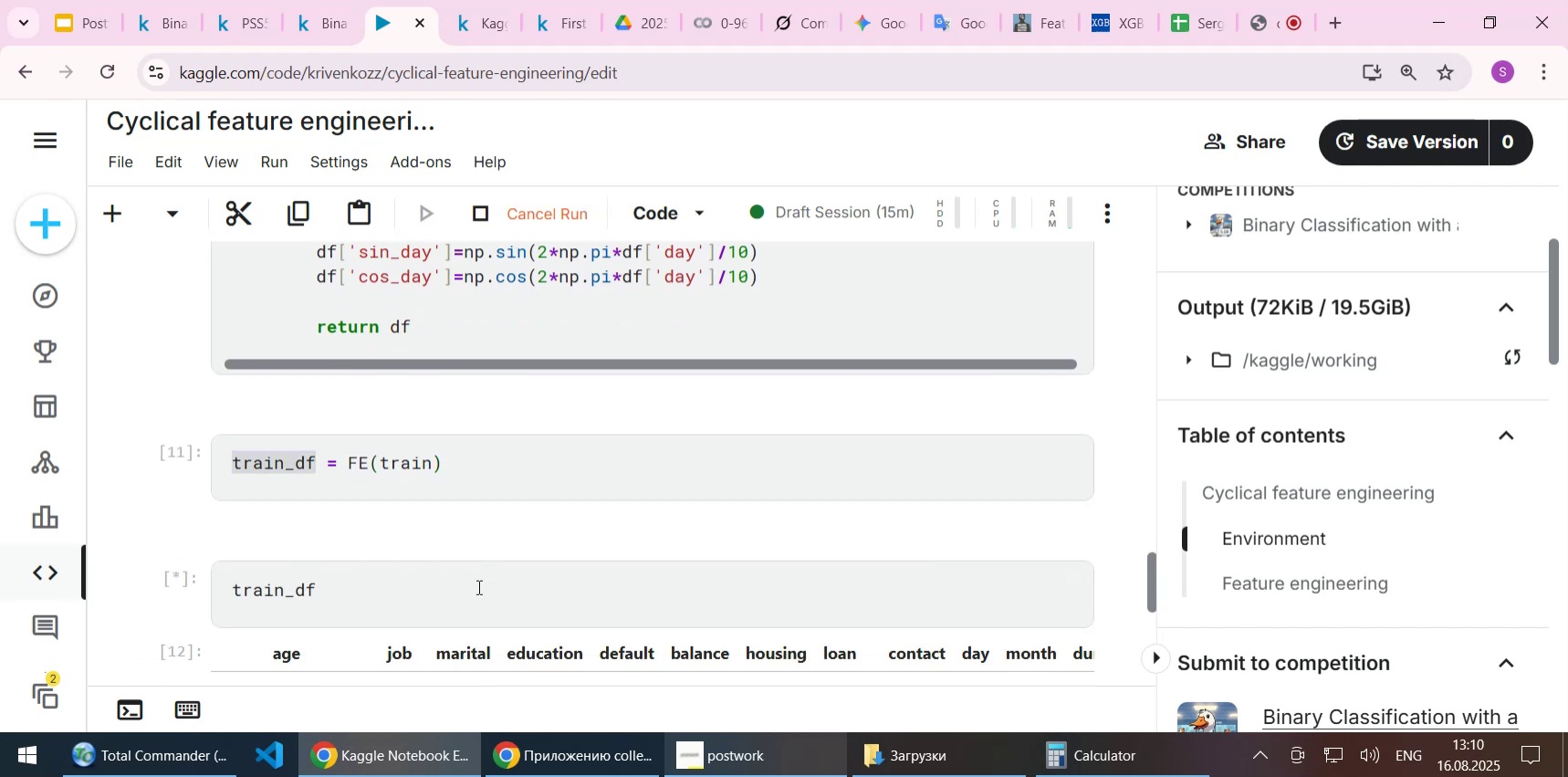 
scroll: coordinate [683, 389], scroll_direction: down, amount: 2.0
 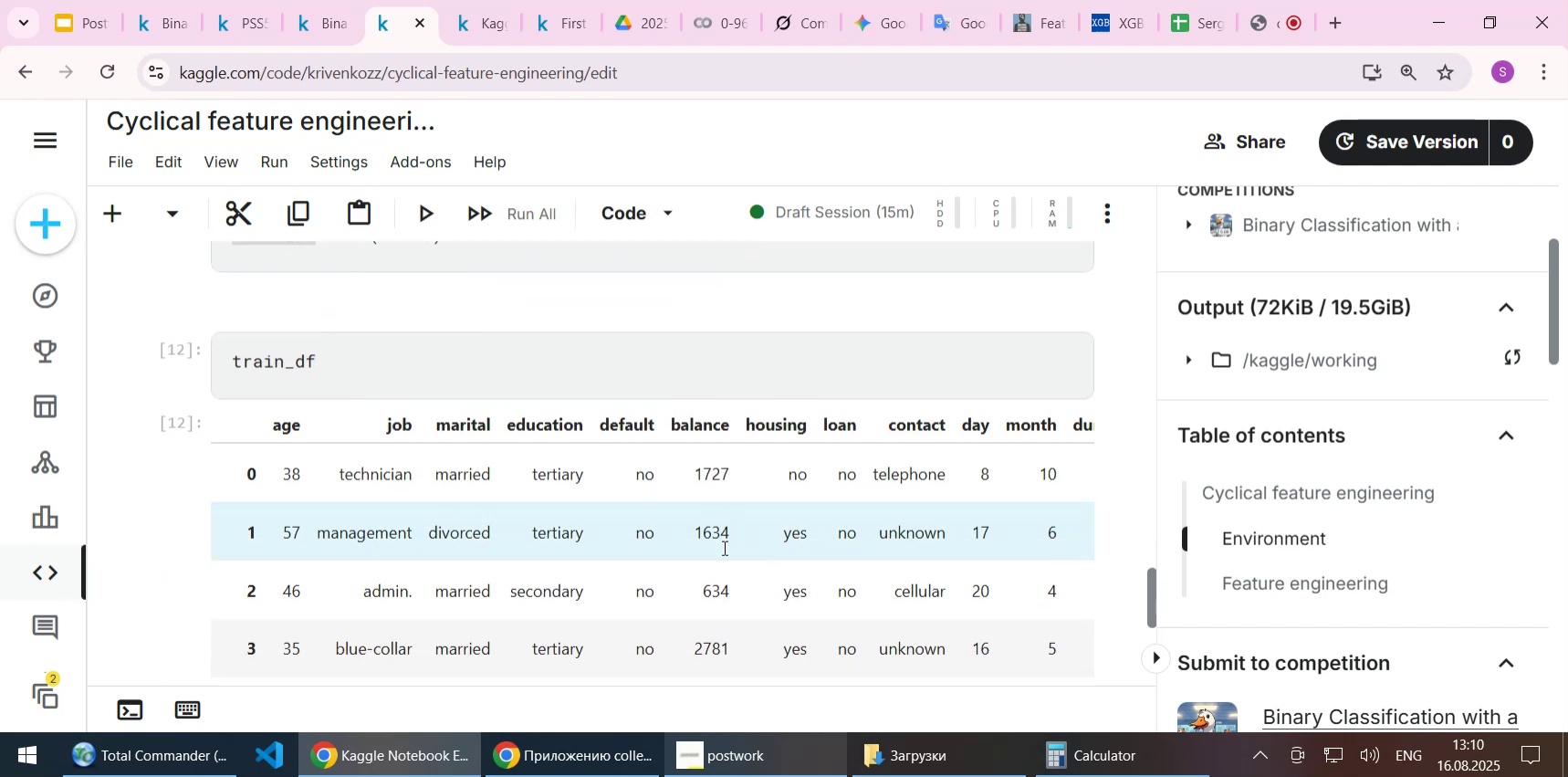 
left_click_drag(start_coordinate=[839, 586], to_coordinate=[1026, 557])
 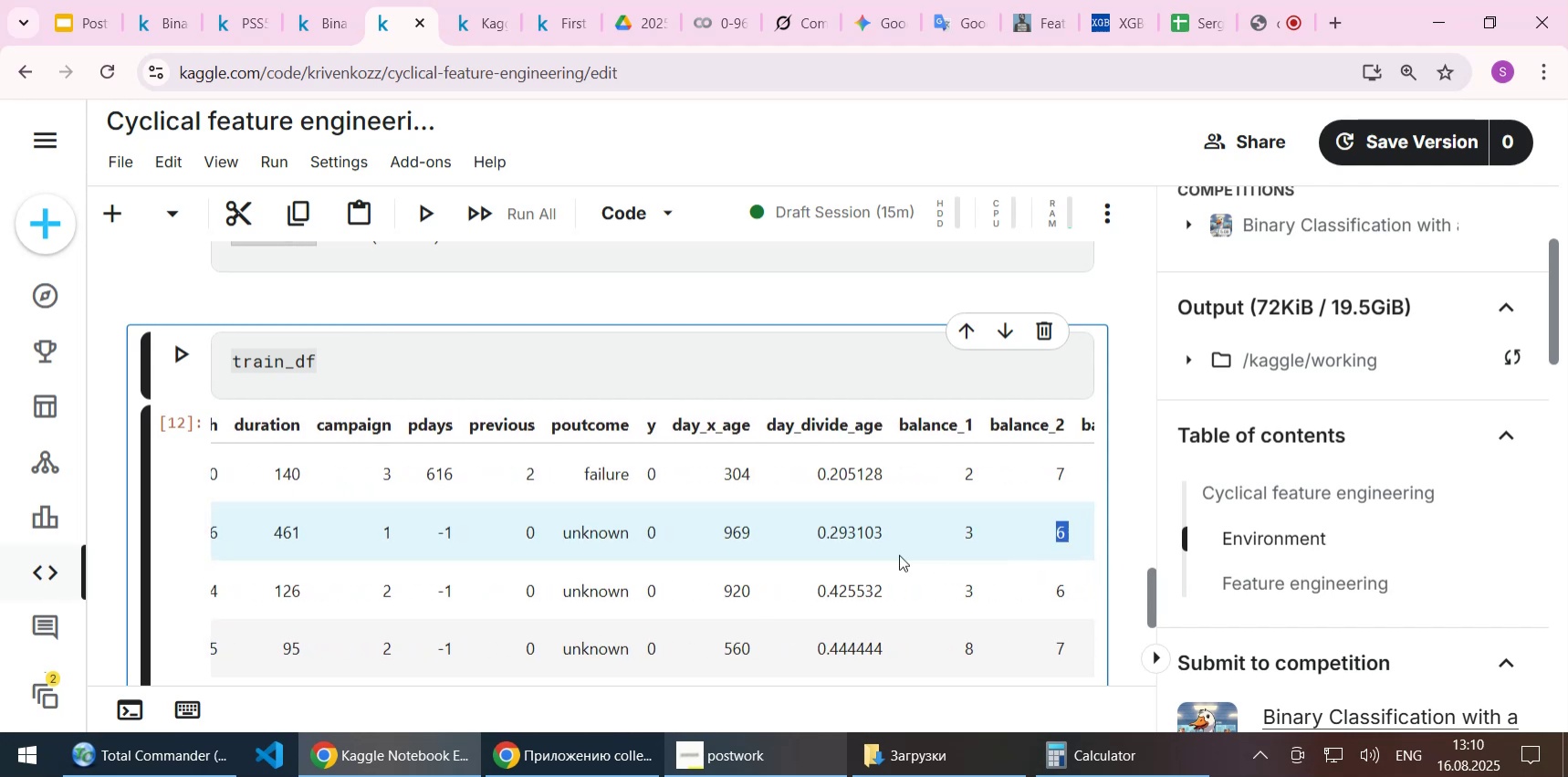 
left_click([899, 554])
 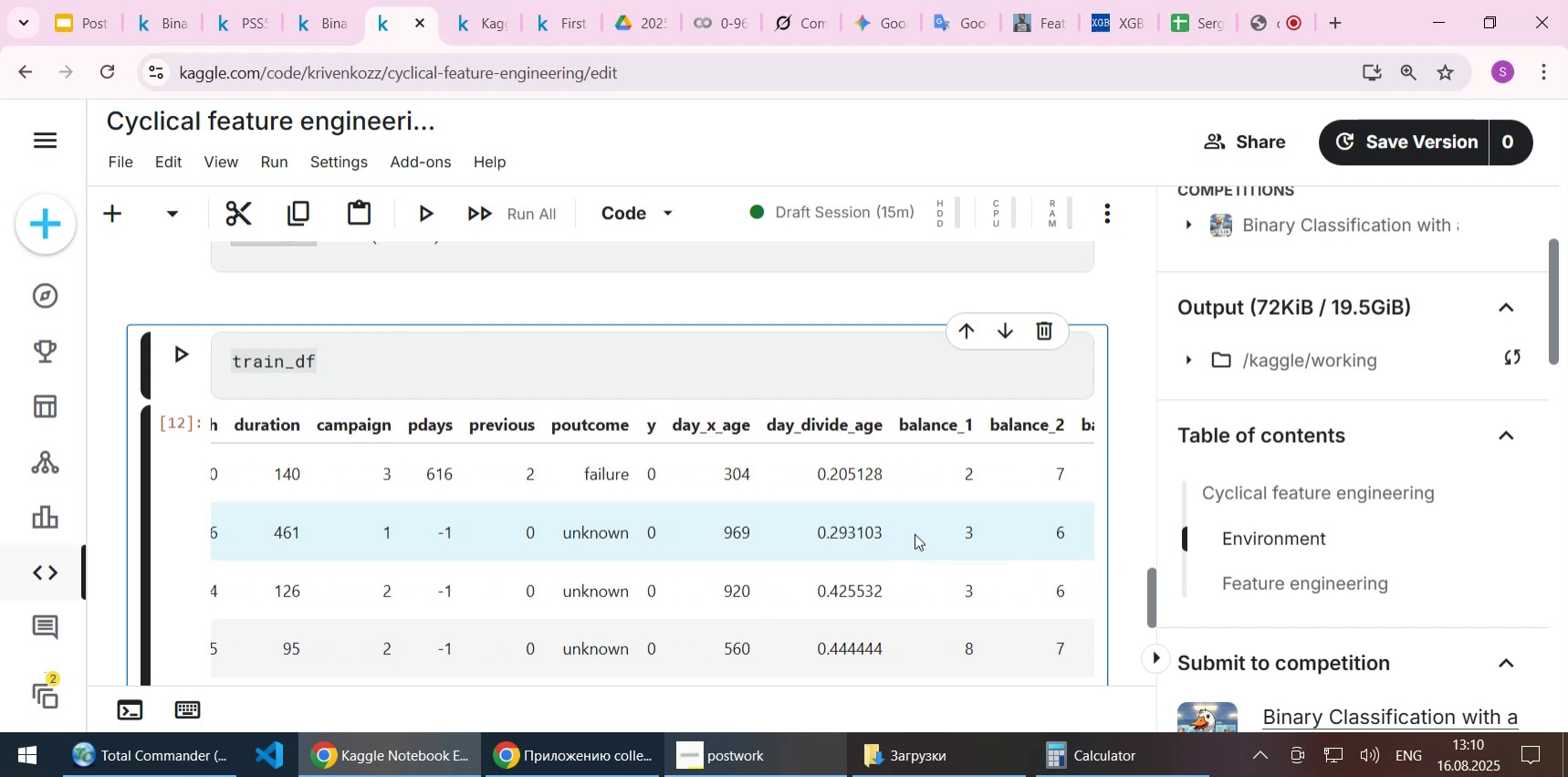 
left_click_drag(start_coordinate=[920, 526], to_coordinate=[1070, 520])
 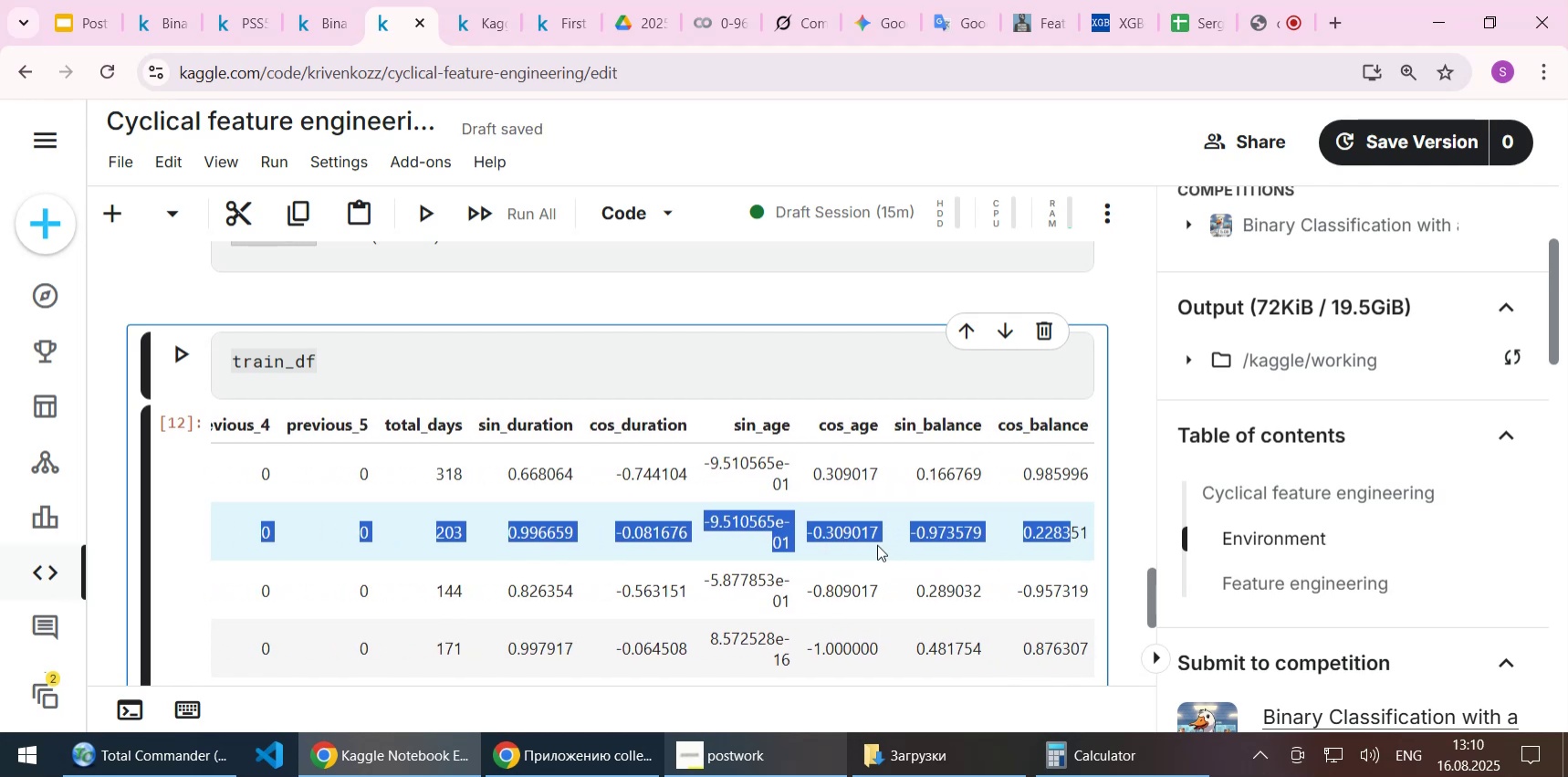 
left_click([877, 544])
 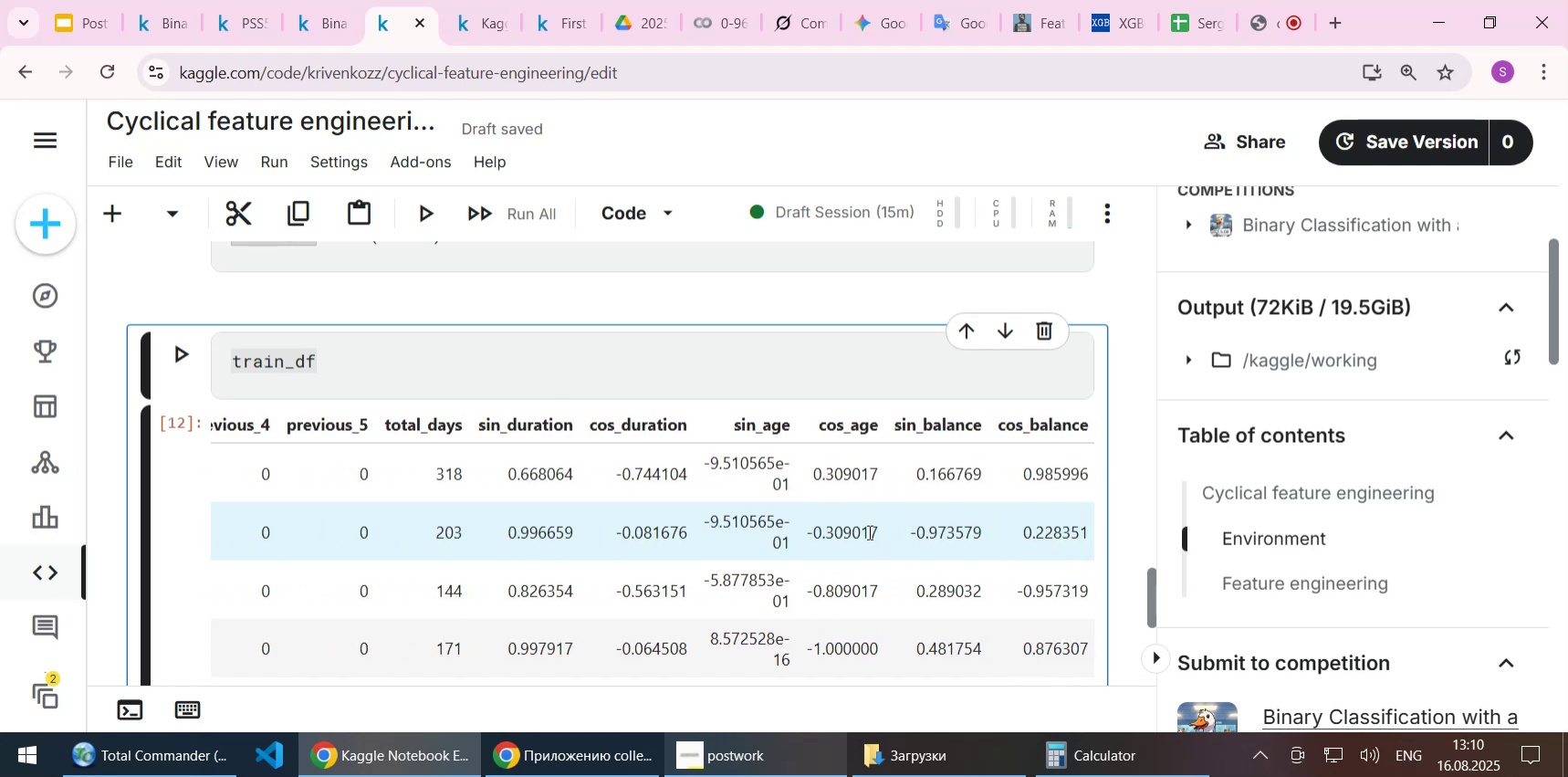 
left_click_drag(start_coordinate=[868, 531], to_coordinate=[1075, 528])
 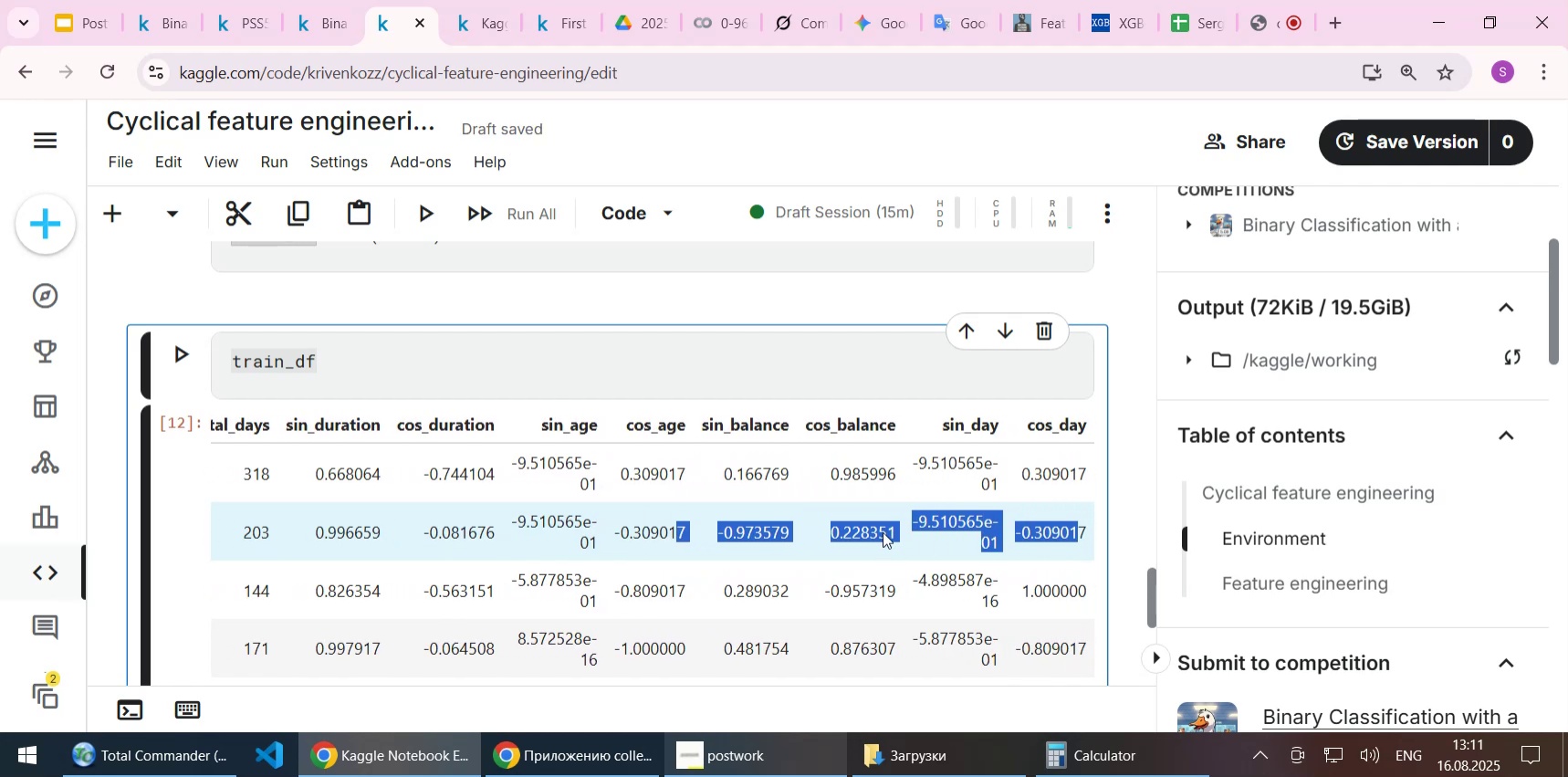 
left_click_drag(start_coordinate=[843, 527], to_coordinate=[218, 526])
 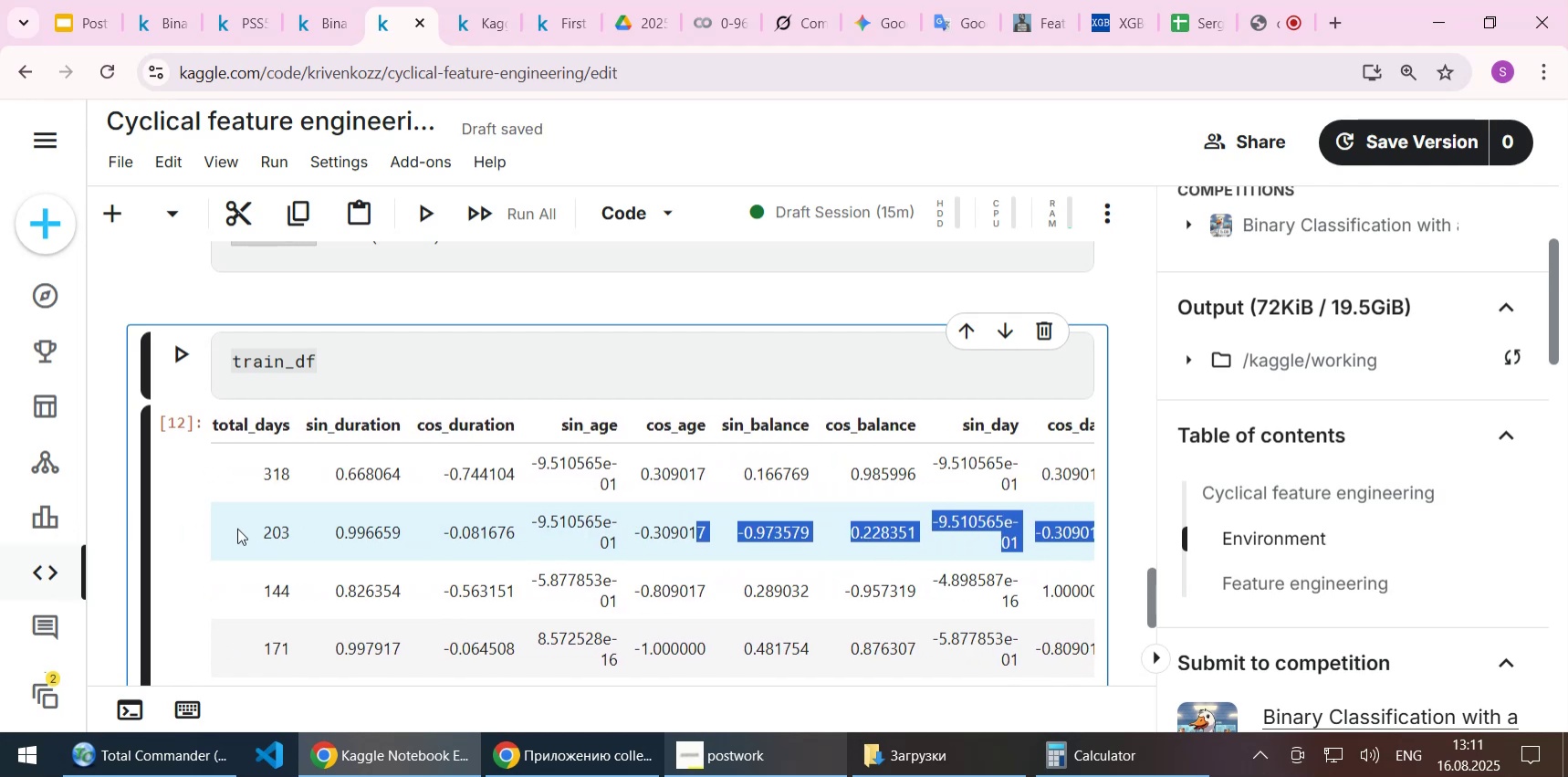 
left_click_drag(start_coordinate=[237, 528], to_coordinate=[174, 528])
 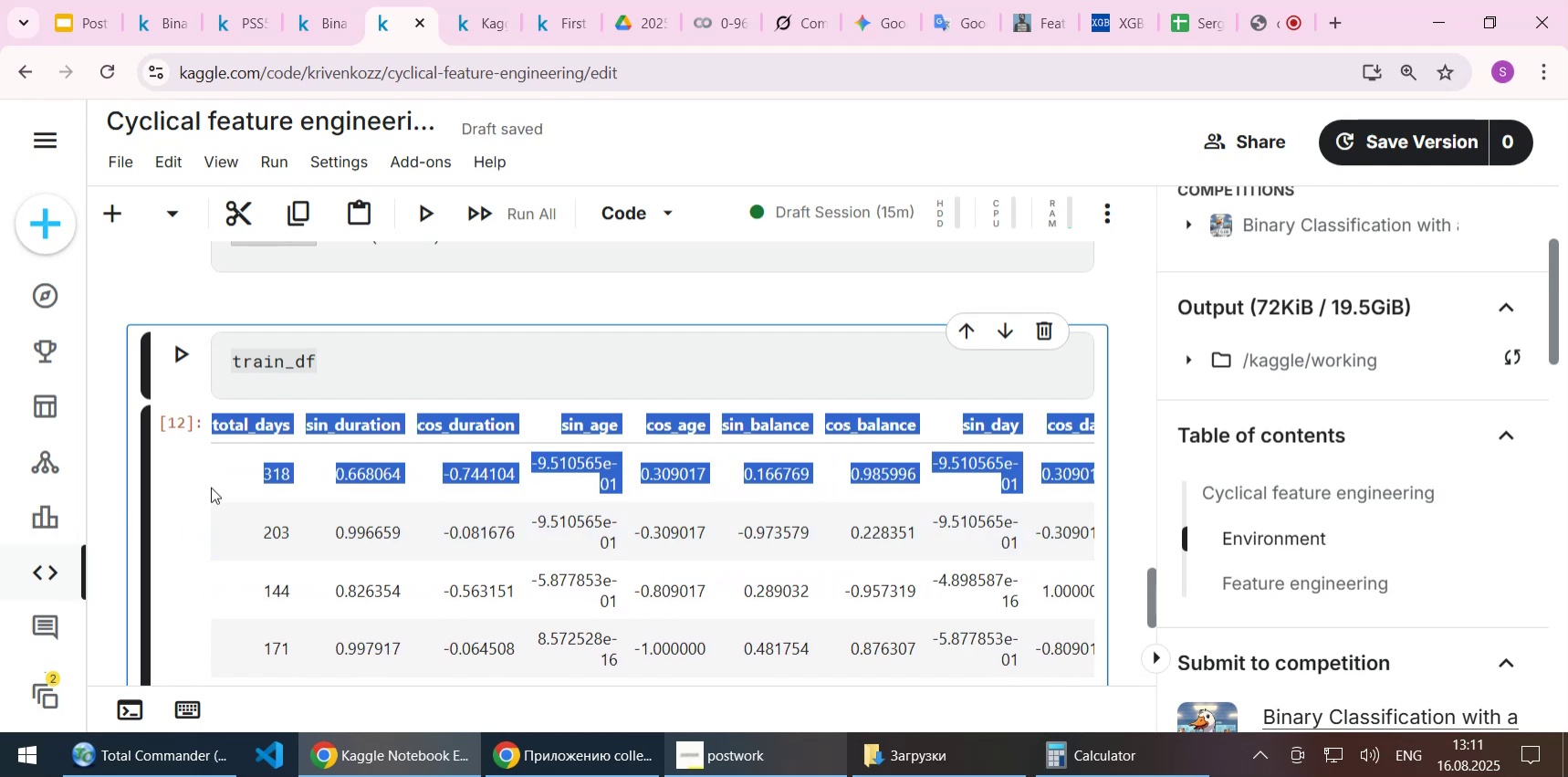 
scroll: coordinate [229, 442], scroll_direction: up, amount: 2.0
 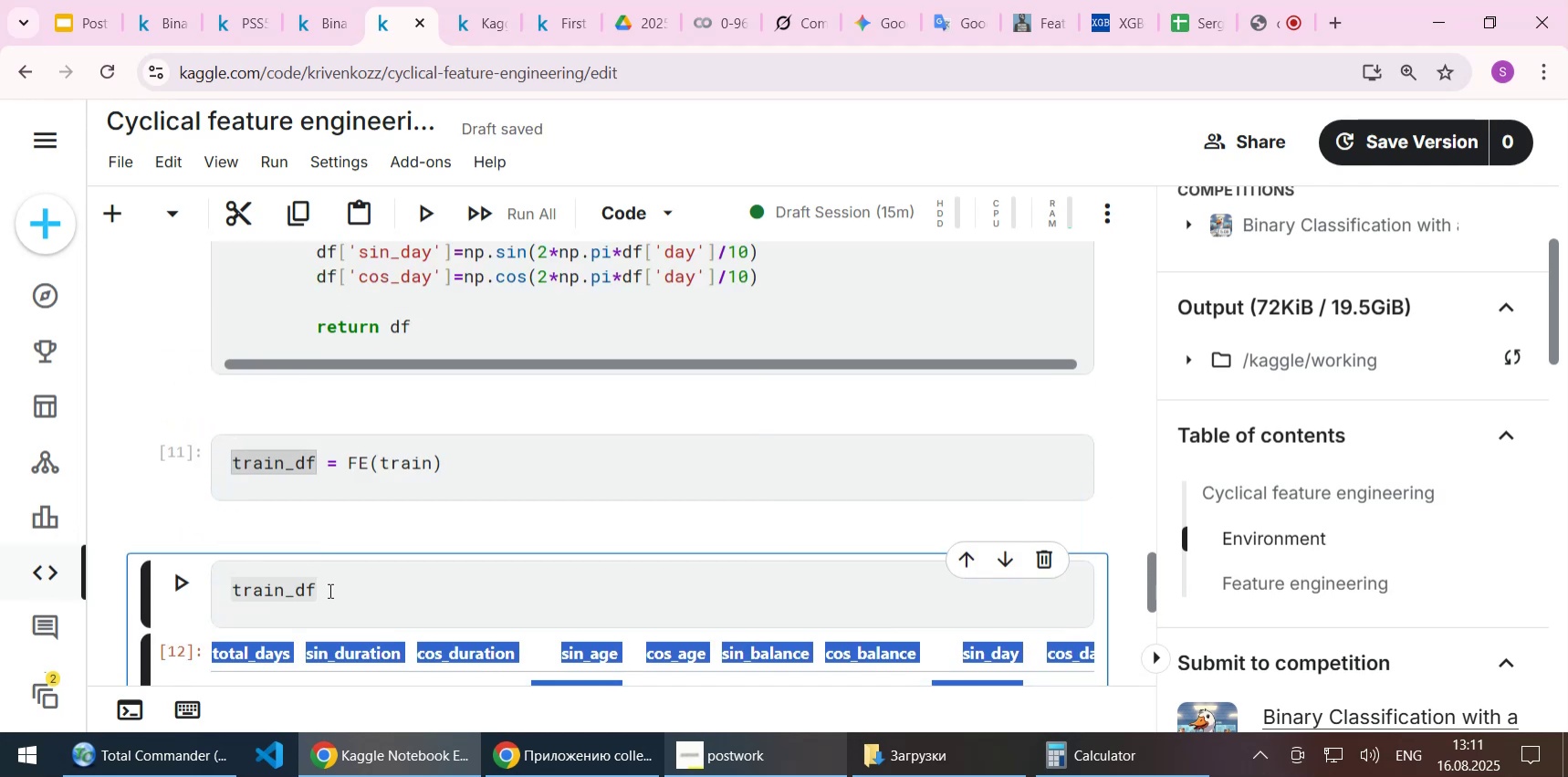 
left_click([332, 590])
 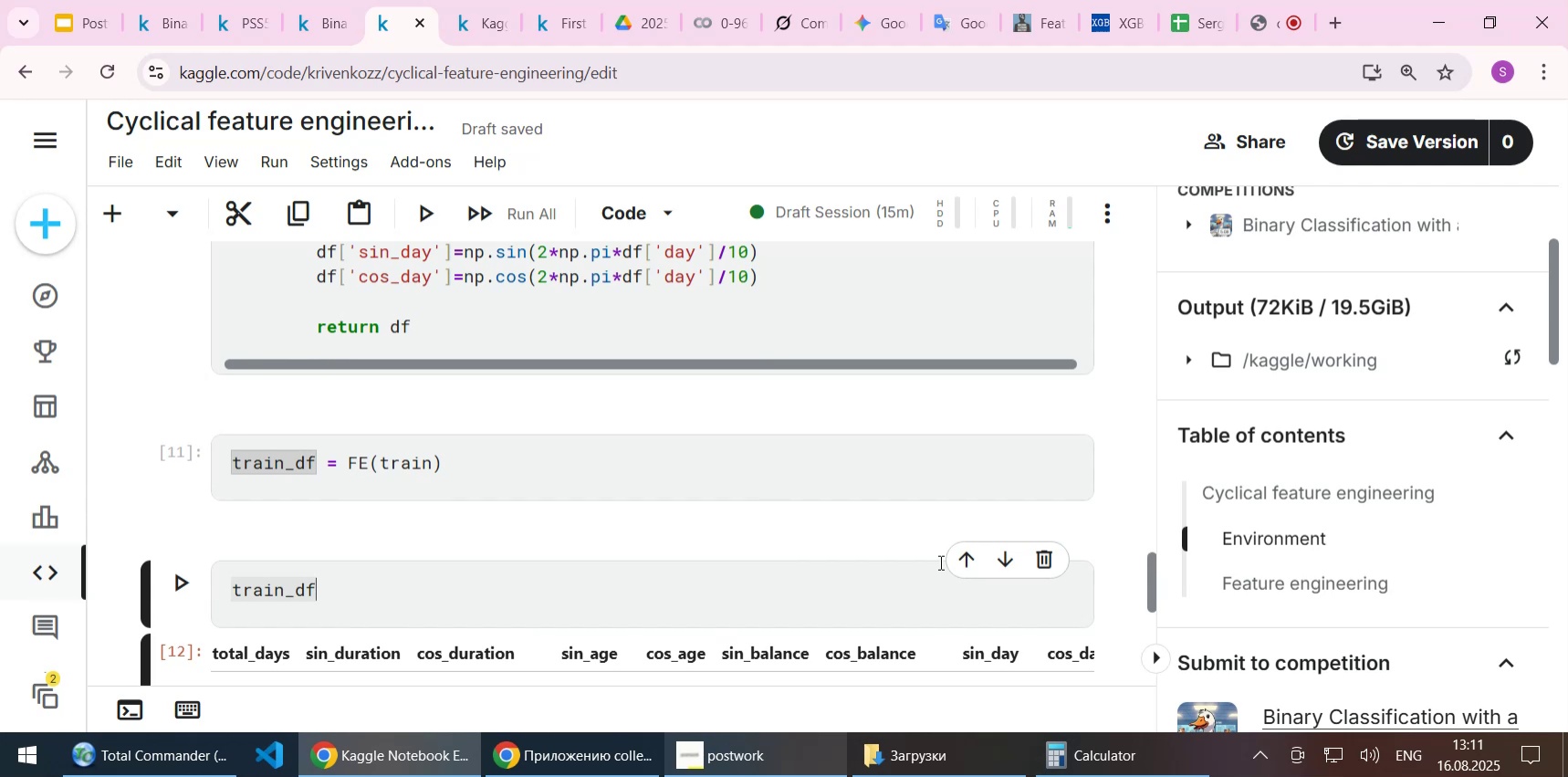 
left_click([1035, 550])
 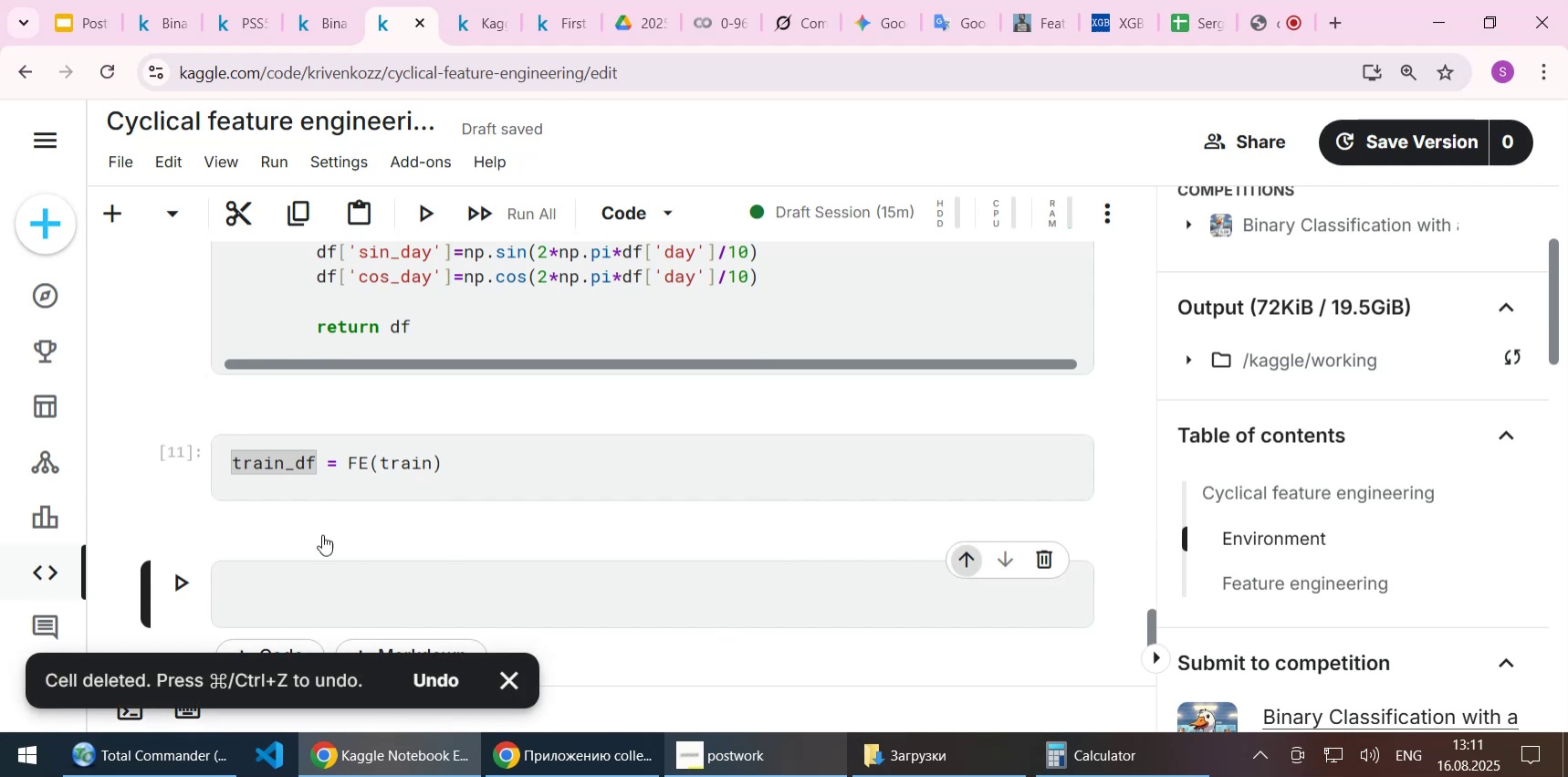 
scroll: coordinate [319, 534], scroll_direction: down, amount: 1.0
 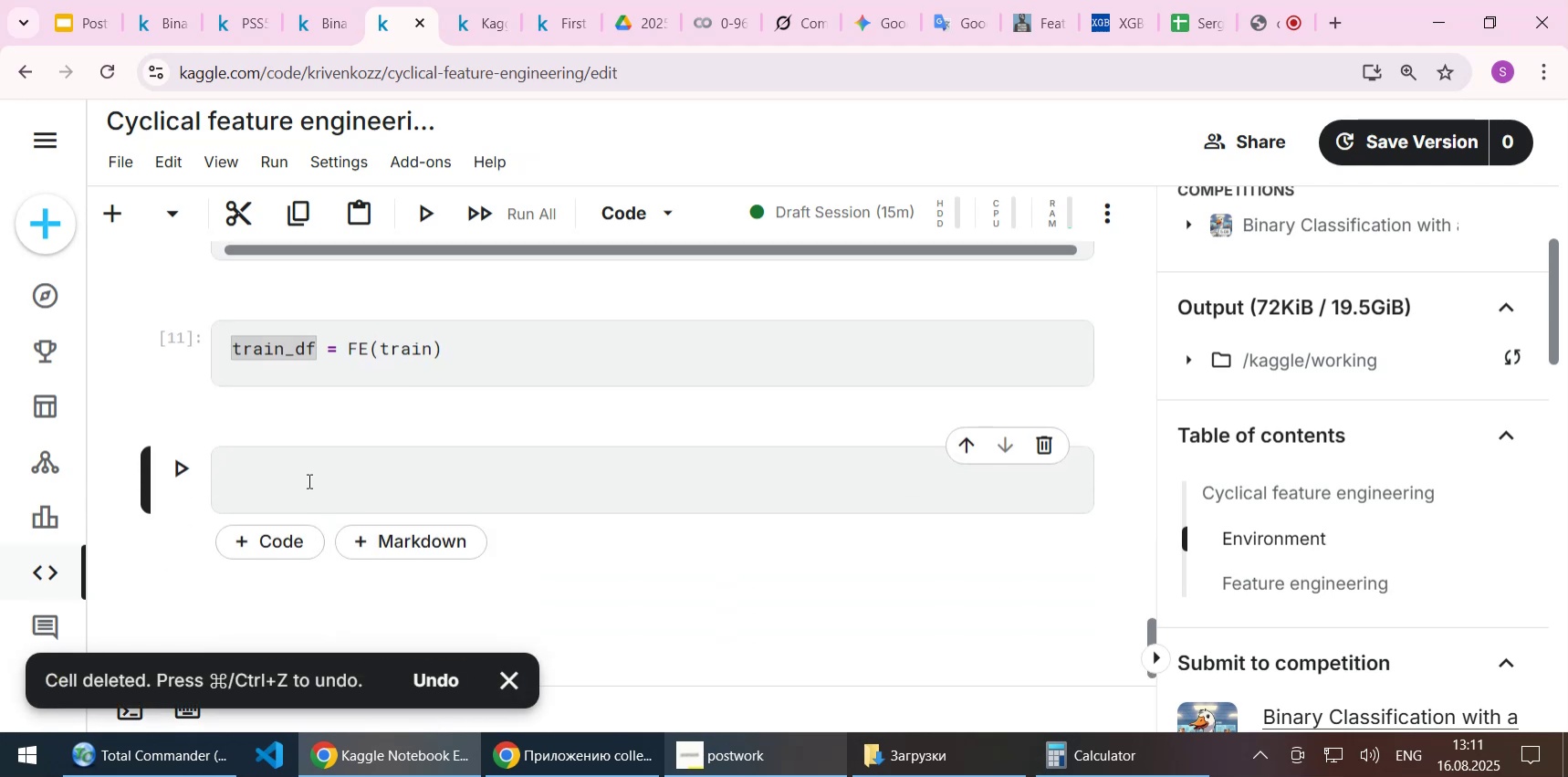 
left_click([306, 478])
 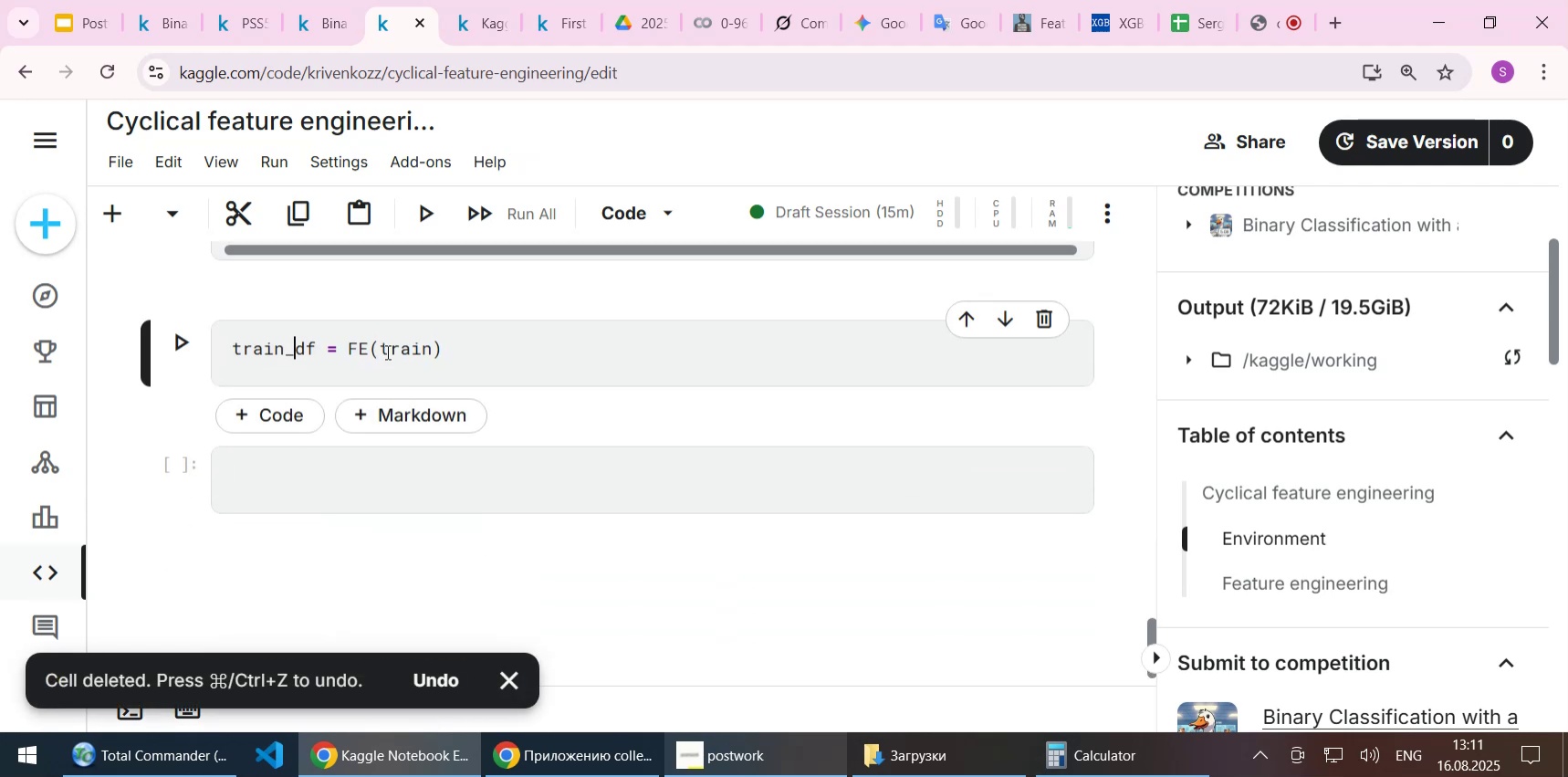 
double_click([462, 353])
 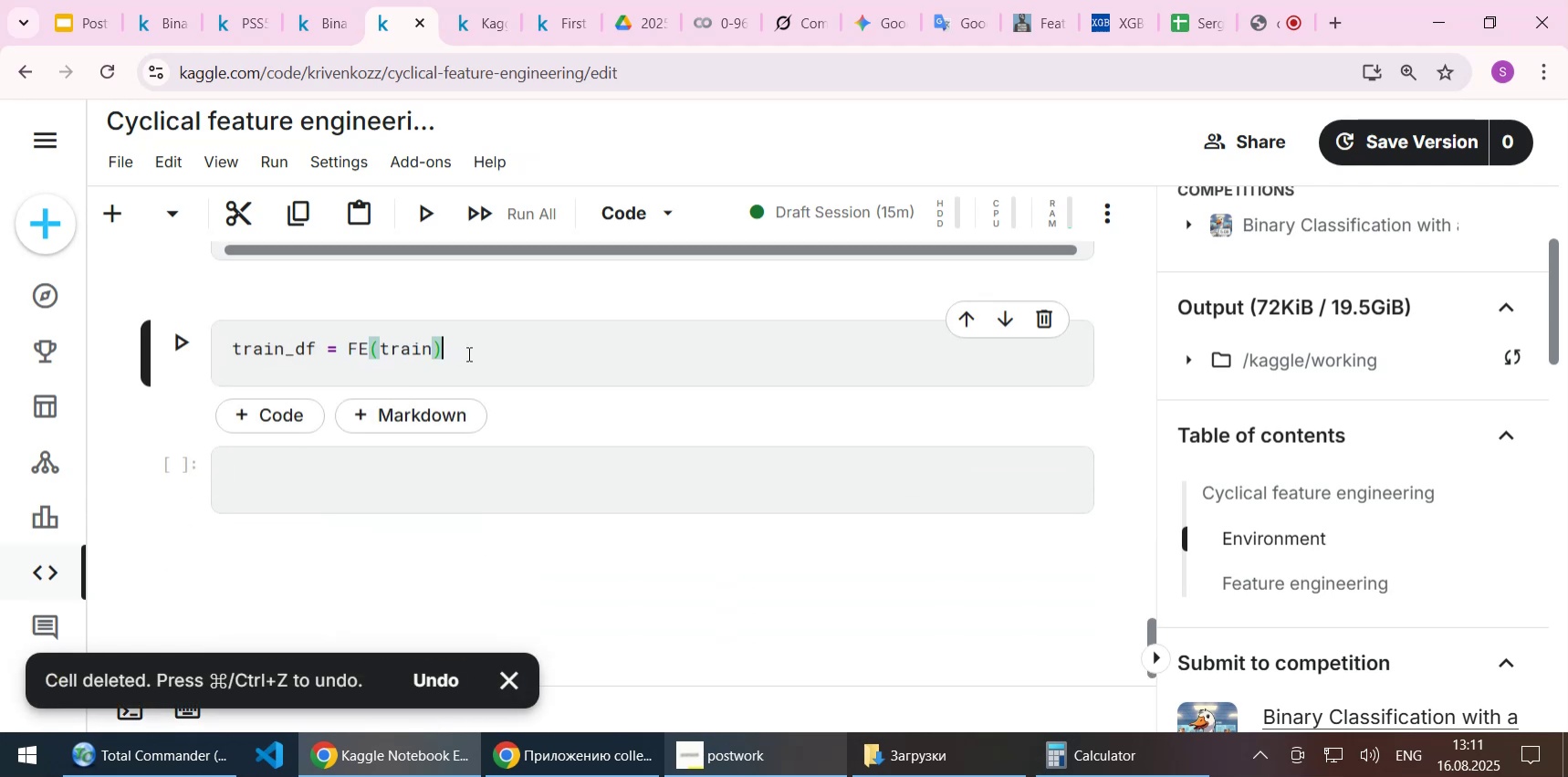 
scroll: coordinate [475, 363], scroll_direction: up, amount: 8.0
 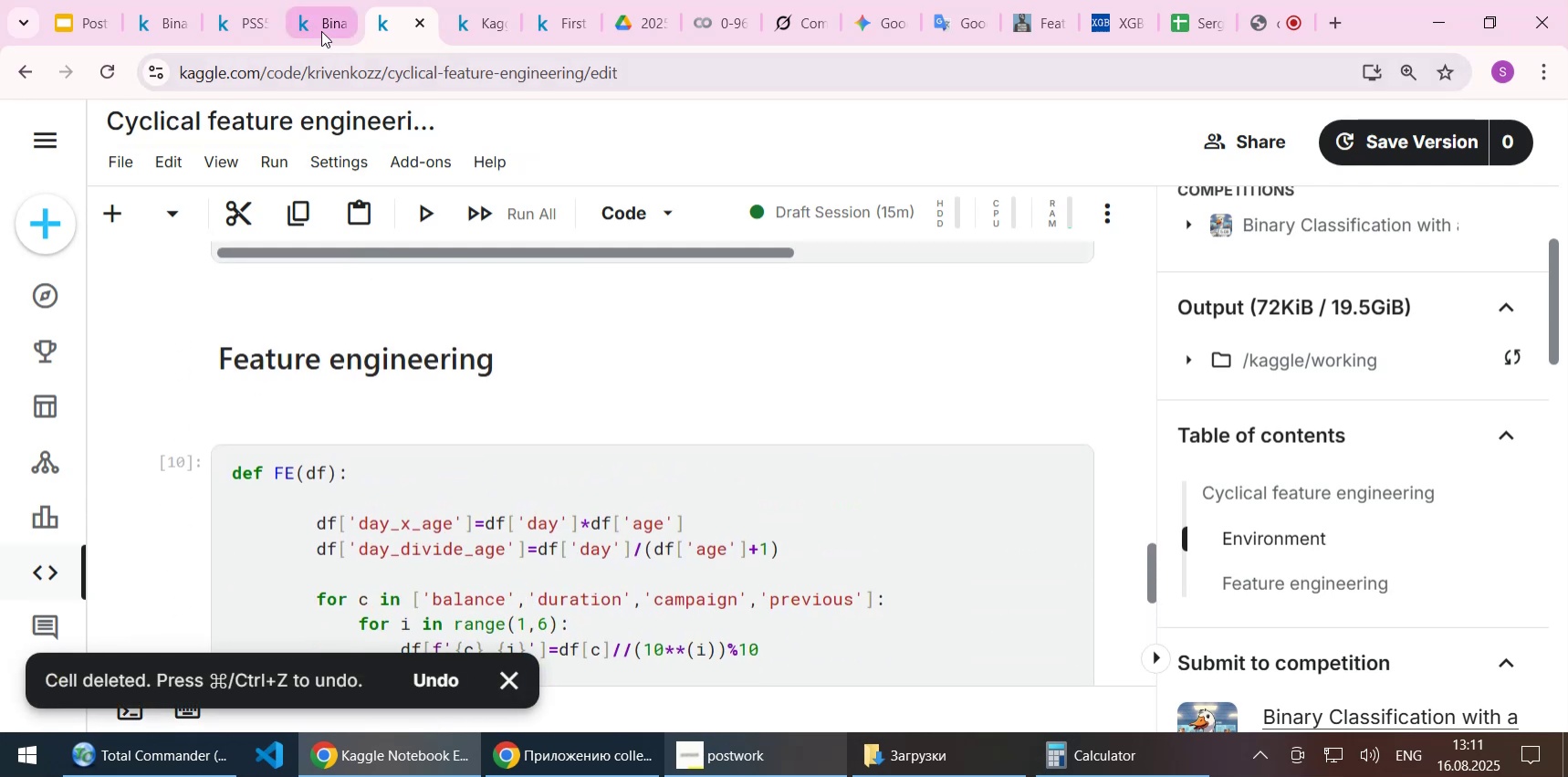 
left_click([229, 13])
 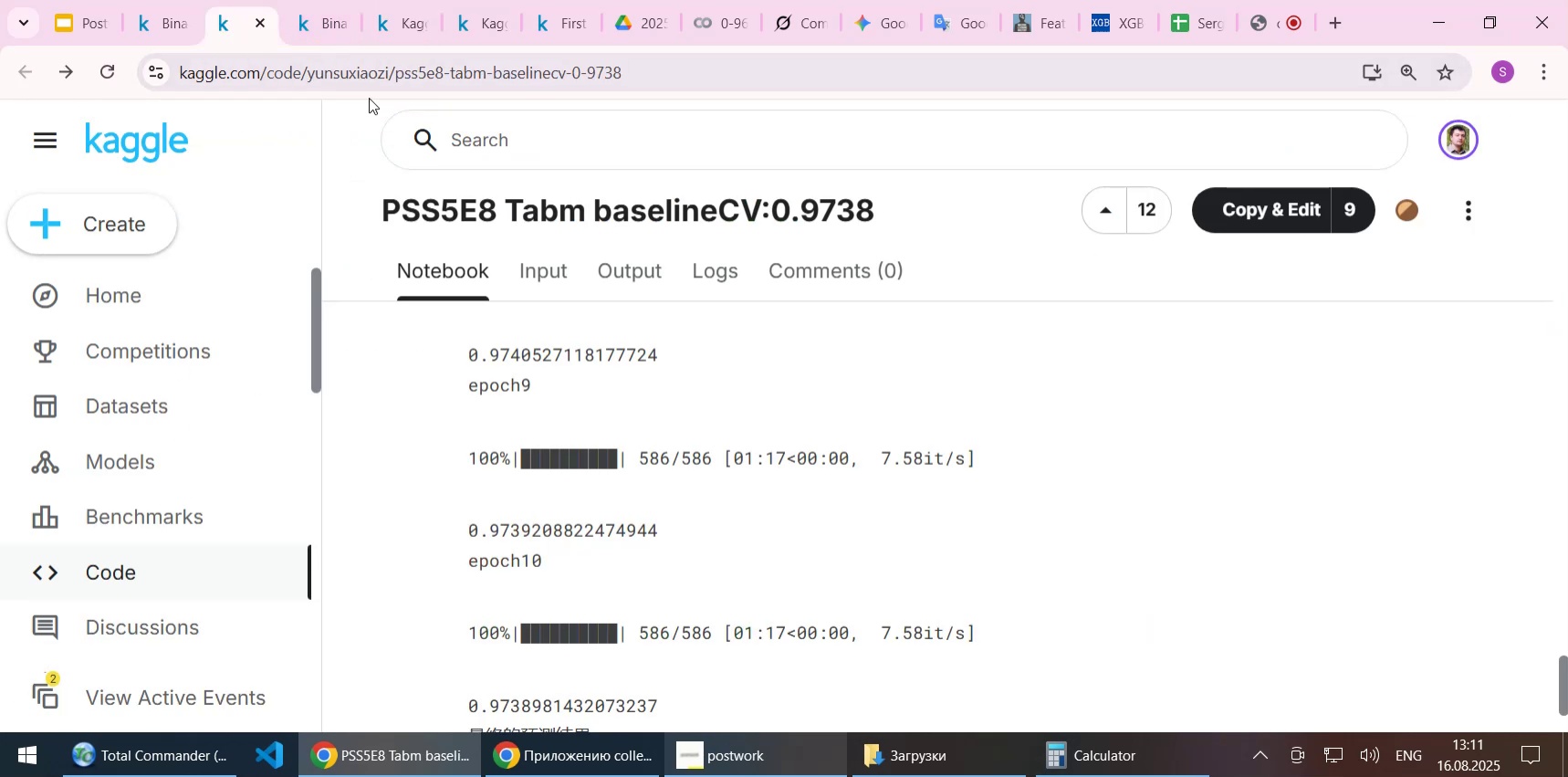 
left_click([417, 53])
 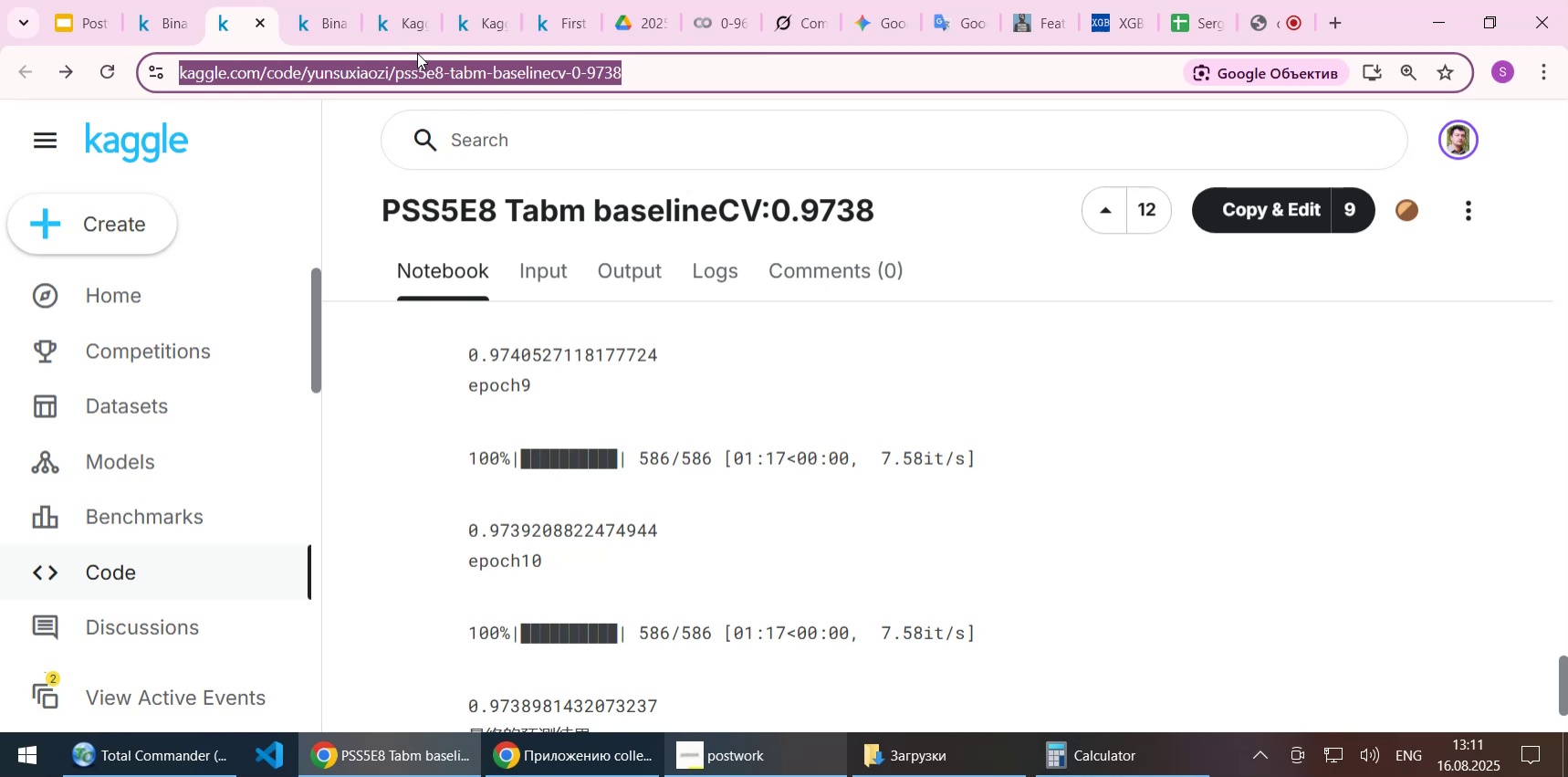 
key(Control+C)
 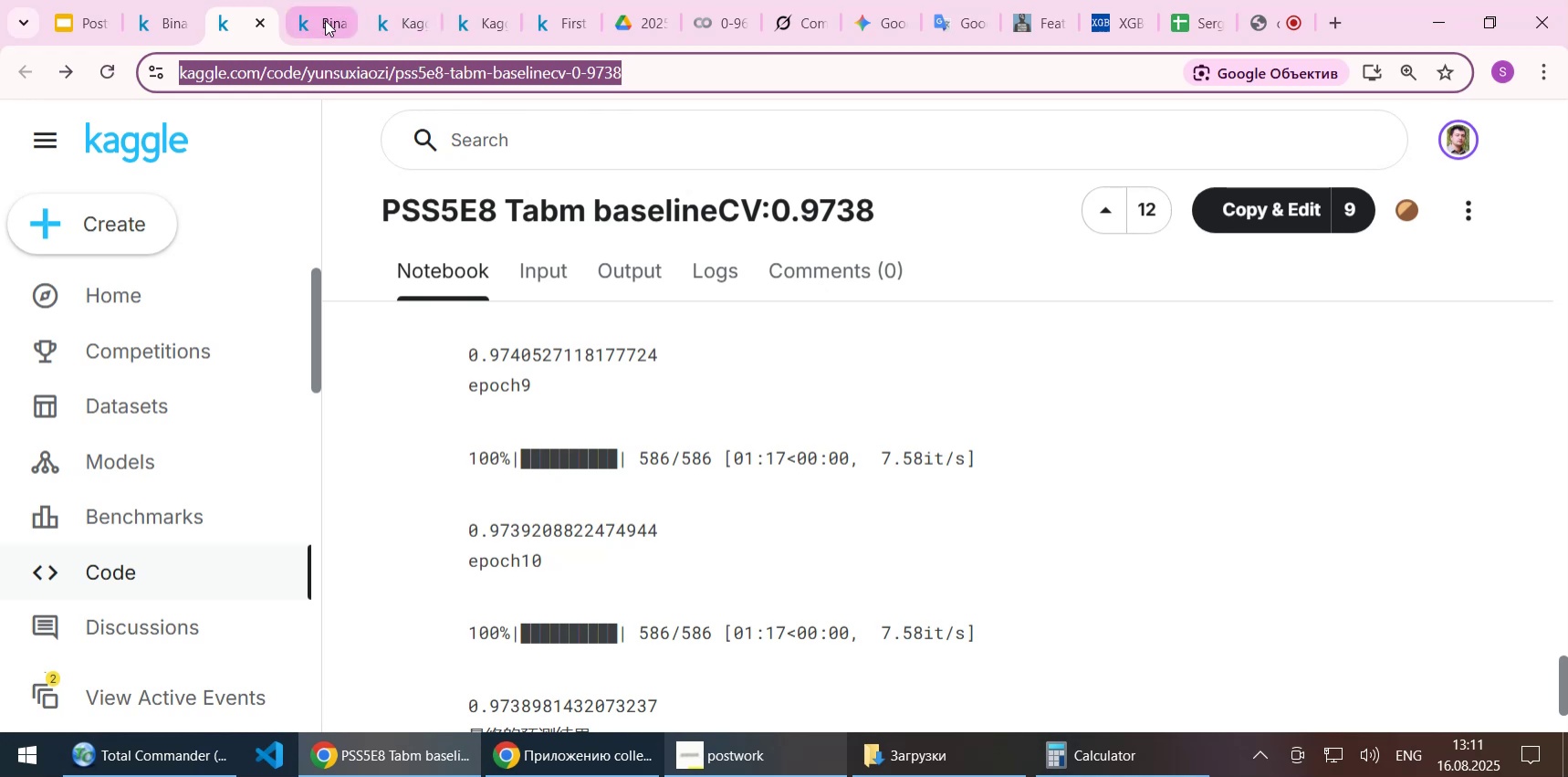 
left_click([325, 20])
 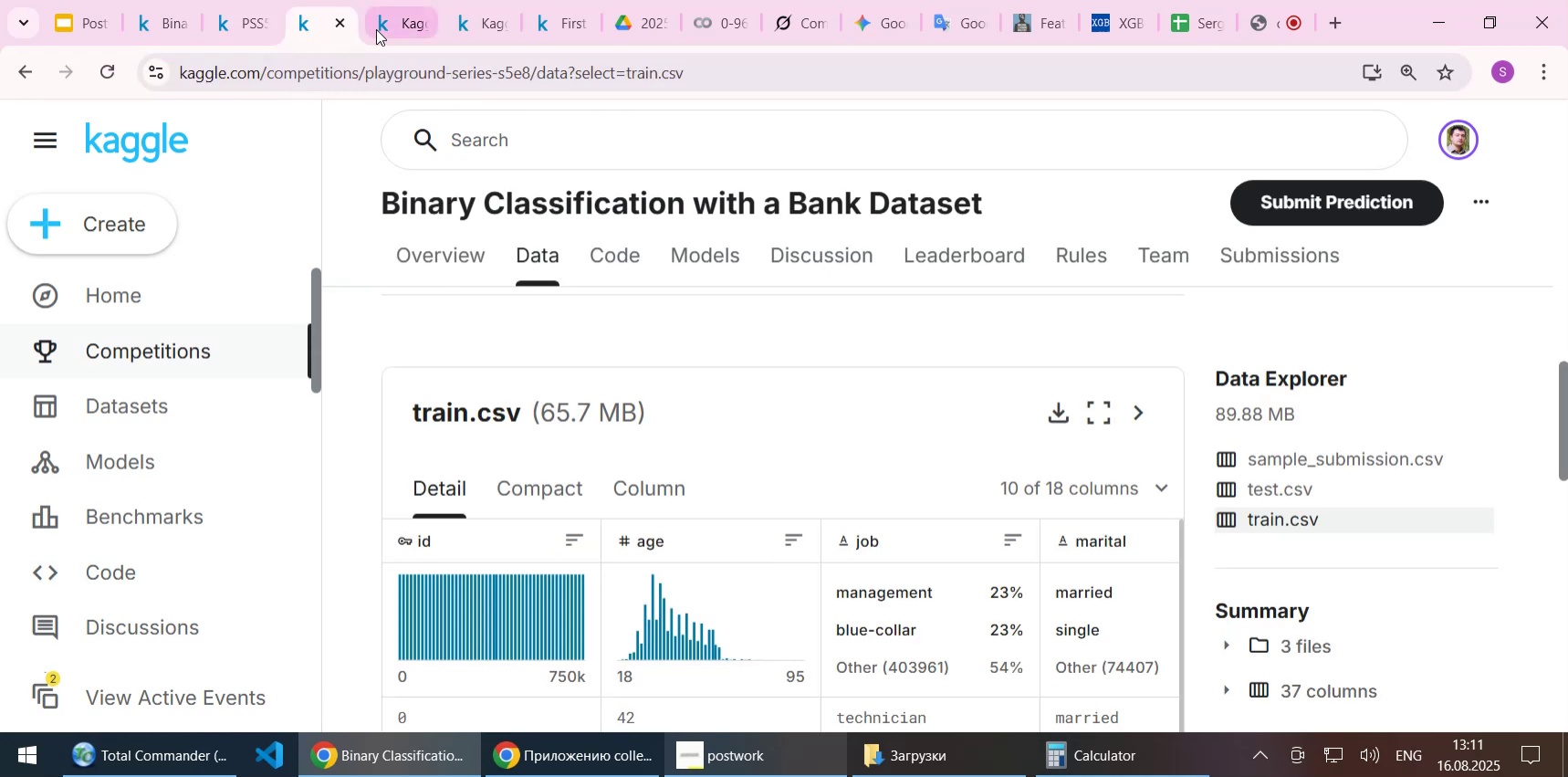 
left_click([387, 25])
 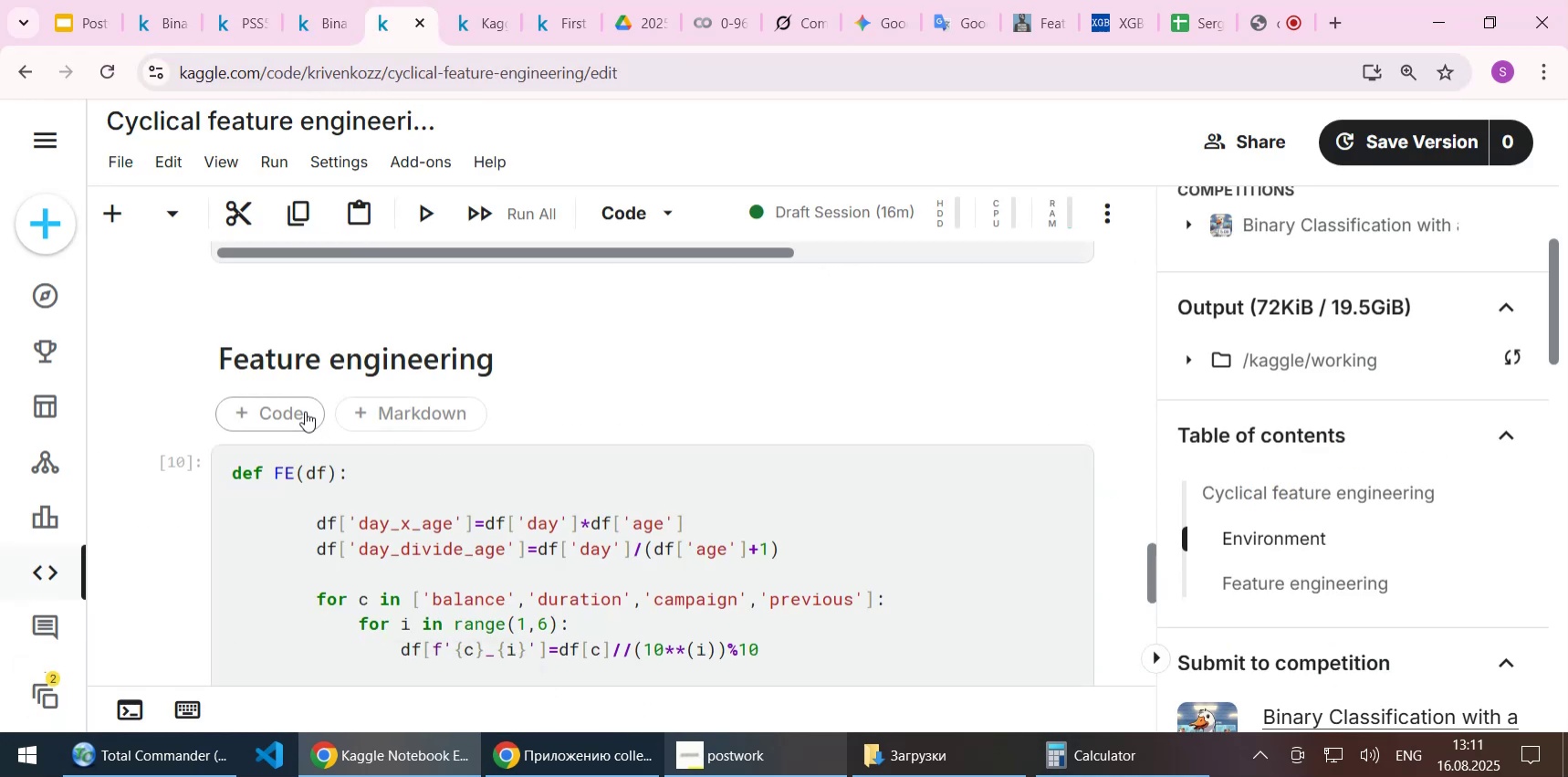 
left_click([403, 417])
 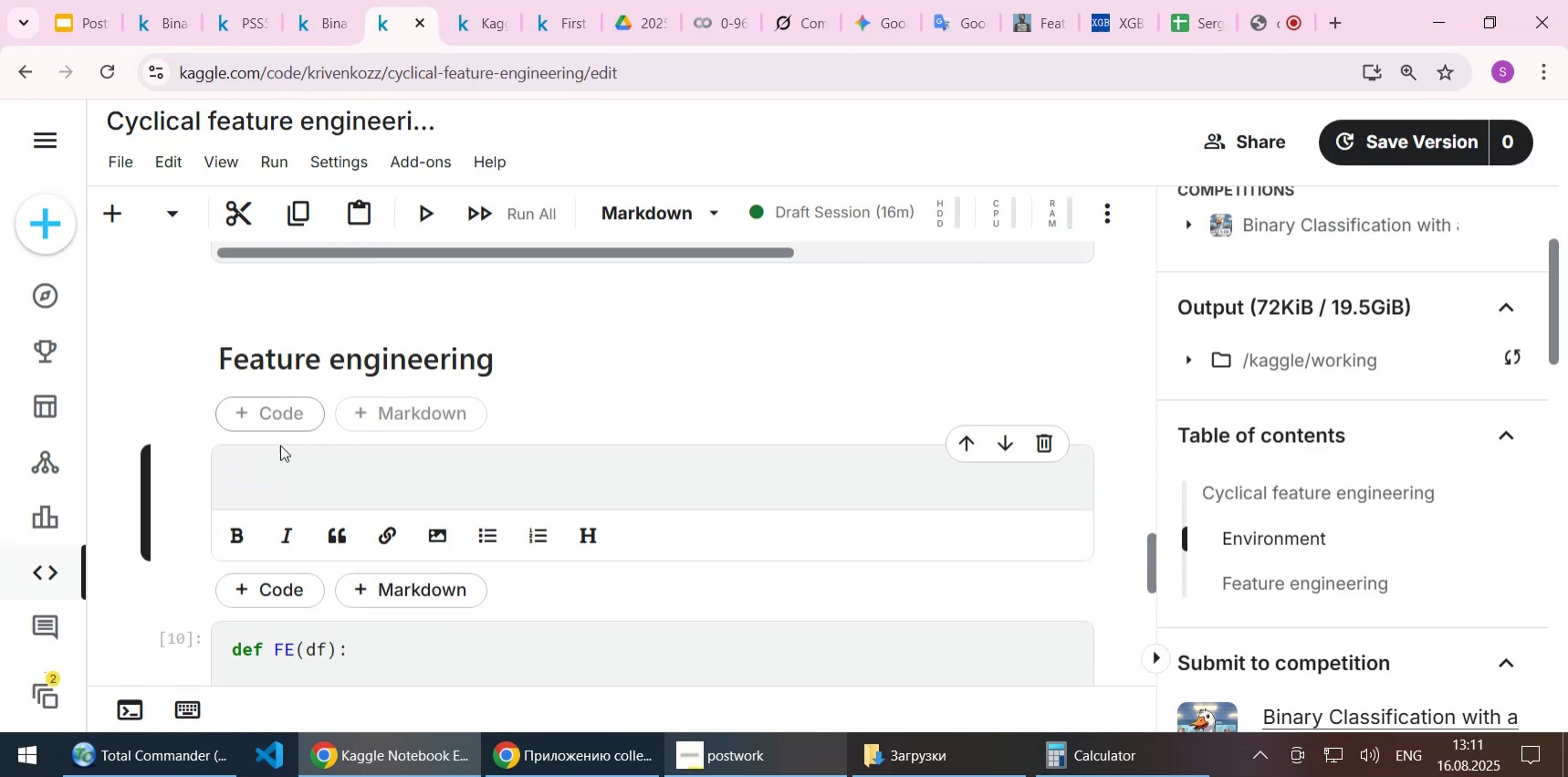 
left_click([277, 464])
 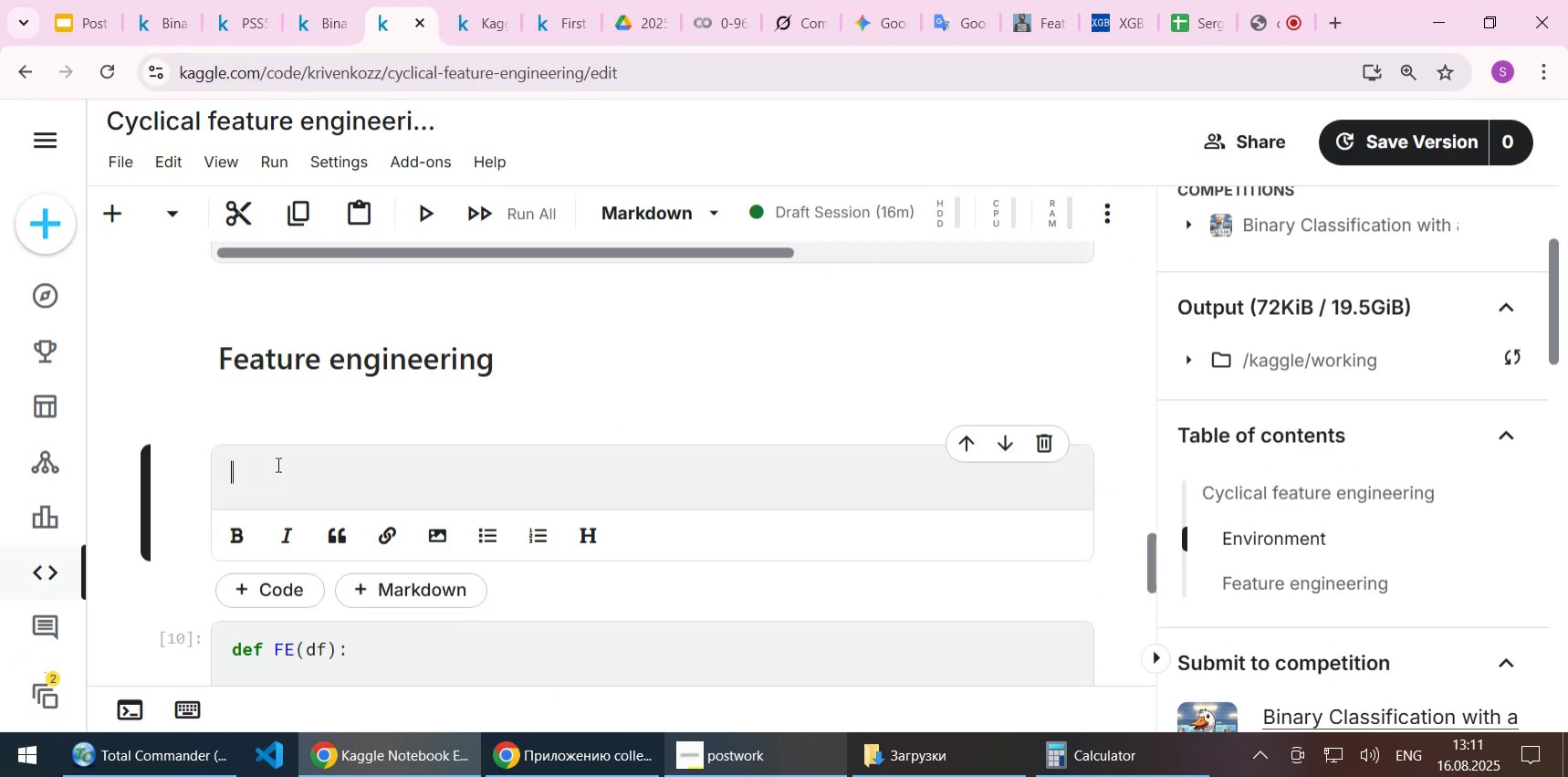 
type(from )
 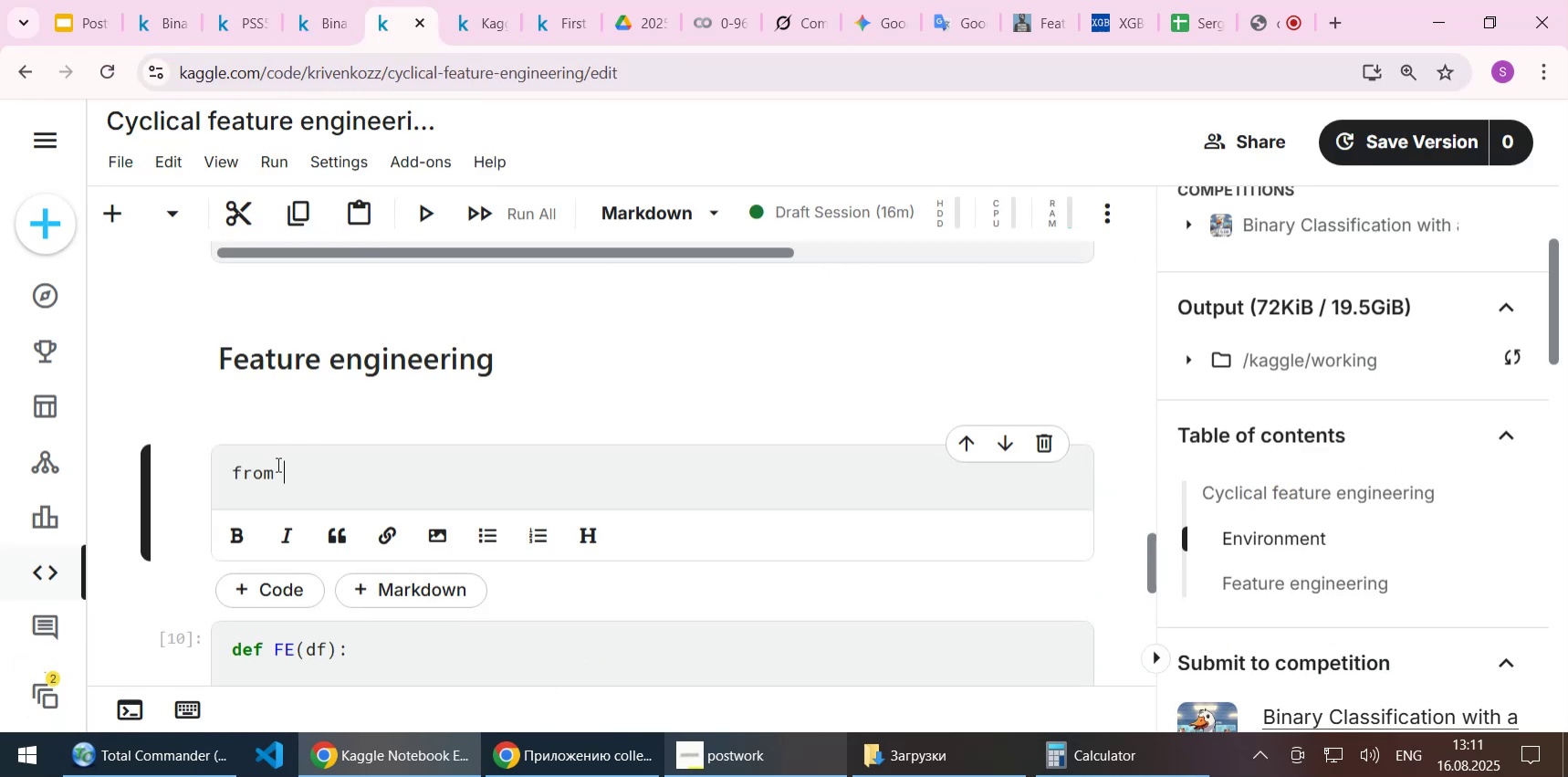 
key(Control+ControlLeft)
 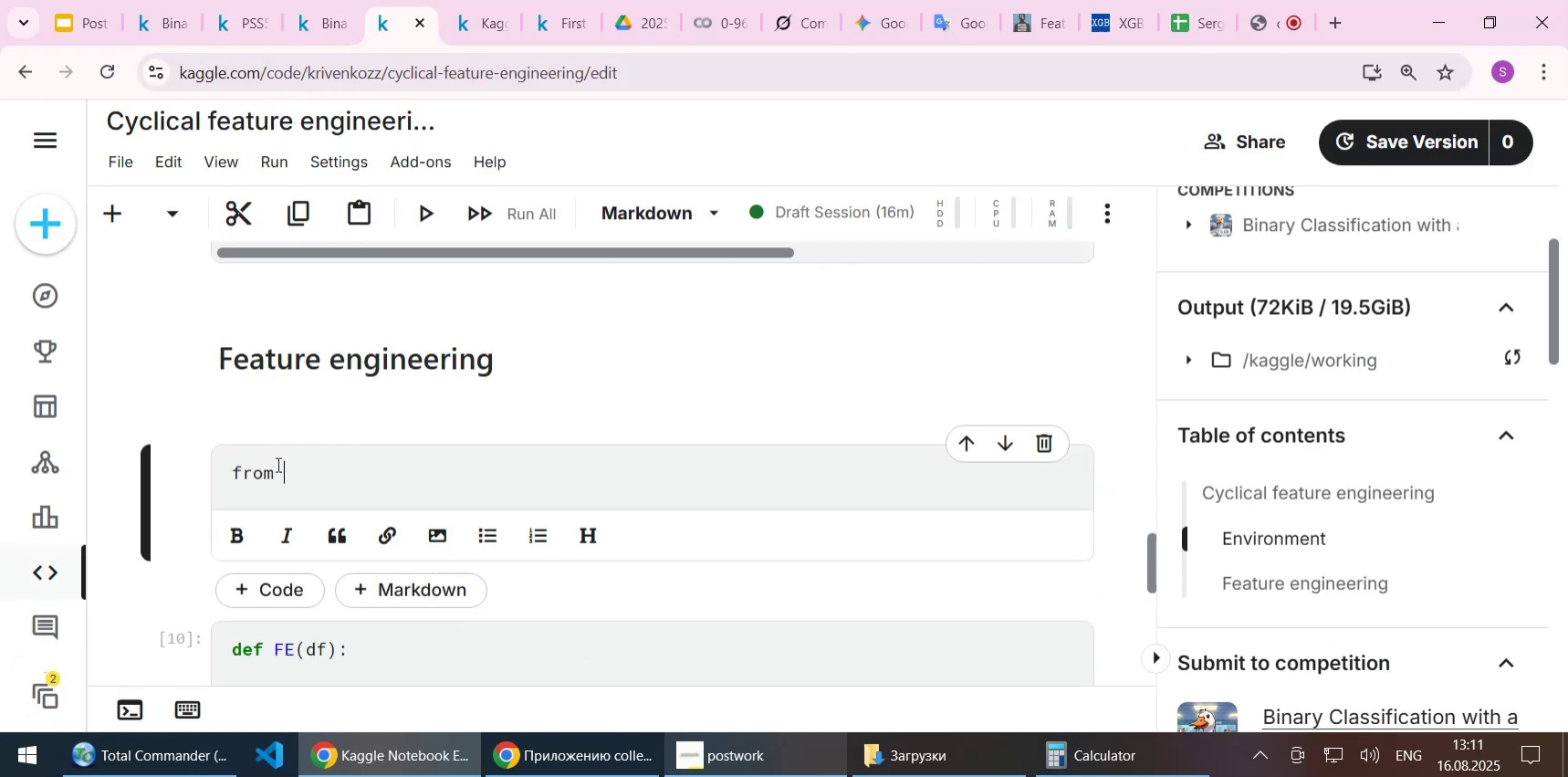 
key(Control+V)
 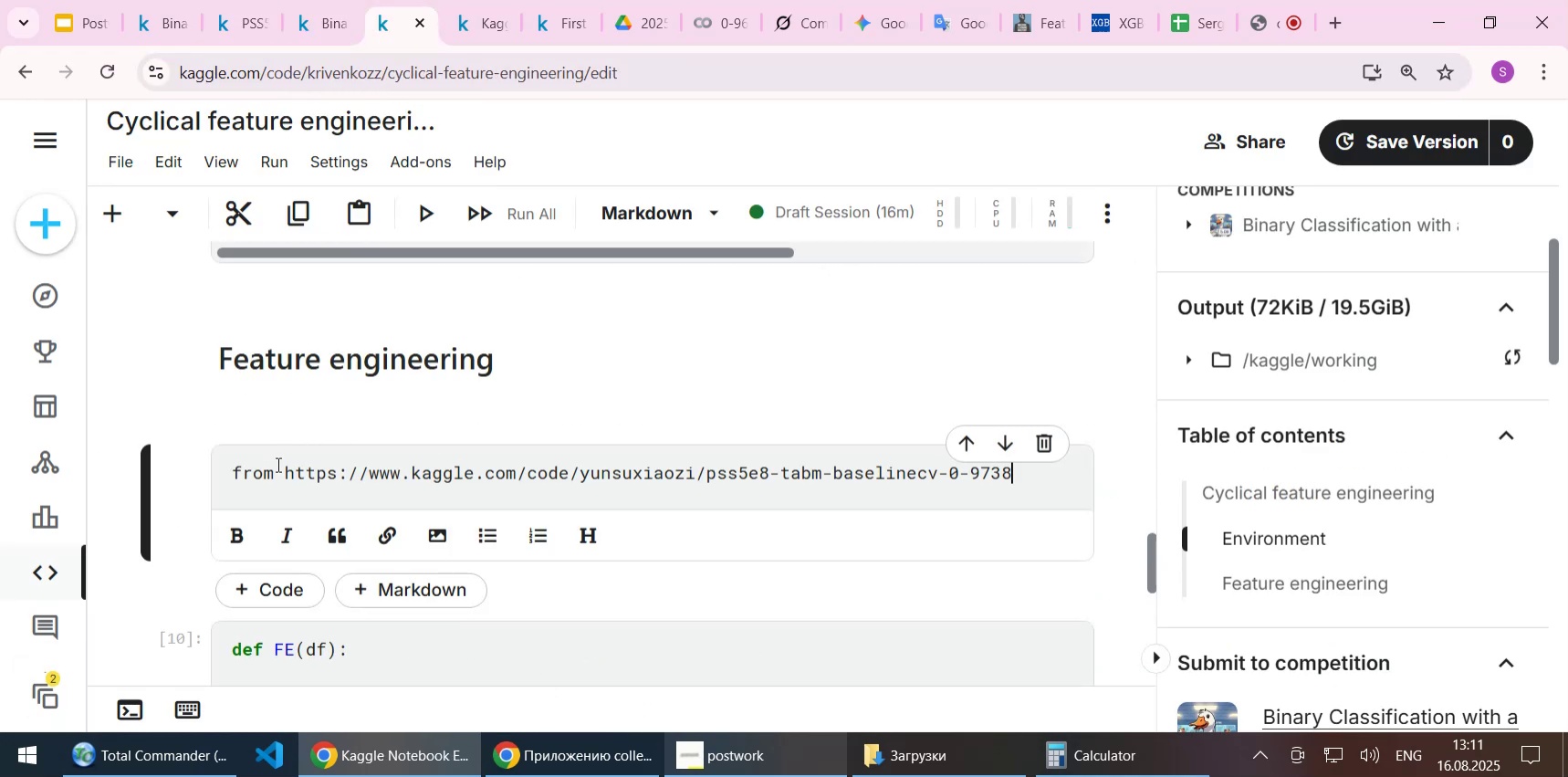 
key(Shift+ShiftLeft)
 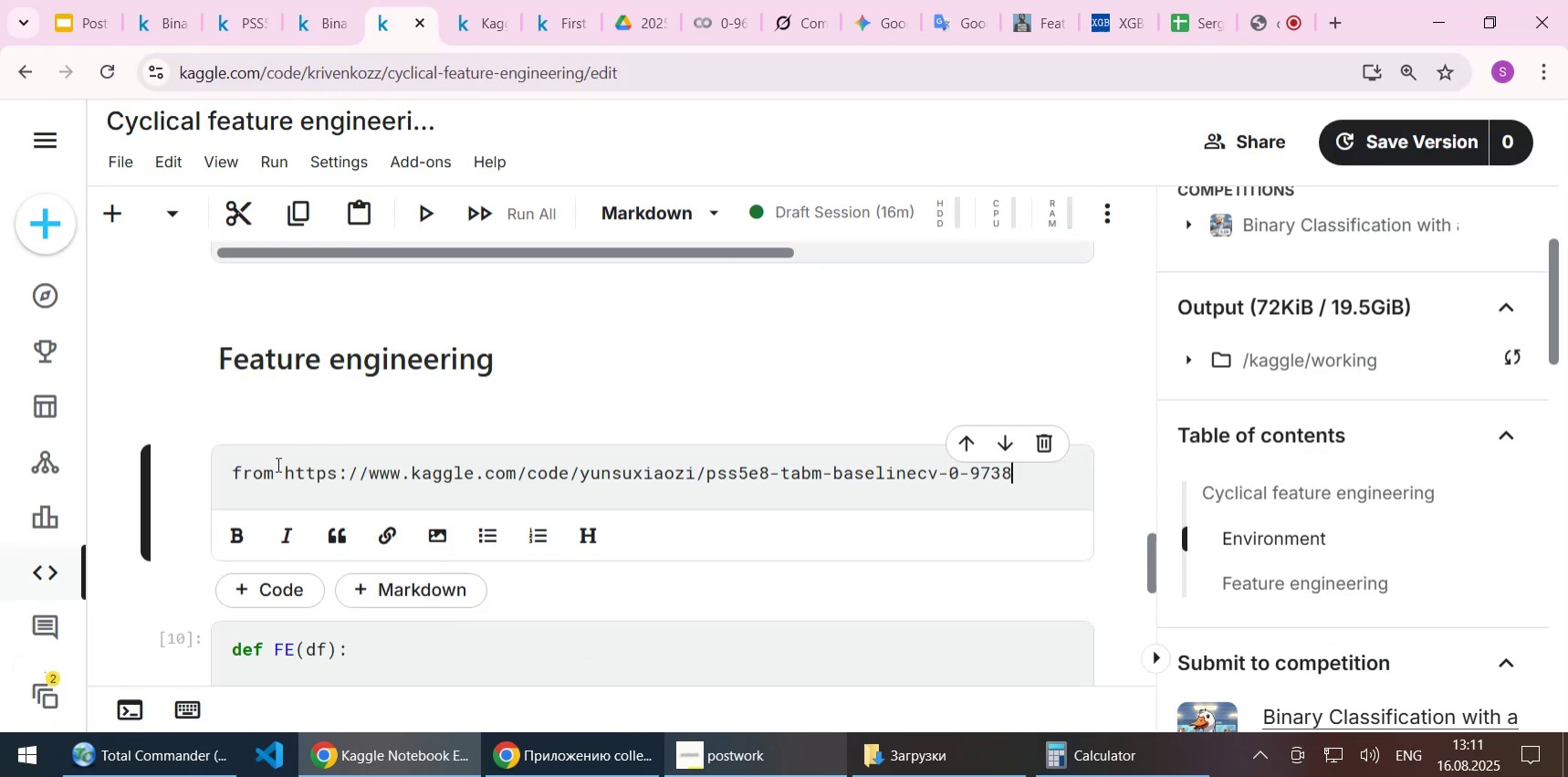 
key(Shift+Enter)
 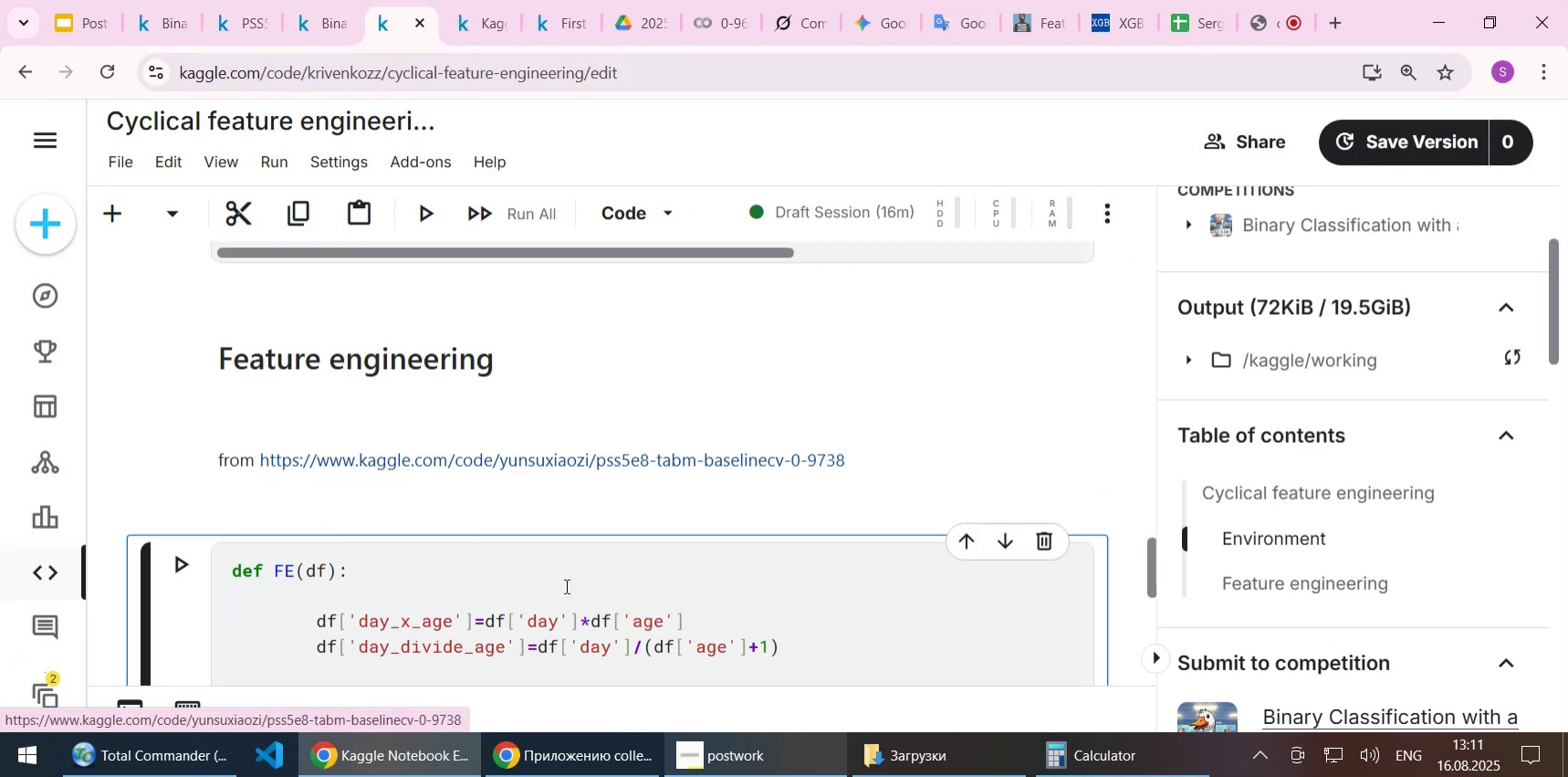 
left_click([596, 597])
 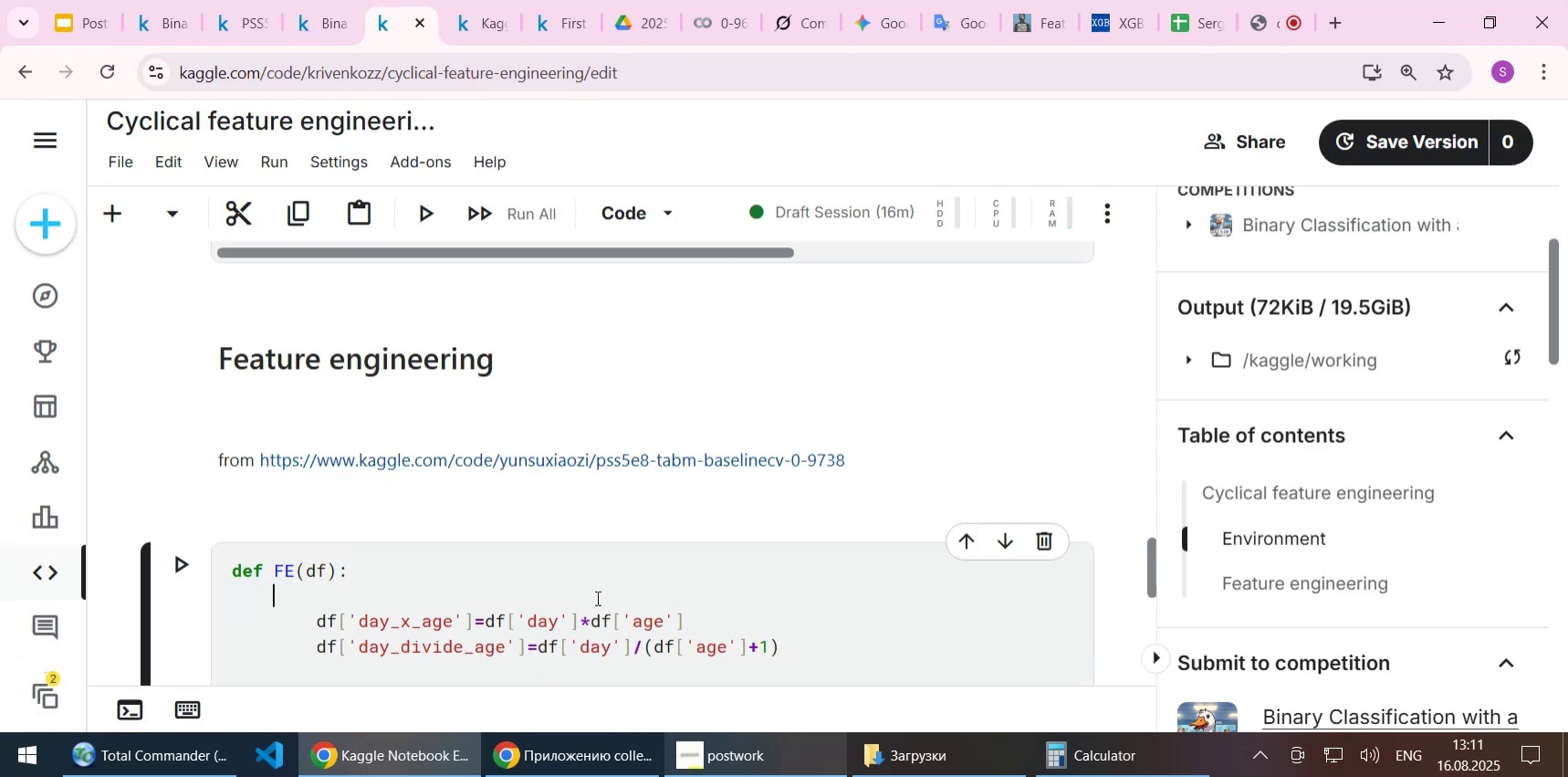 
scroll: coordinate [596, 597], scroll_direction: down, amount: 1.0
 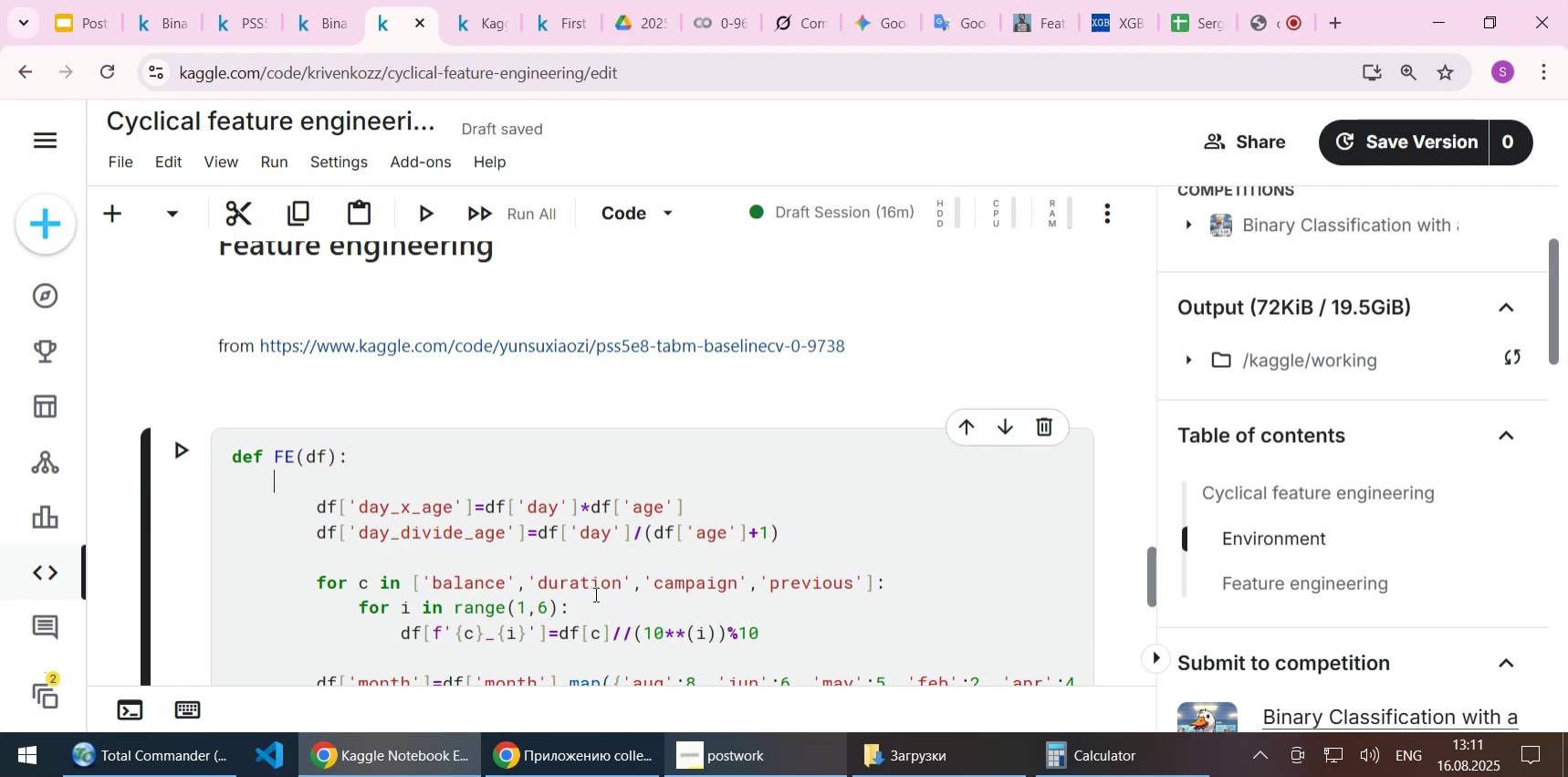 
wait(5.8)
 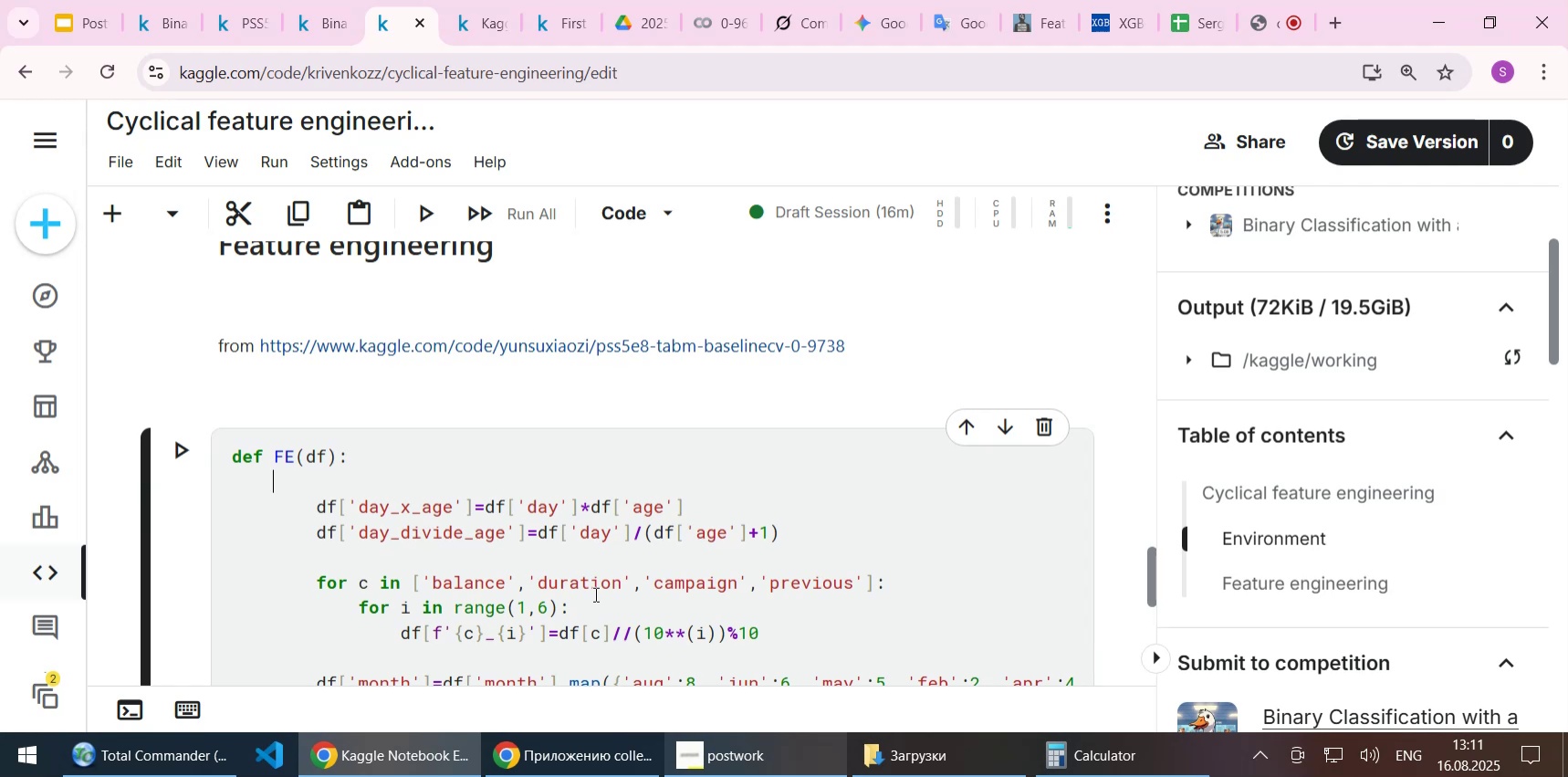 
scroll: coordinate [665, 433], scroll_direction: down, amount: 1.0
 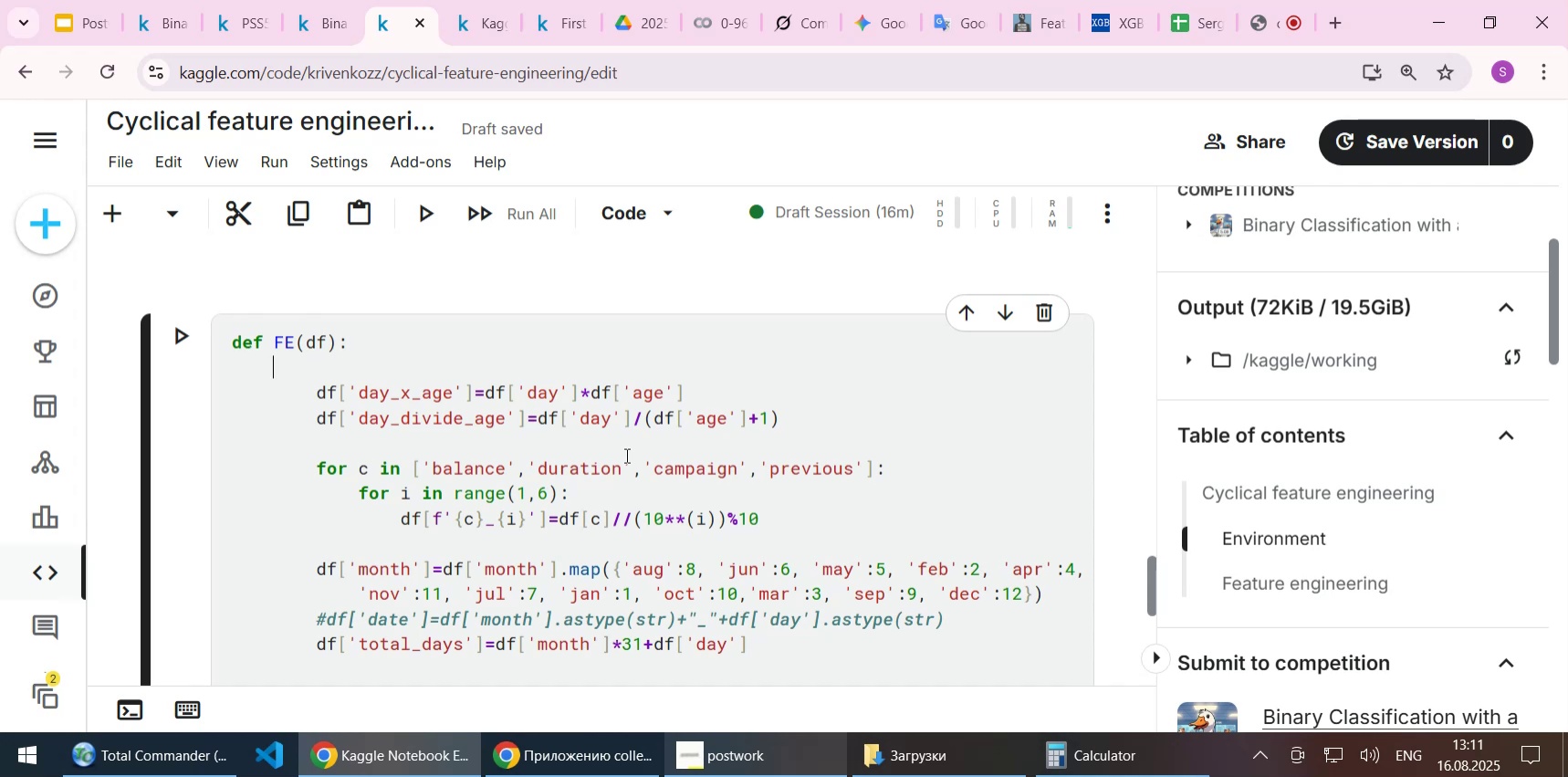 
wait(12.52)
 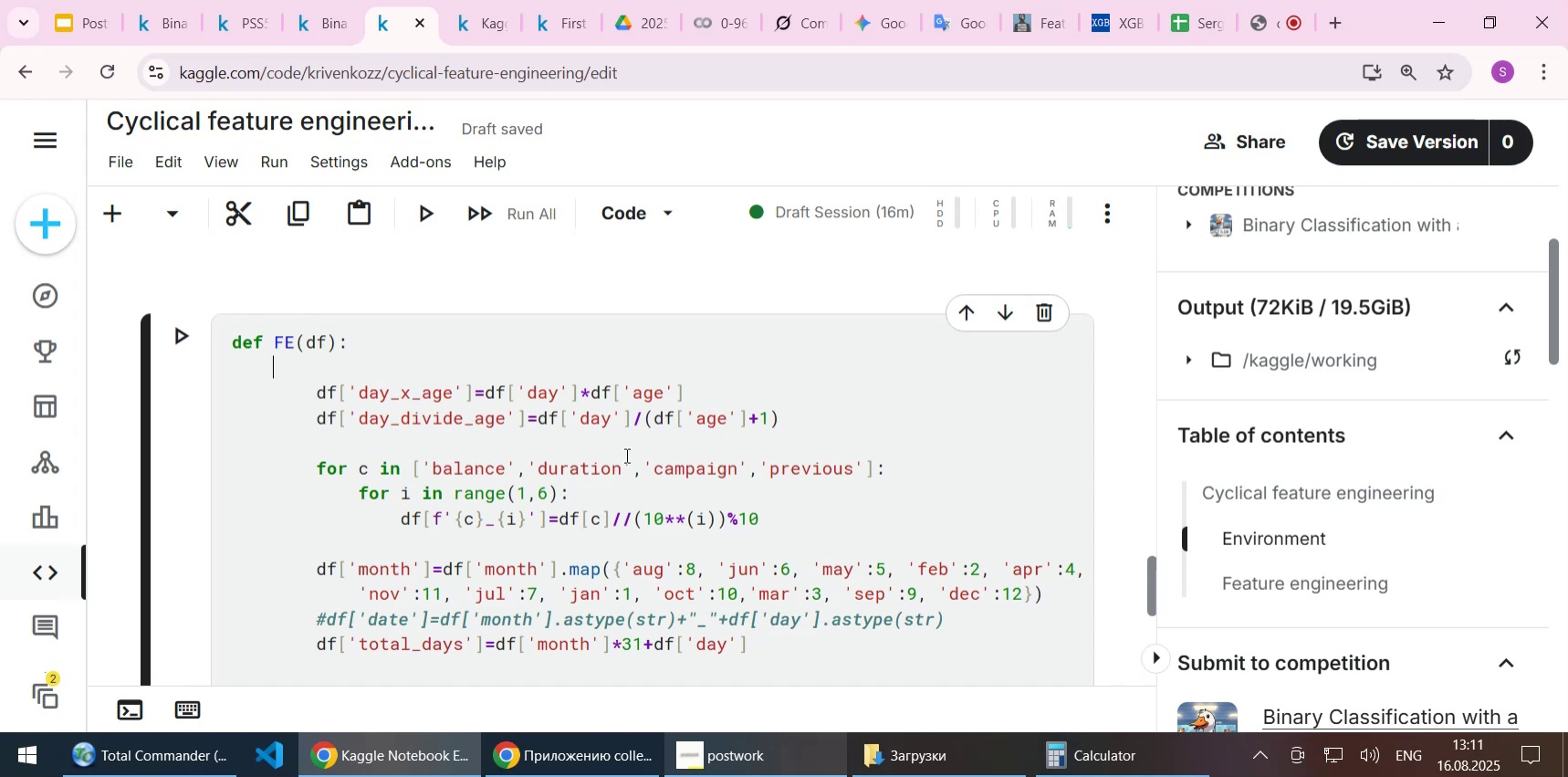 
left_click([776, 520])
 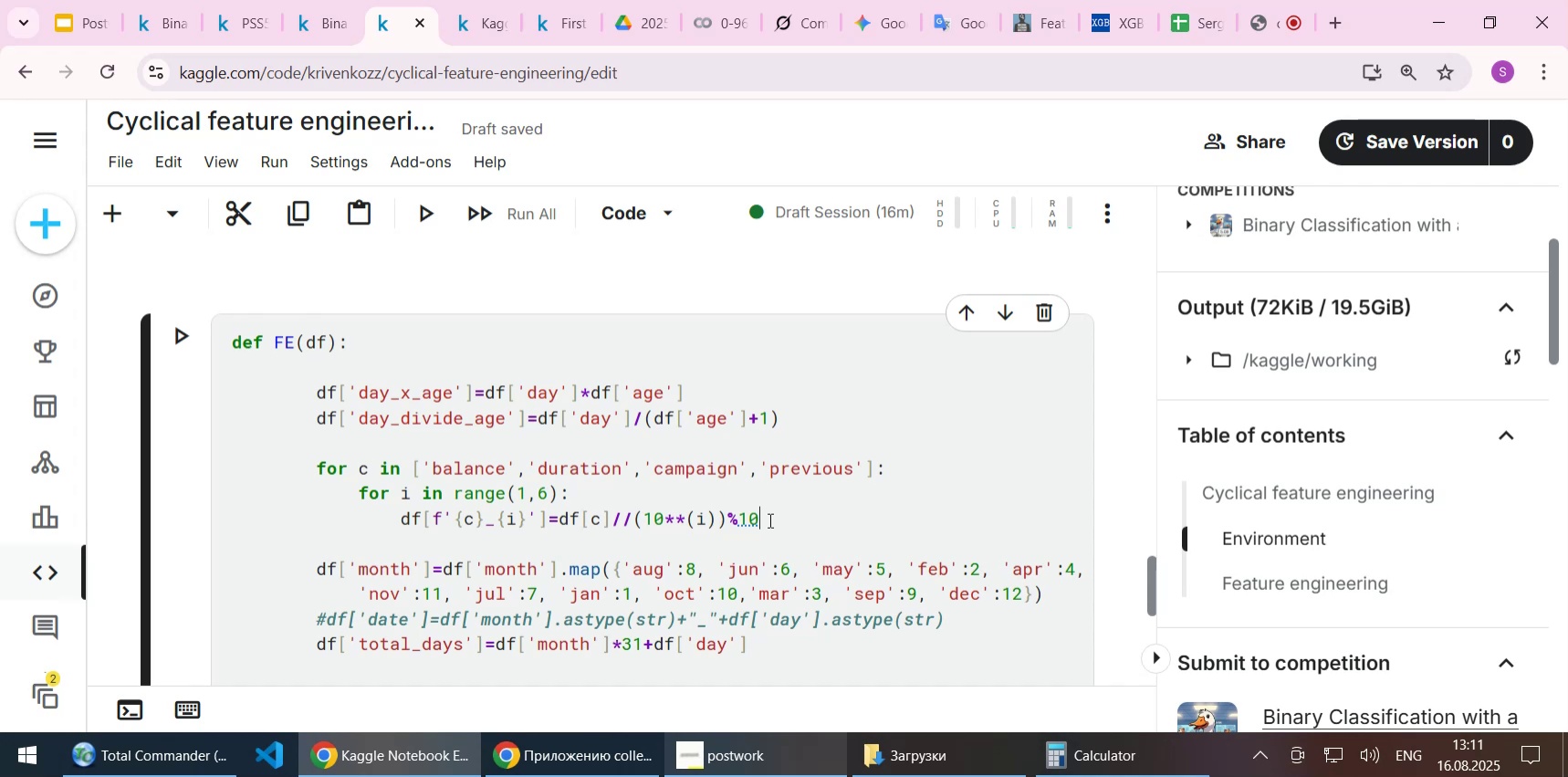 
wait(6.18)
 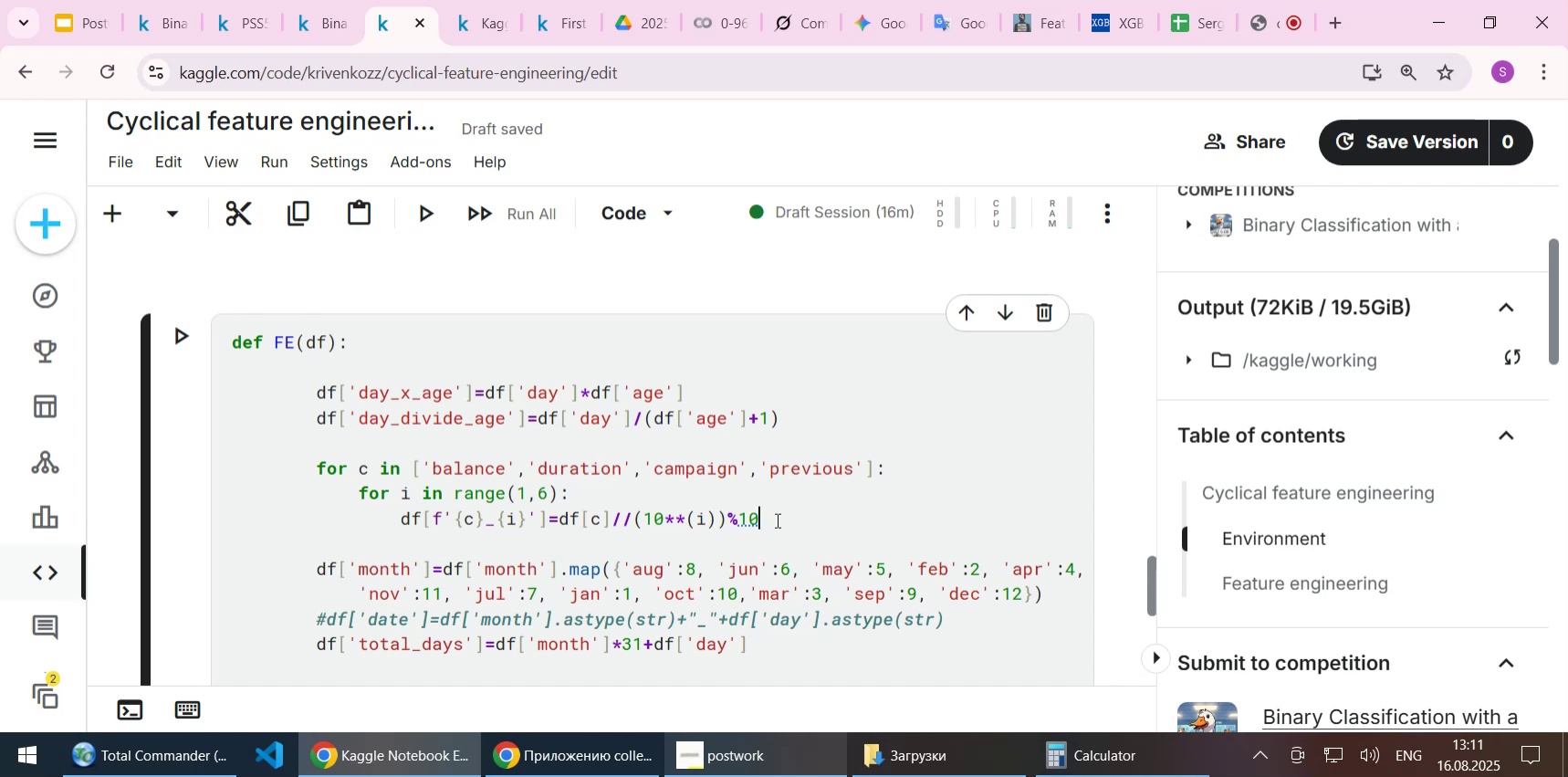 
scroll: coordinate [632, 584], scroll_direction: down, amount: 2.0
 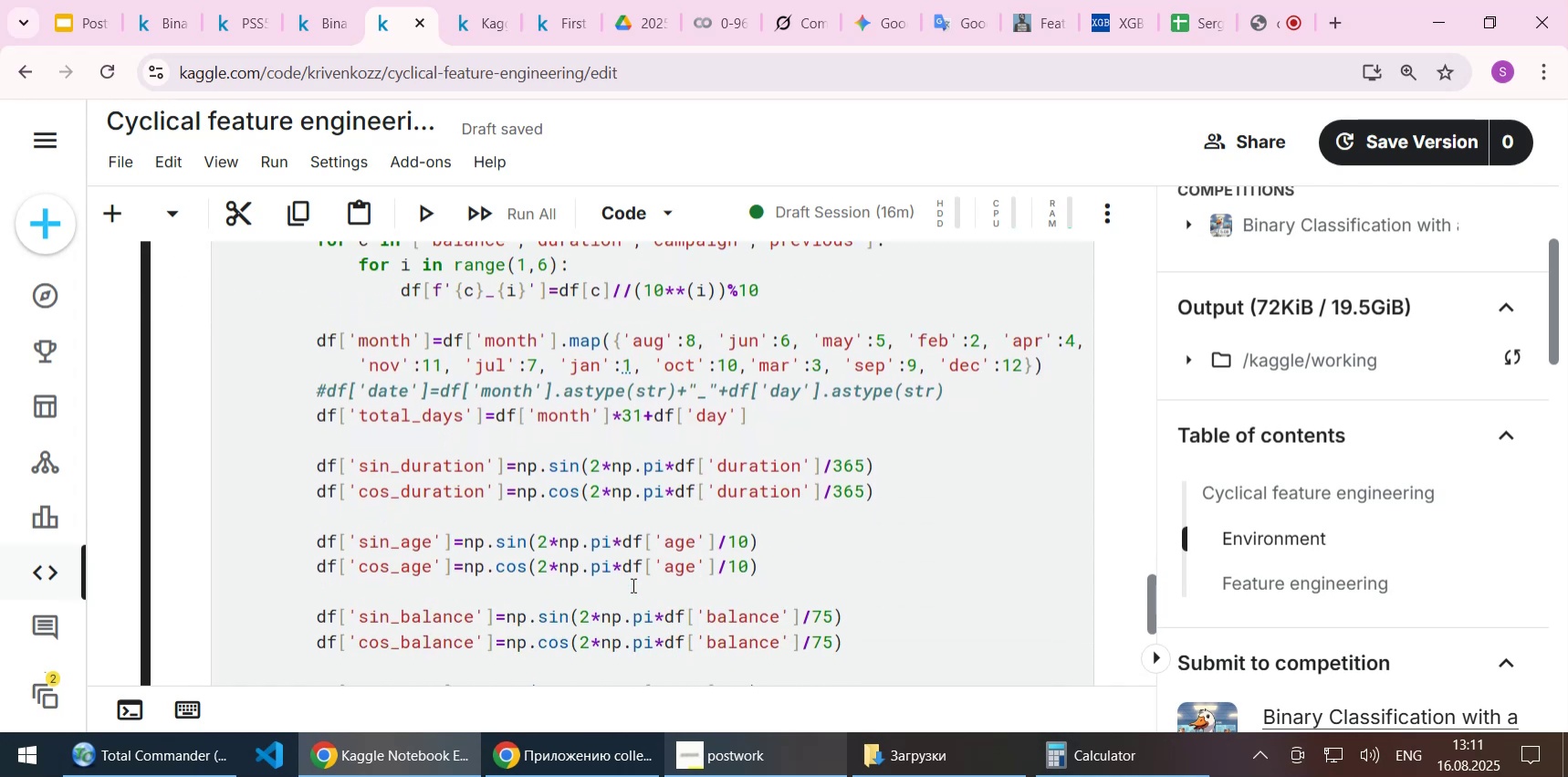 
wait(9.25)
 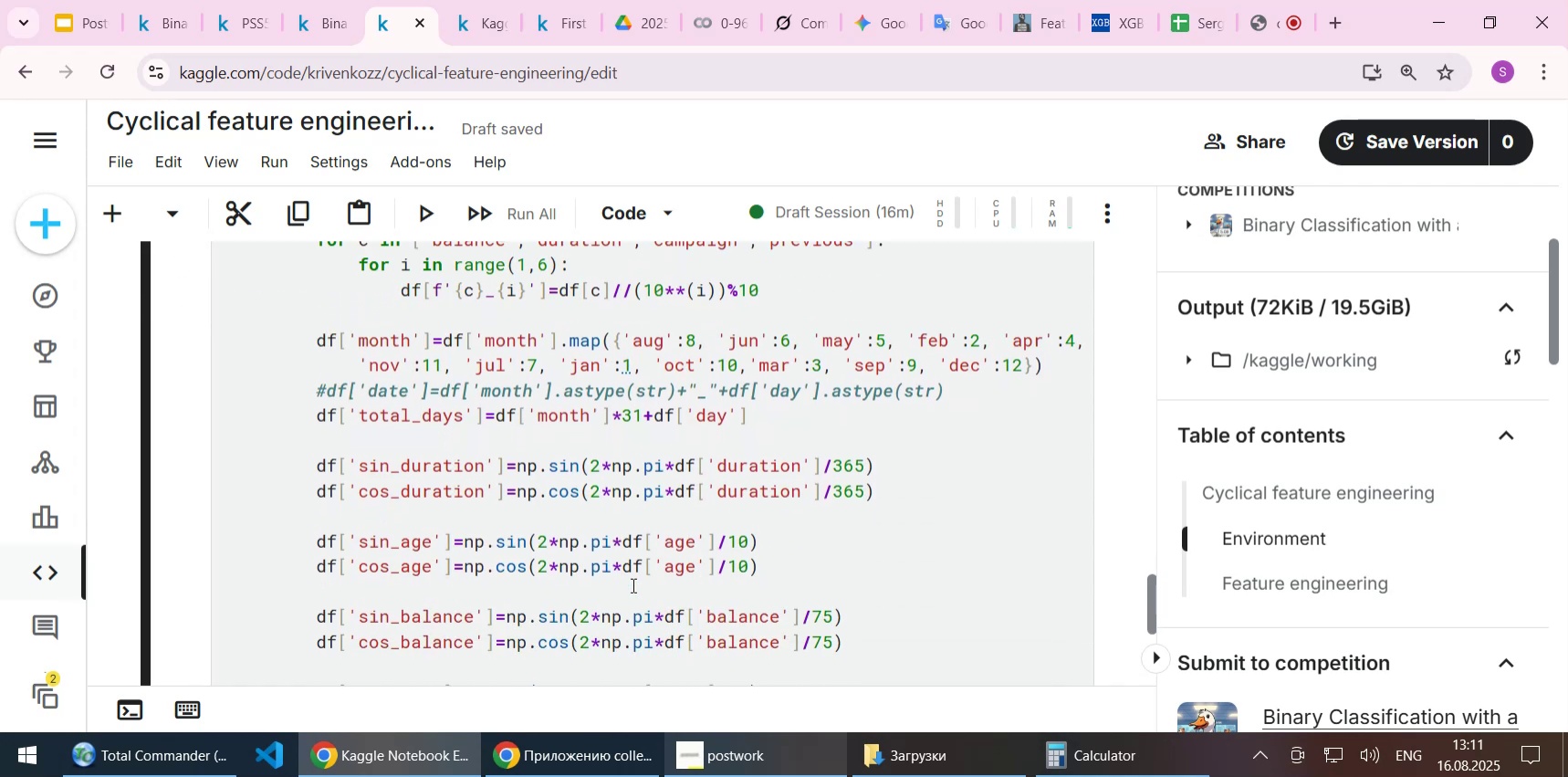 
scroll: coordinate [632, 583], scroll_direction: down, amount: 3.0
 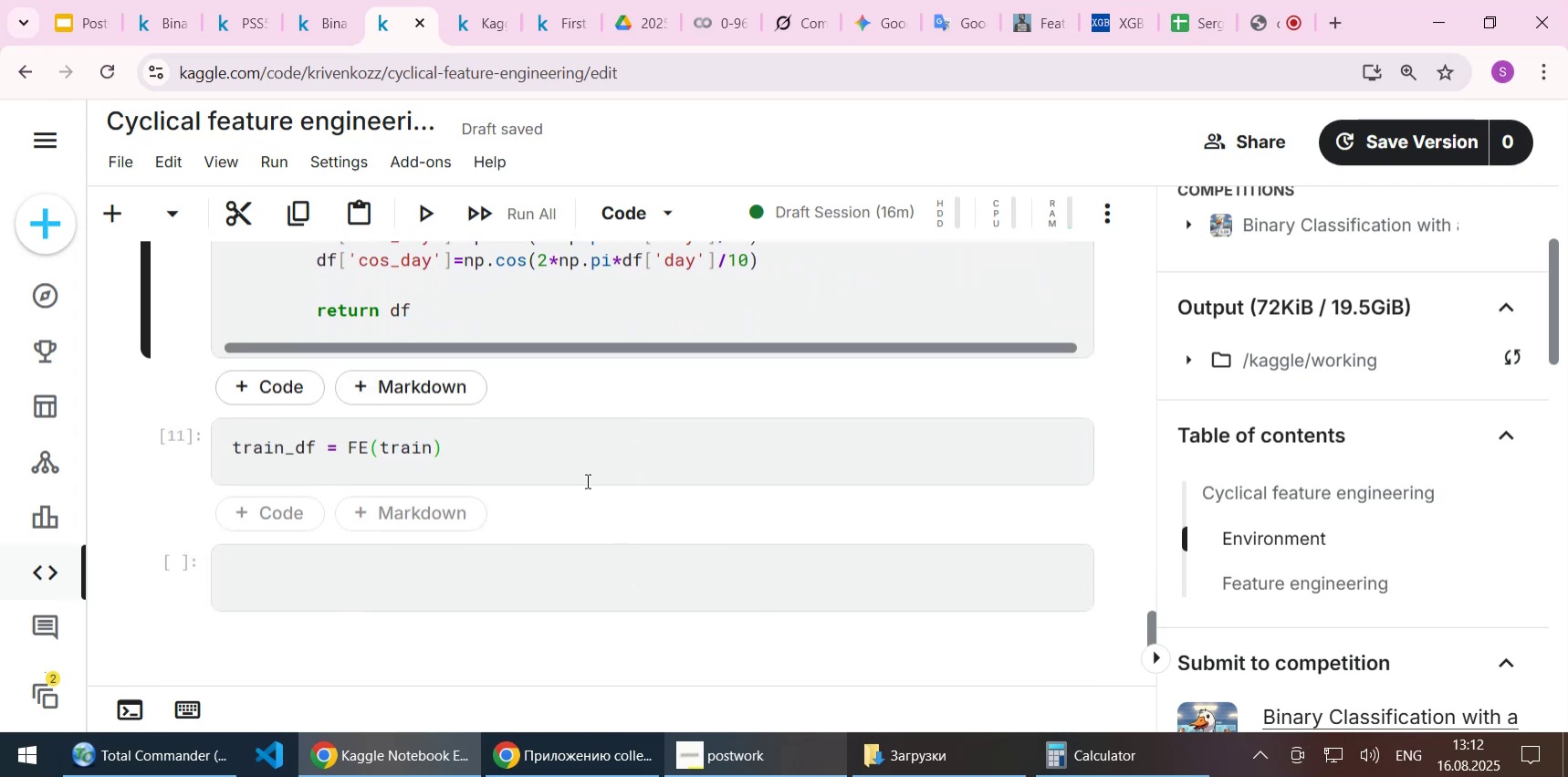 
left_click([569, 450])
 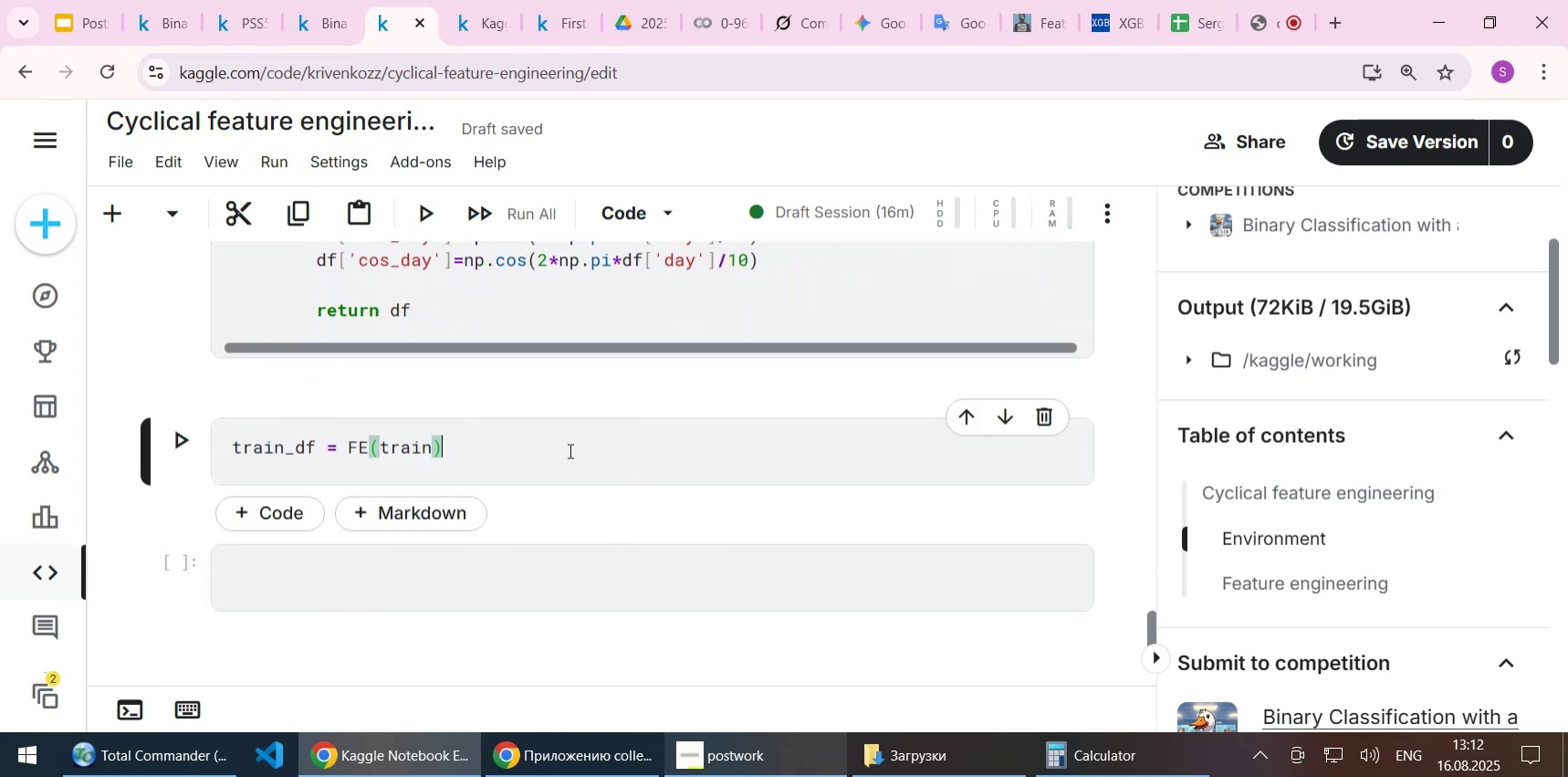 
key(Home)
 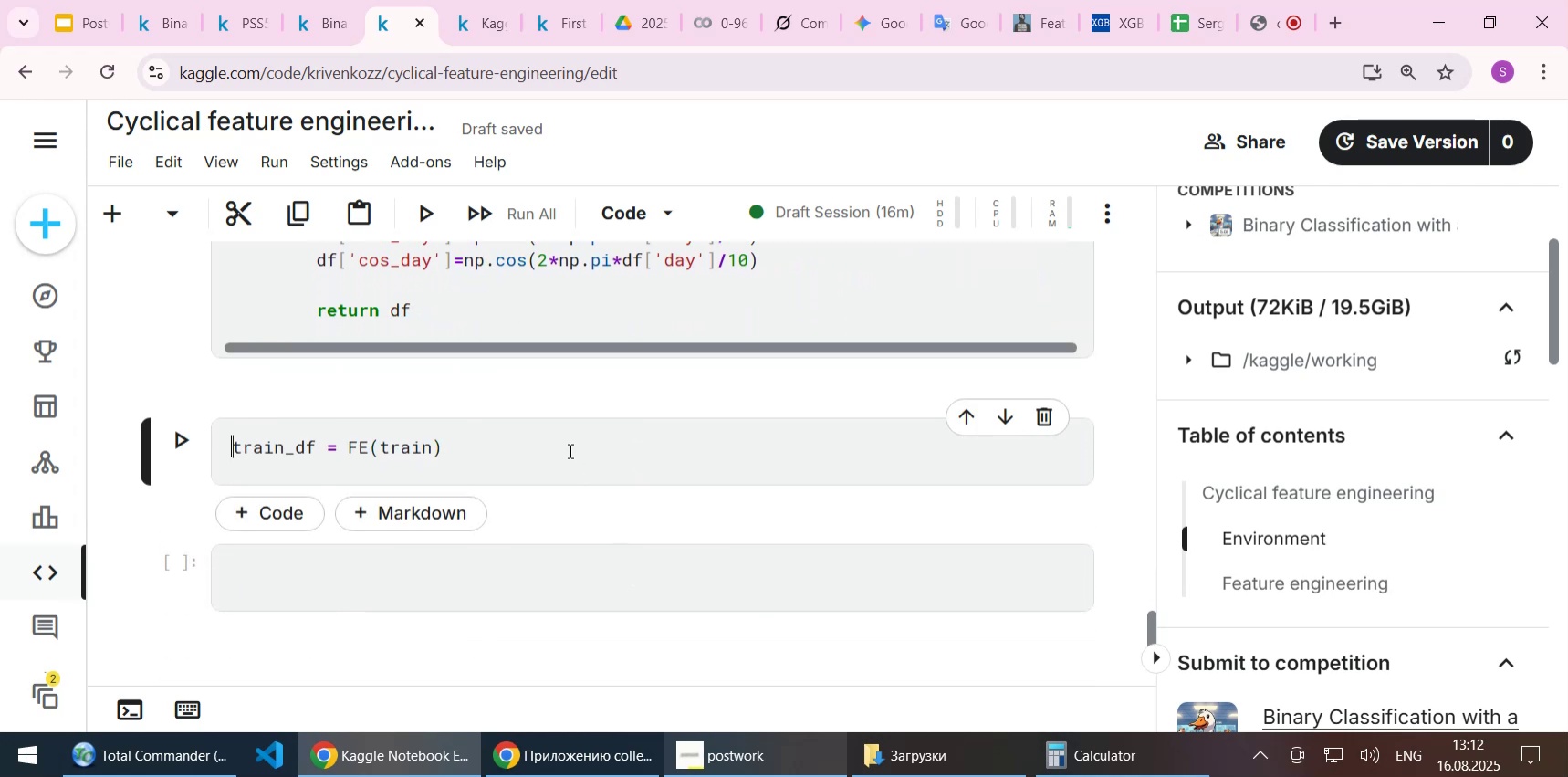 
key(Enter)
 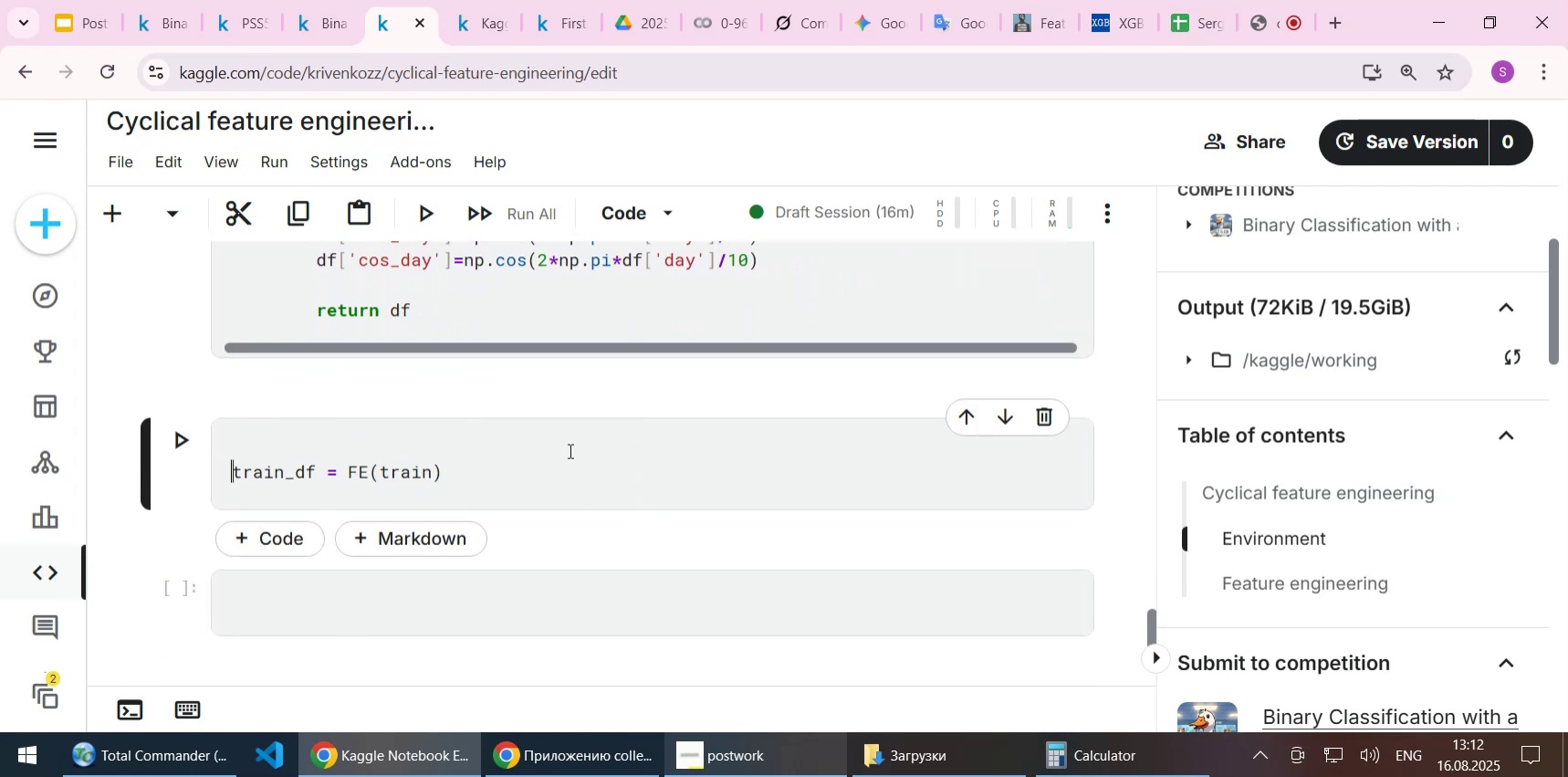 
key(ArrowUp)
 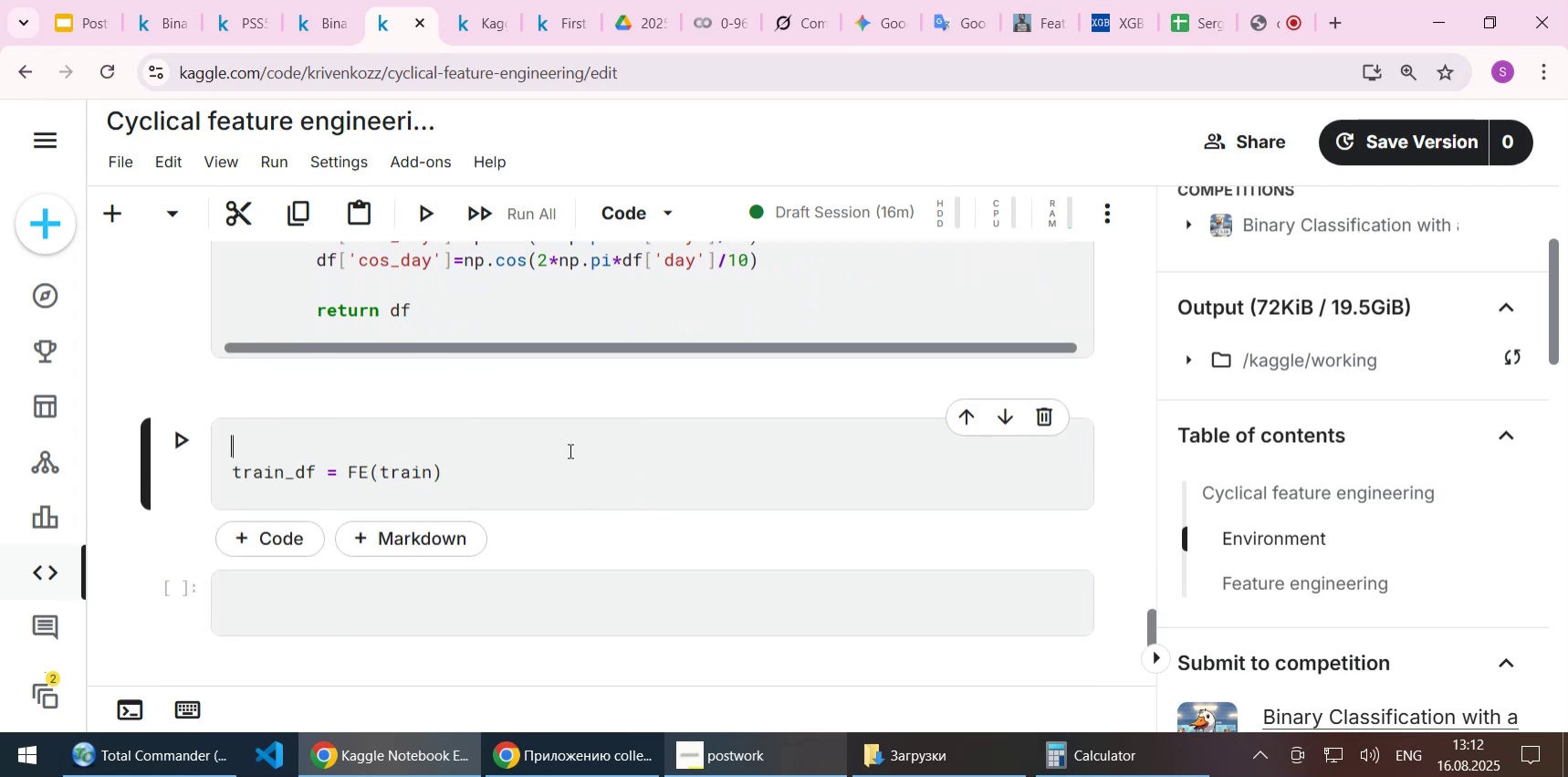 
type(if 0:)
 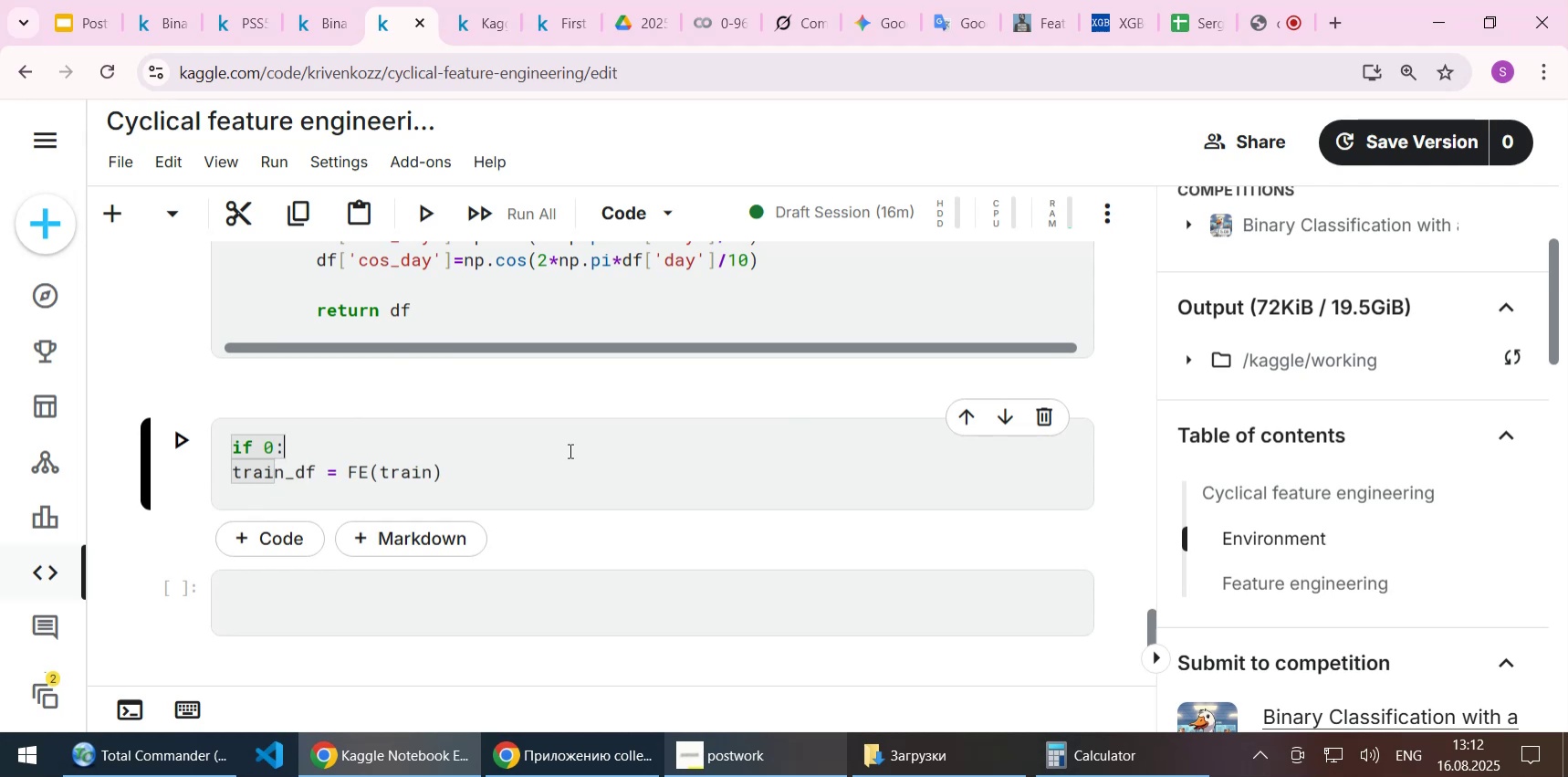 
 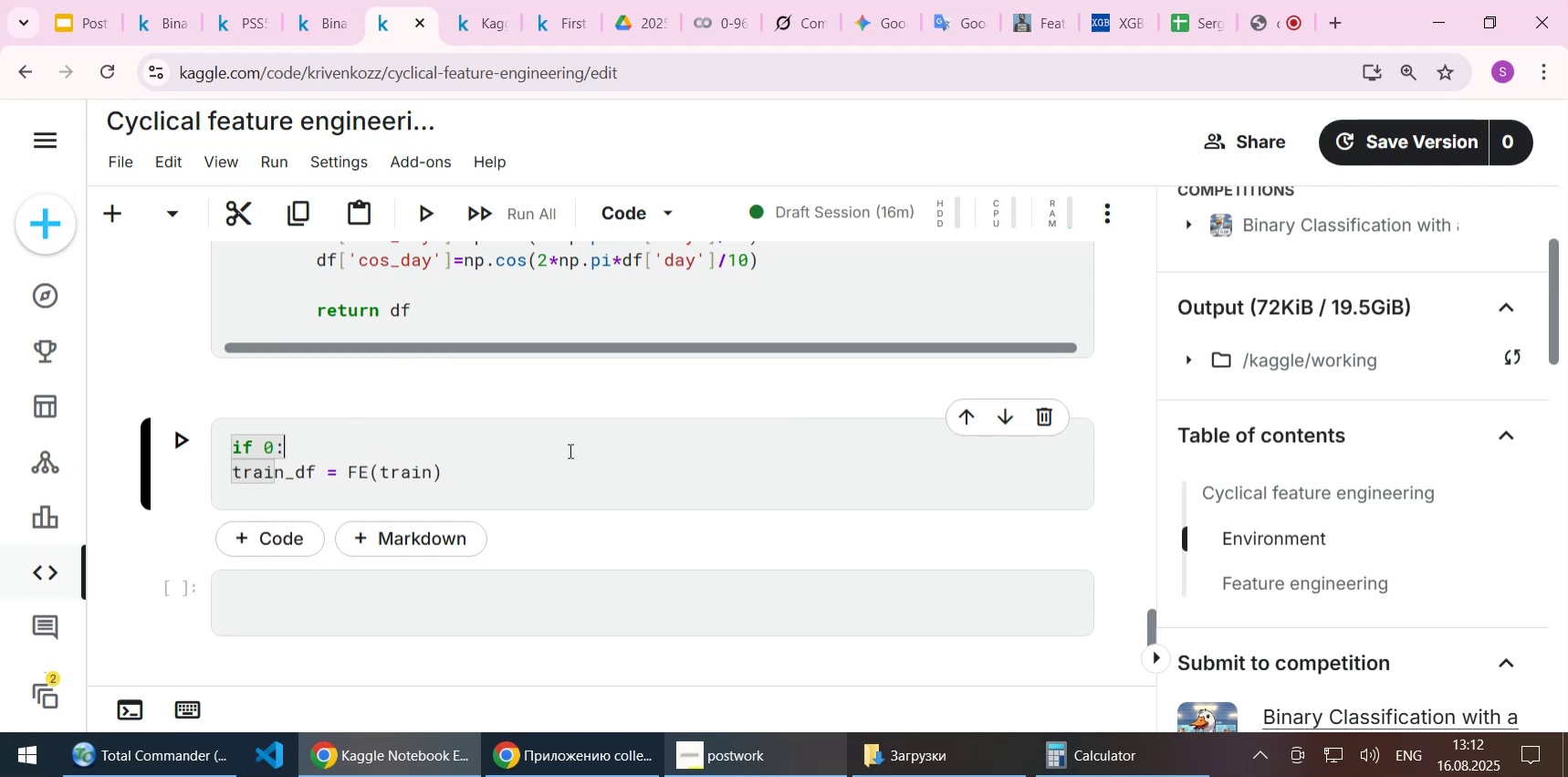 
key(ArrowDown)
 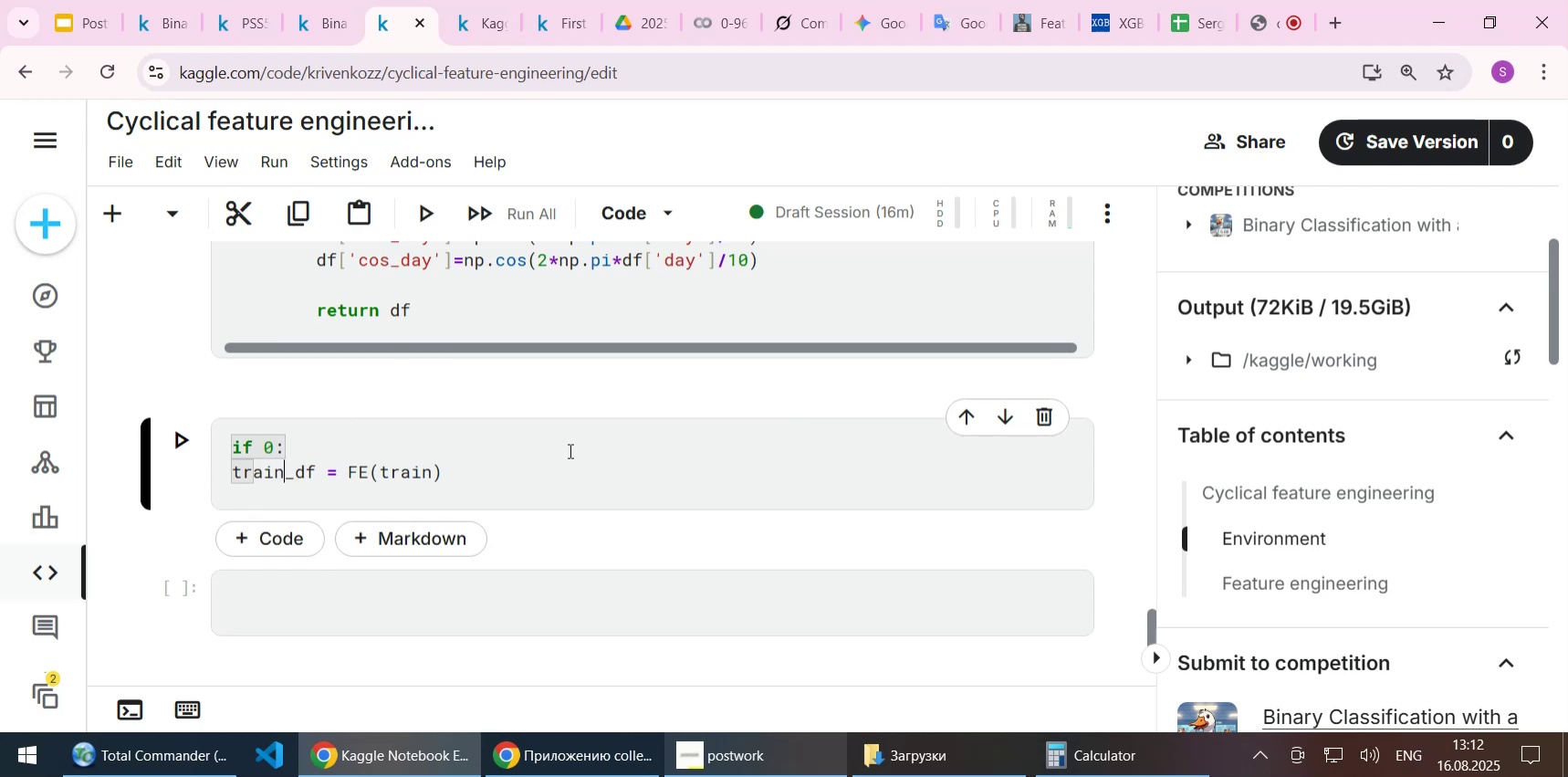 
key(Home)
 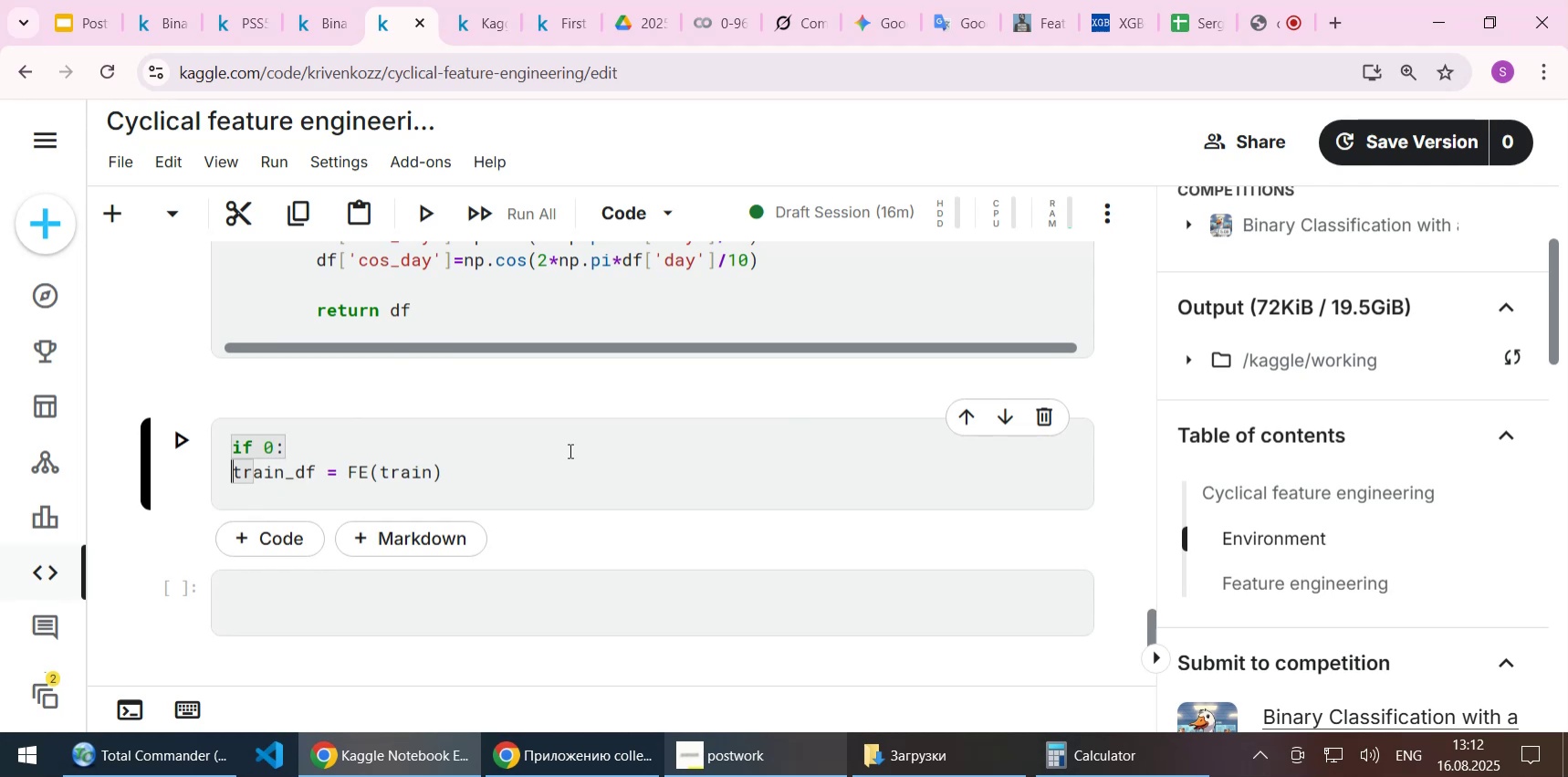 
key(Tab)
 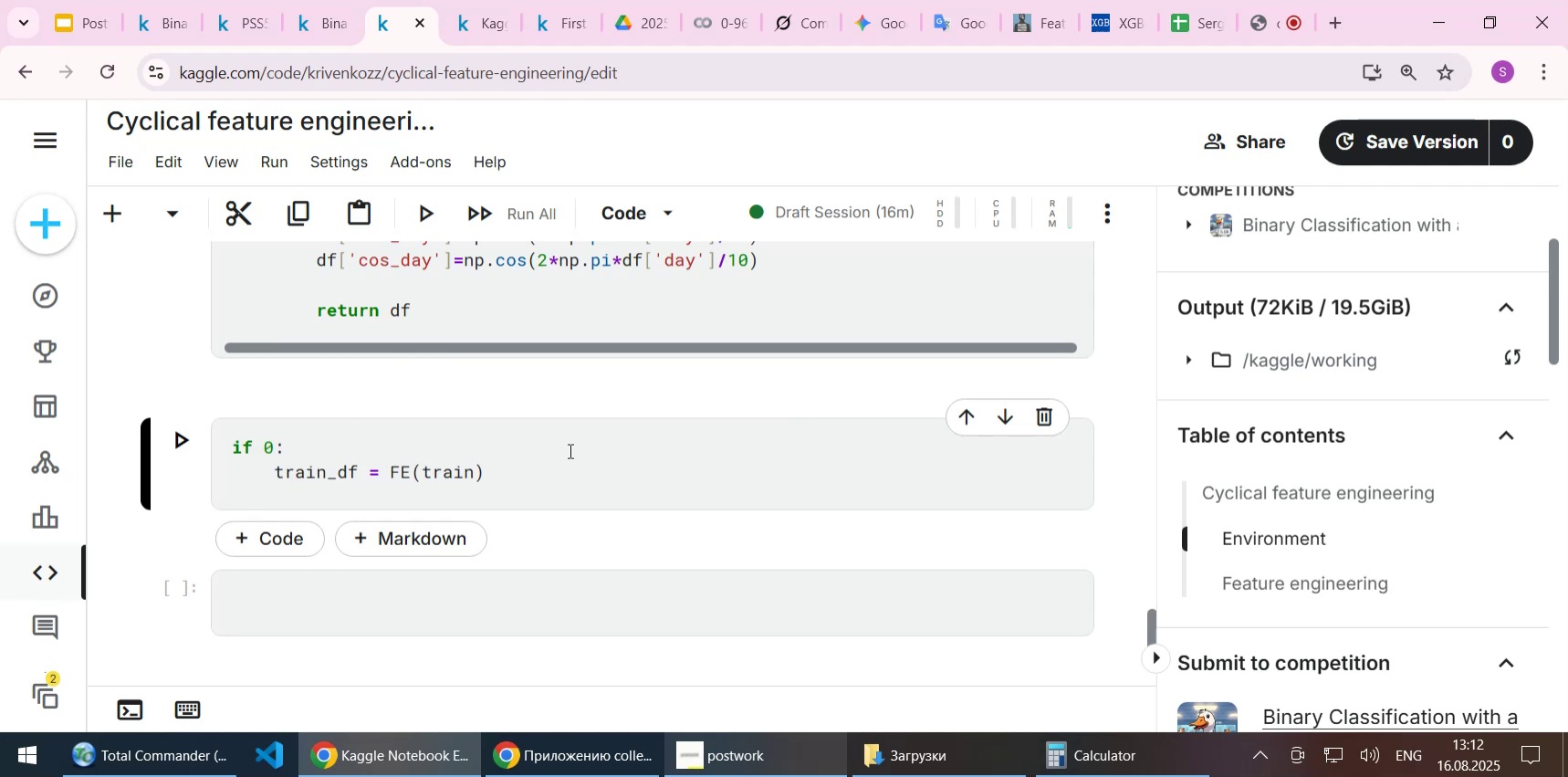 
key(End)
 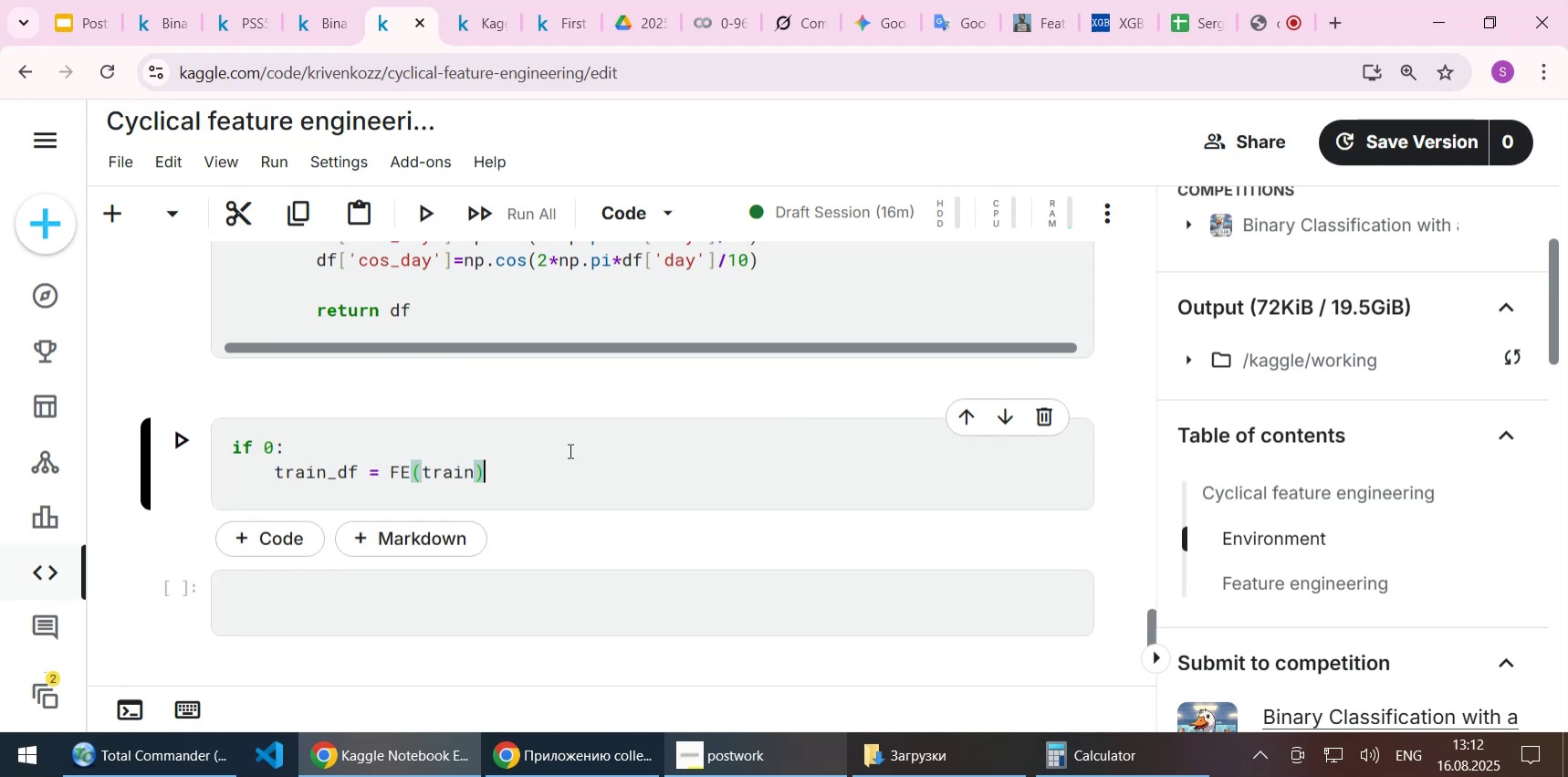 
key(Enter)
 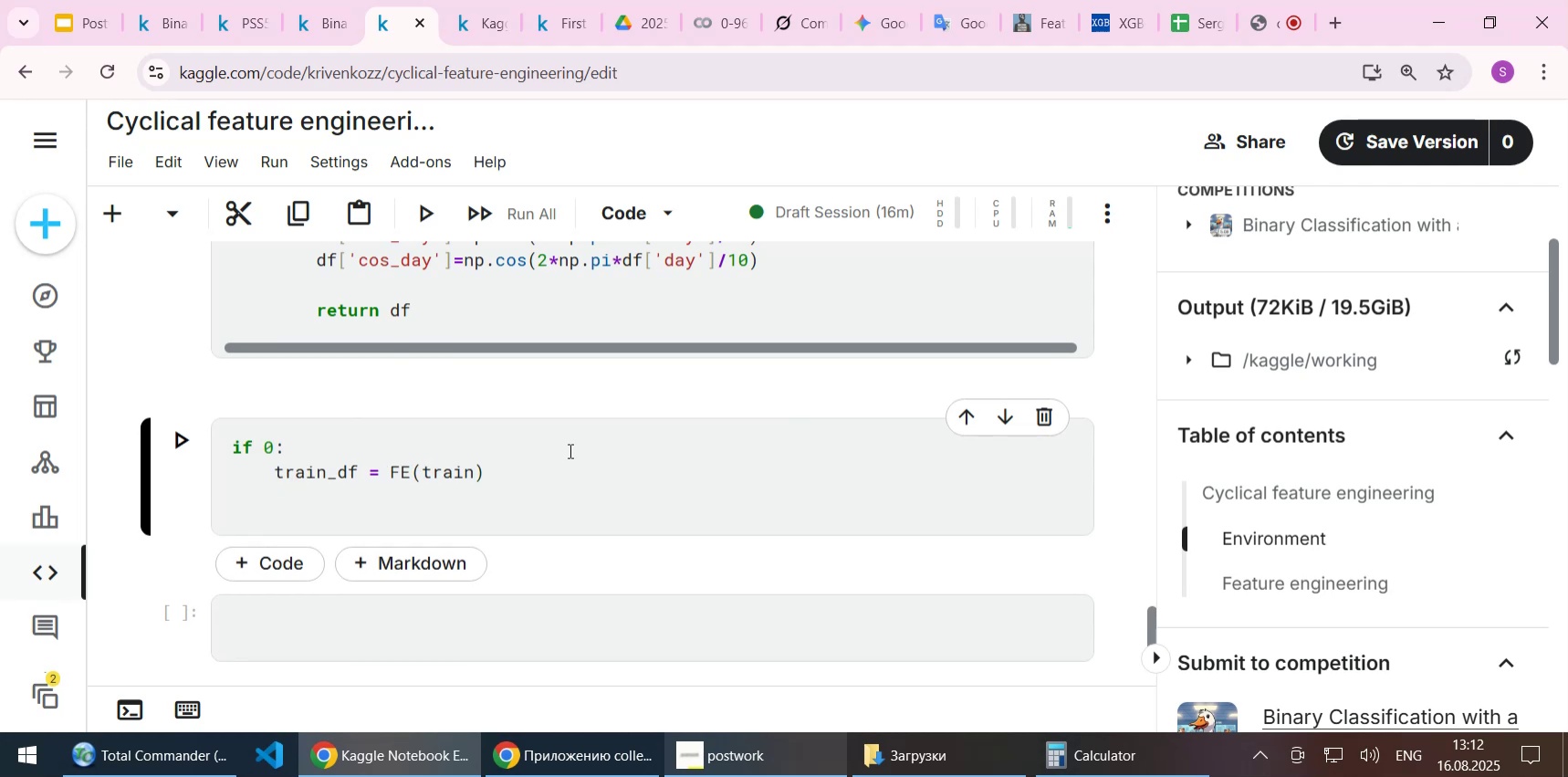 
type(test_df = )
 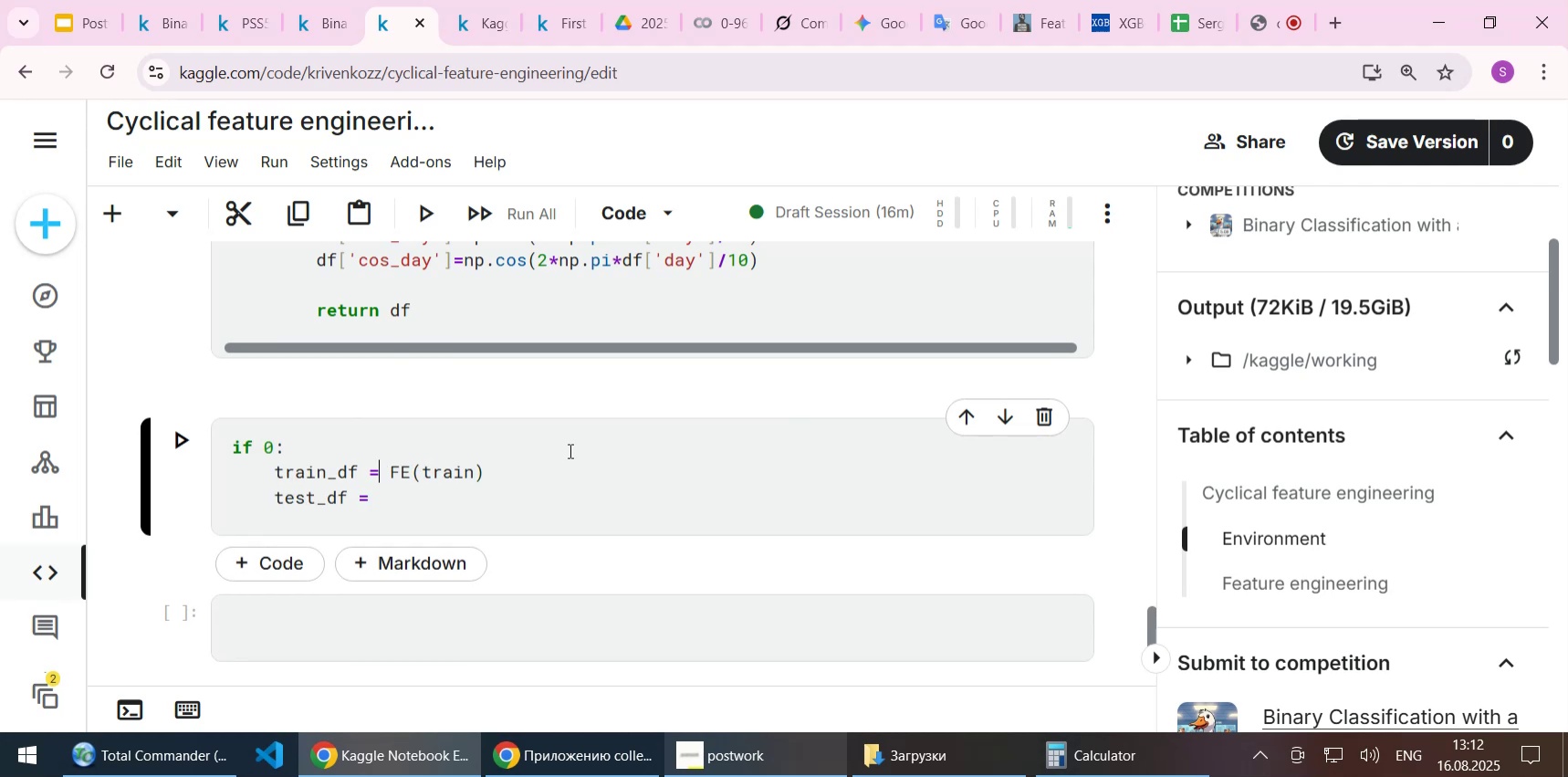 
 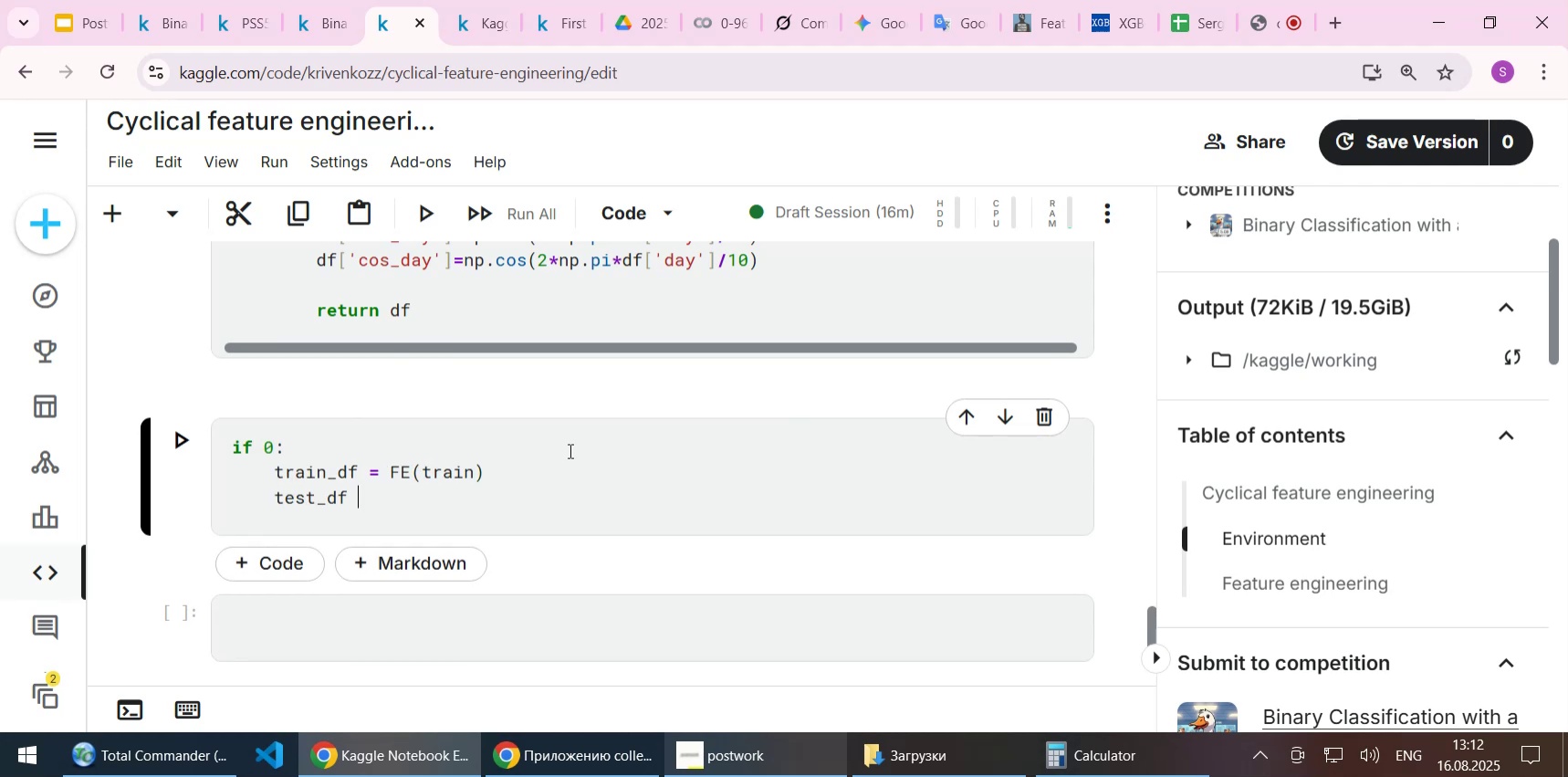 
key(ArrowUp)
 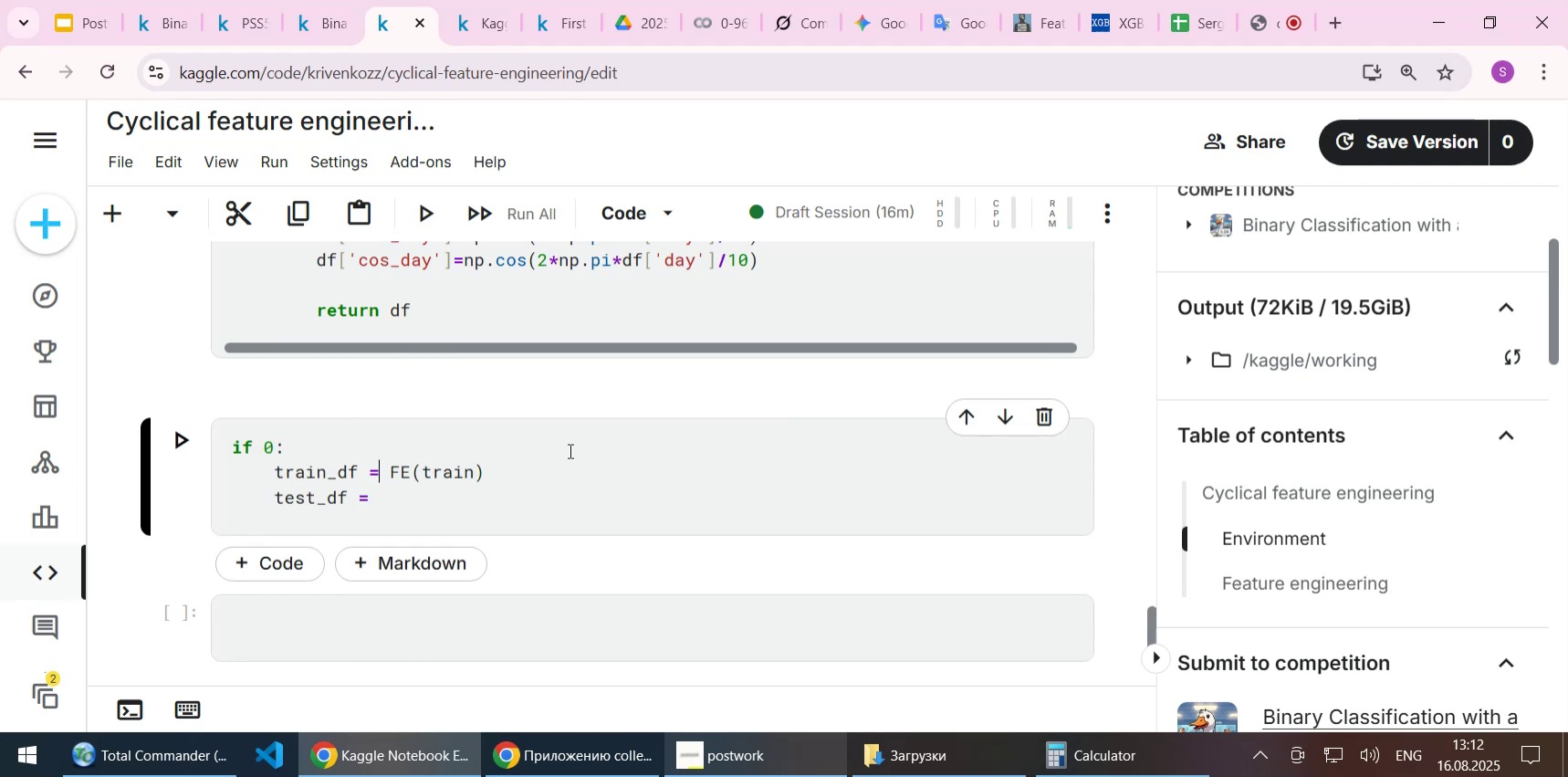 
key(ArrowRight)
 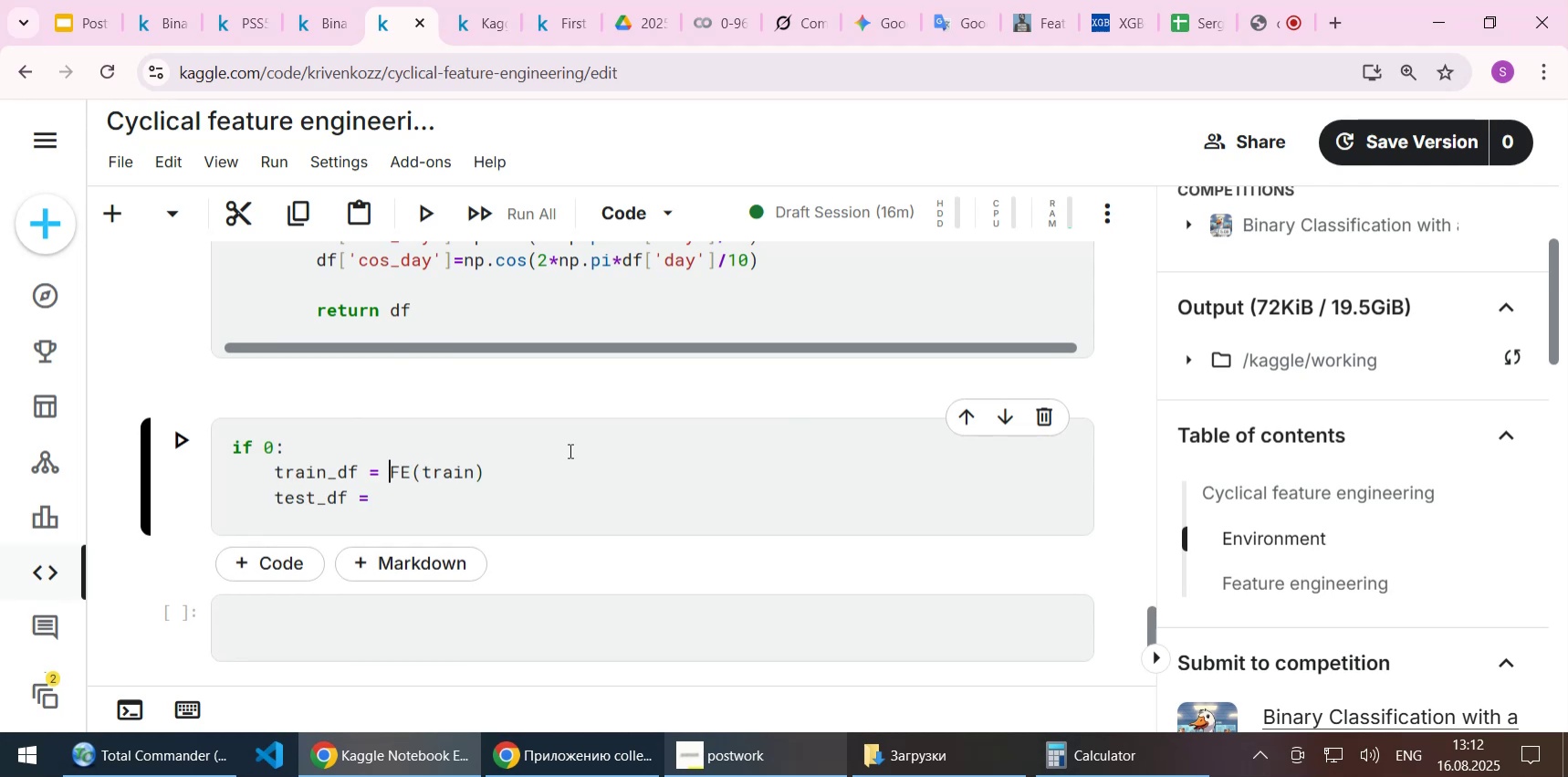 
key(ArrowRight)
 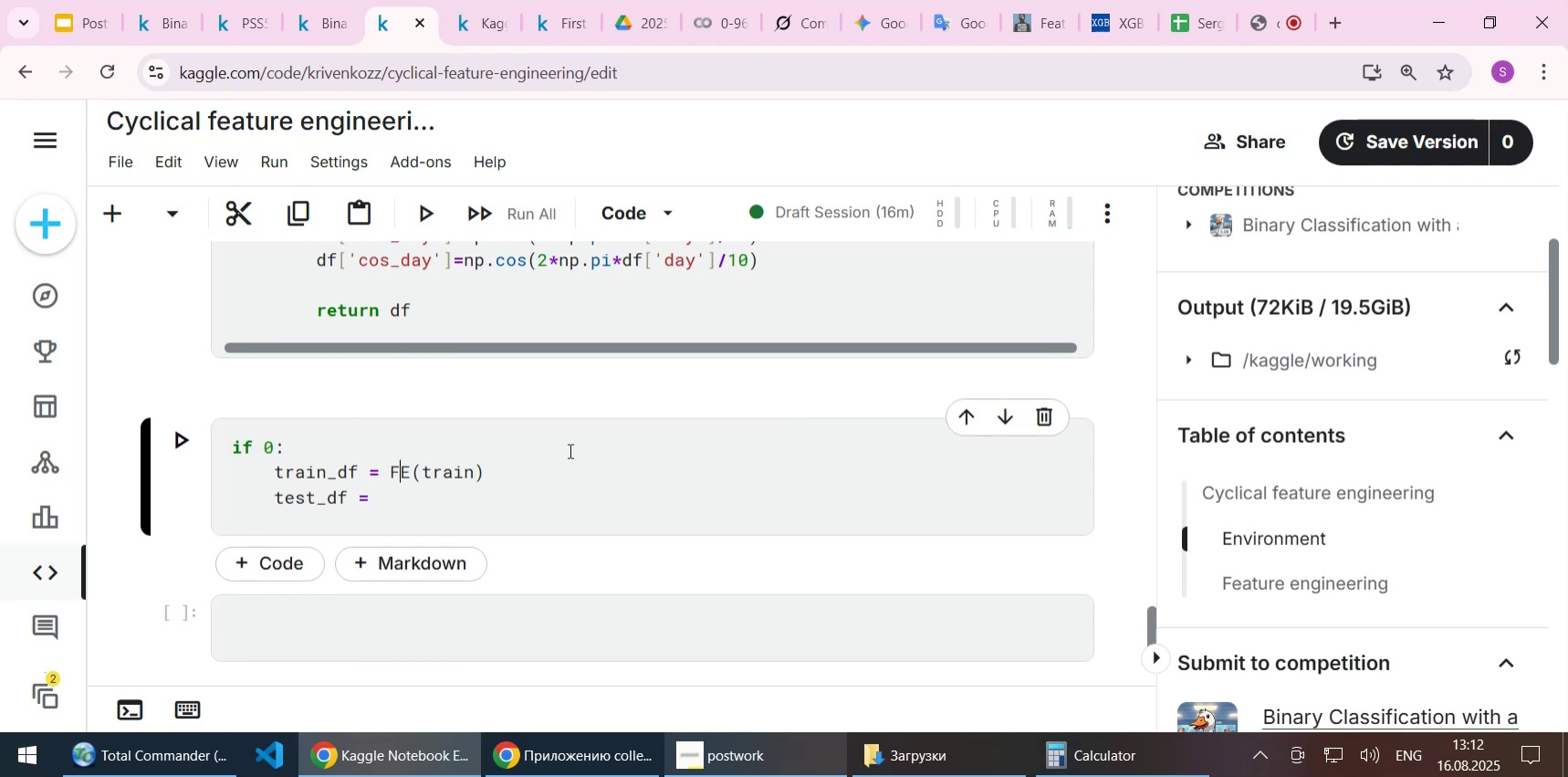 
key(Shift+ShiftLeft)
 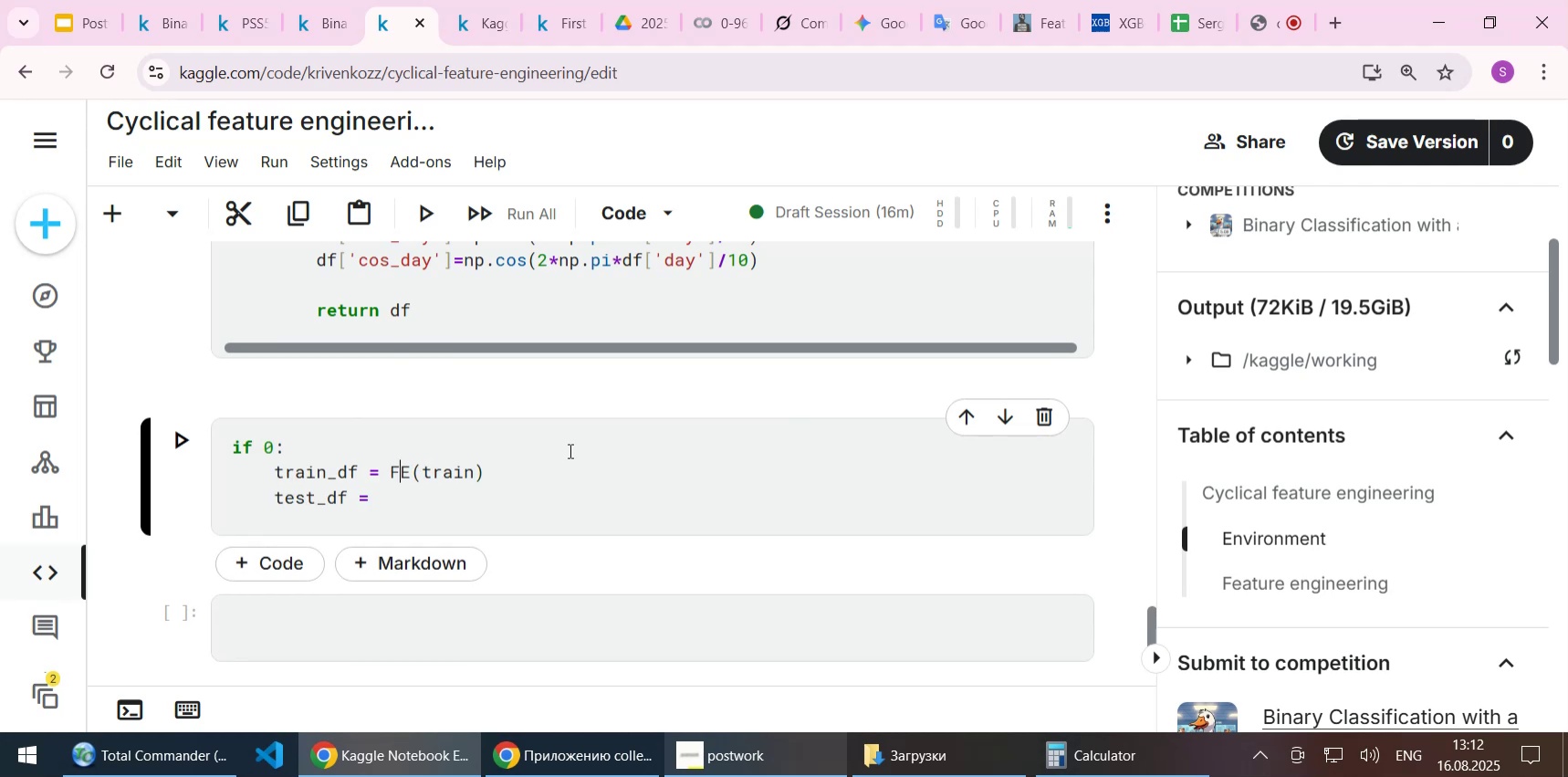 
key(ArrowLeft)
 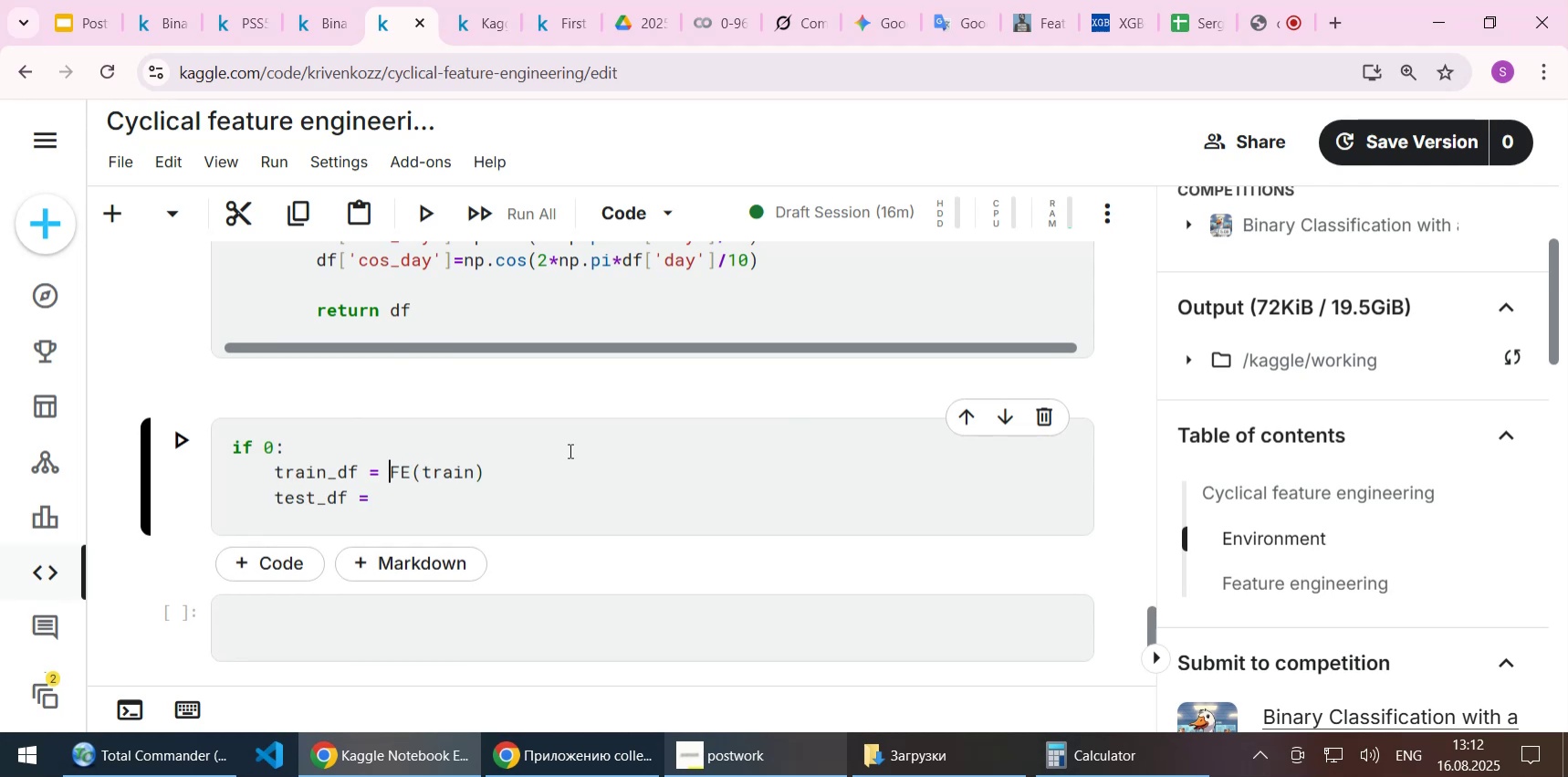 
key(Shift+ShiftLeft)
 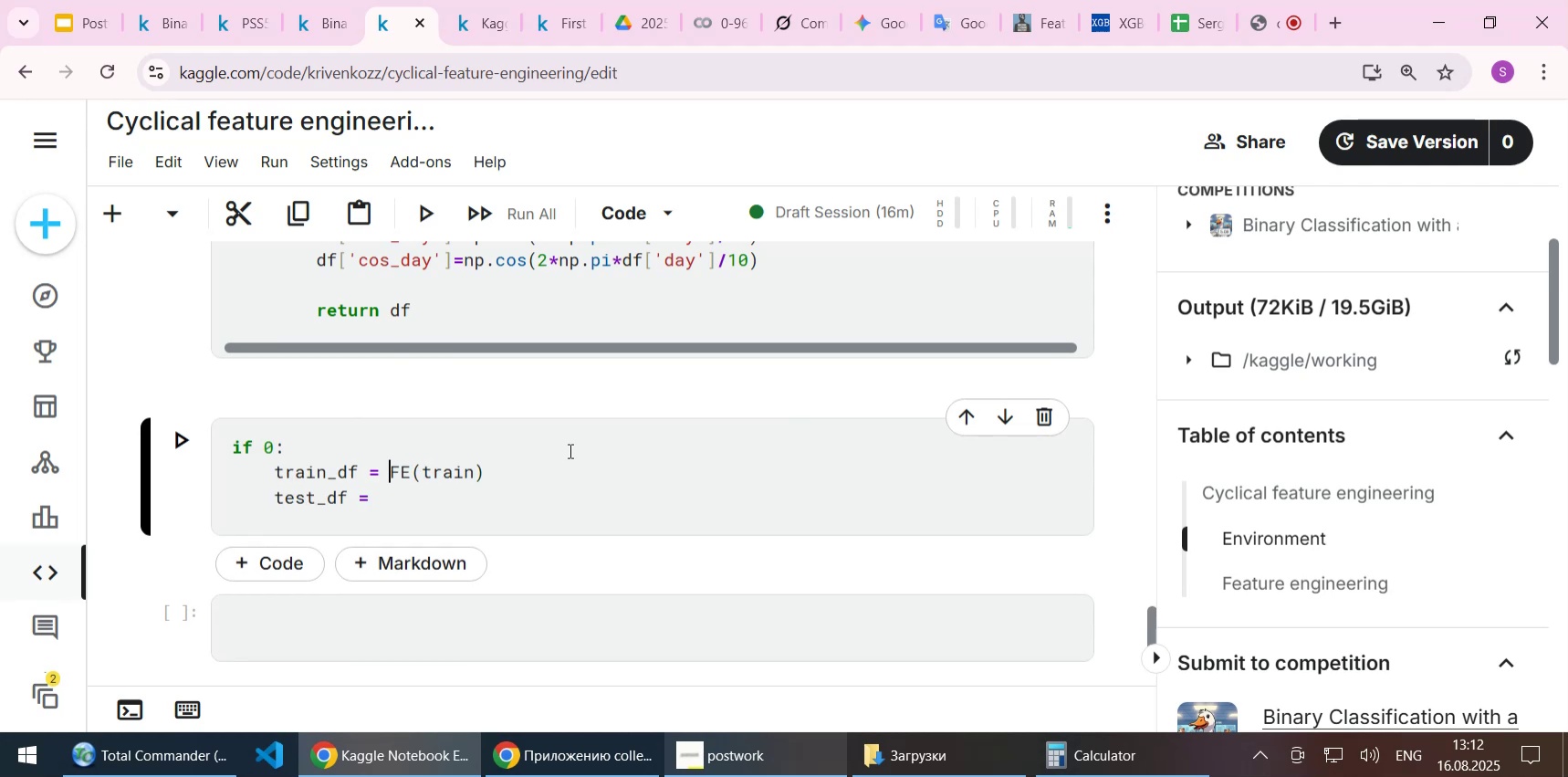 
key(Shift+End)
 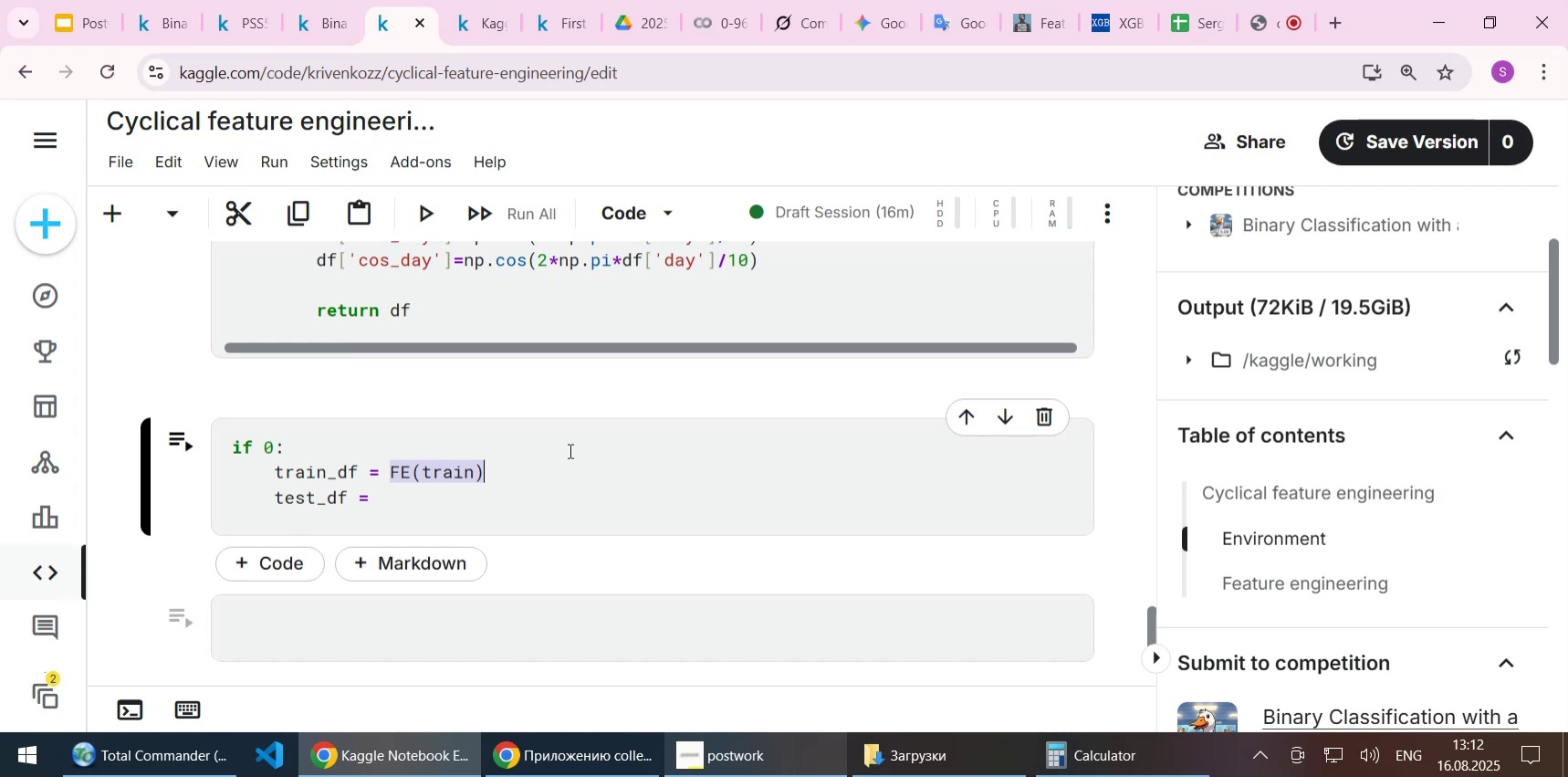 
key(Control+C)
 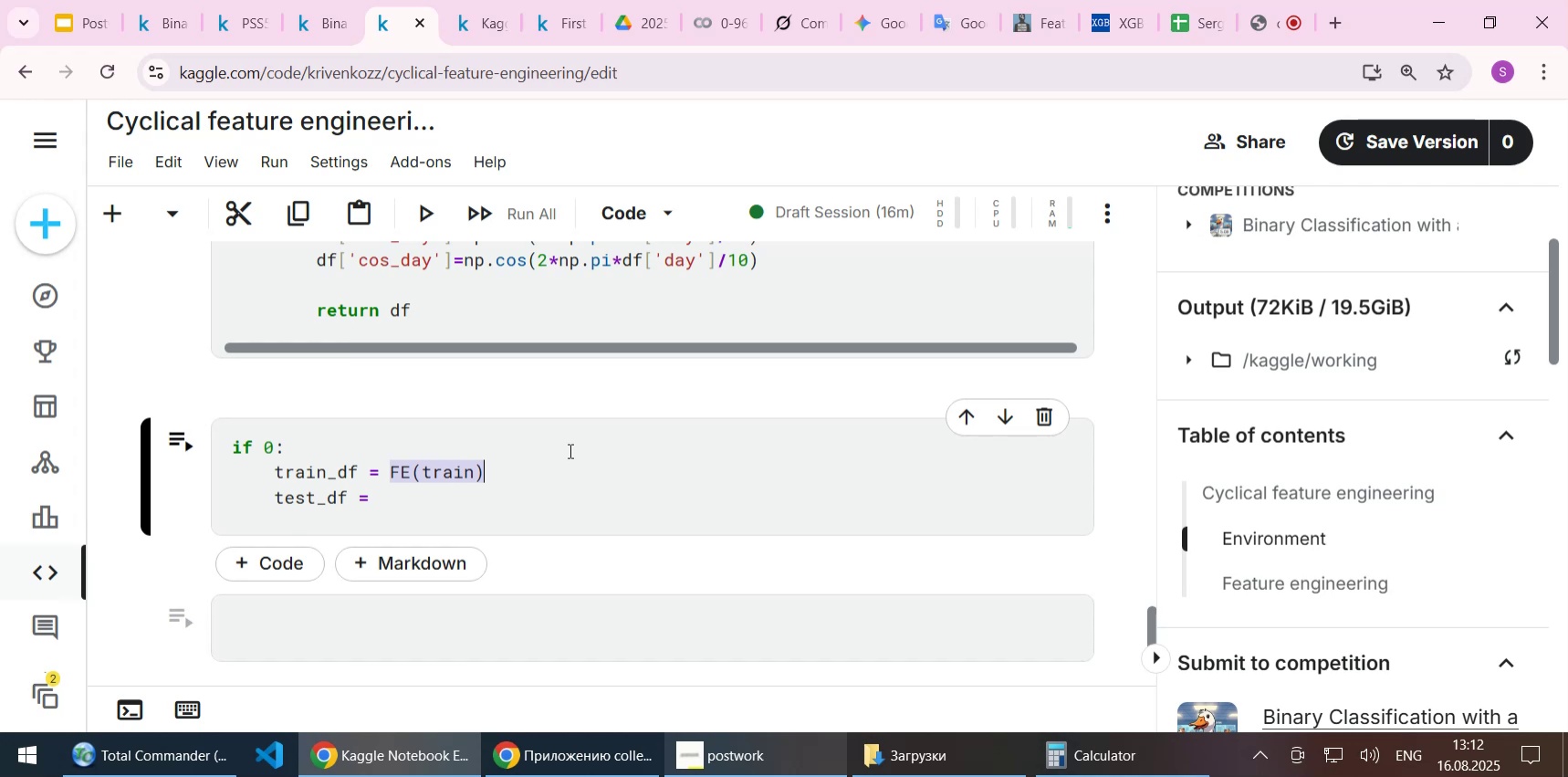 
key(ArrowDown)
 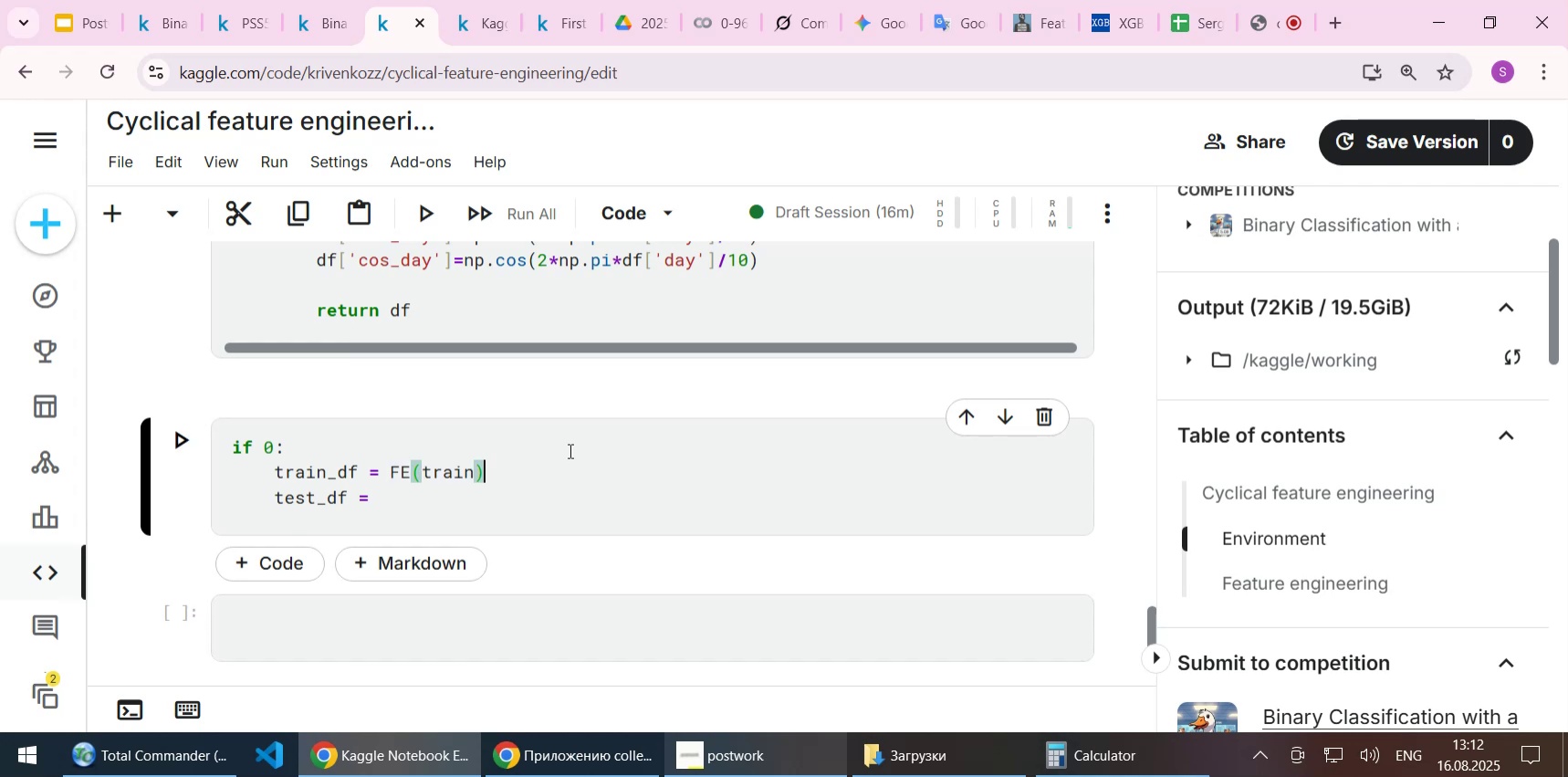 
key(ArrowDown)
 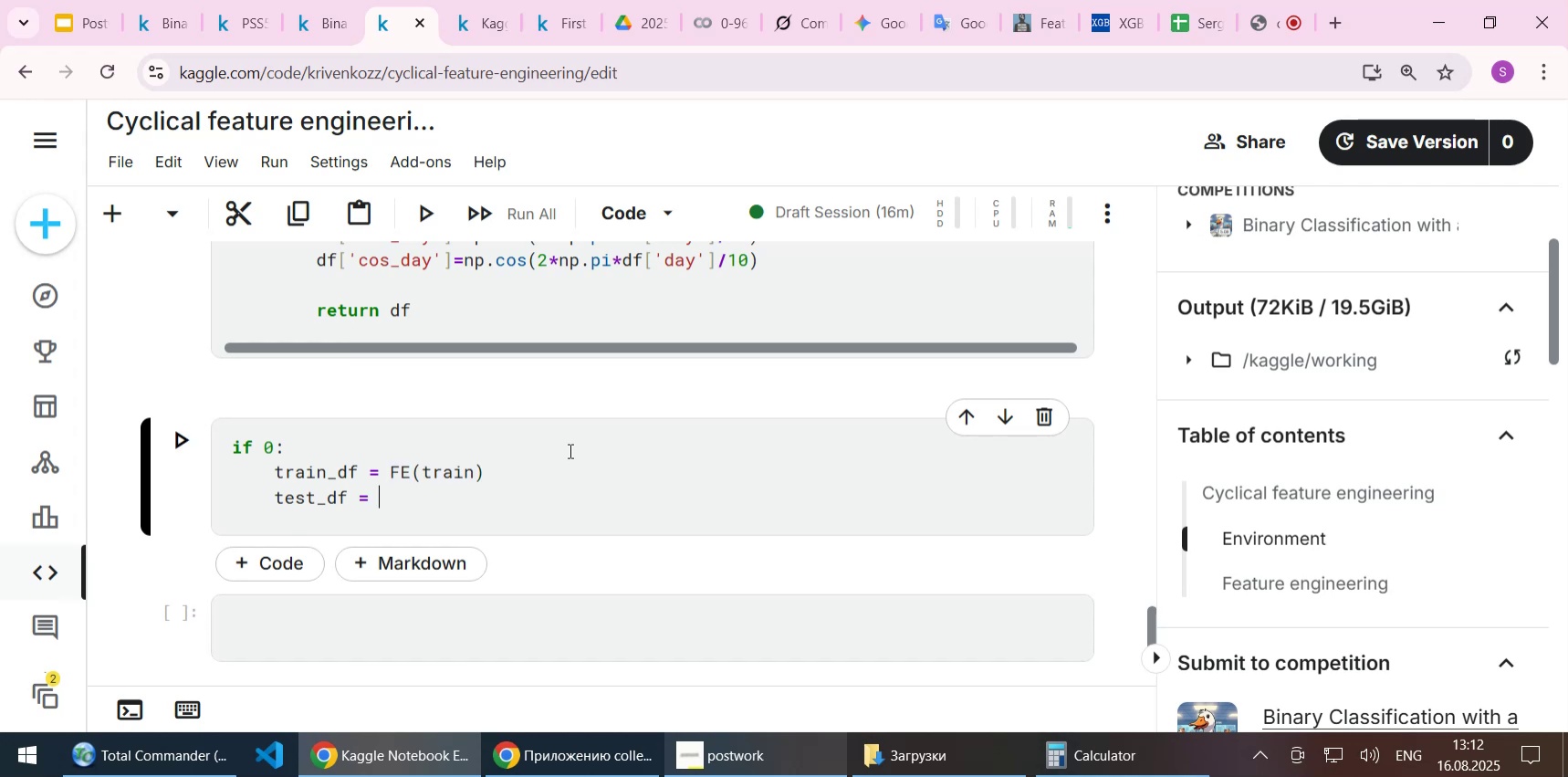 
key(Control+ControlLeft)
 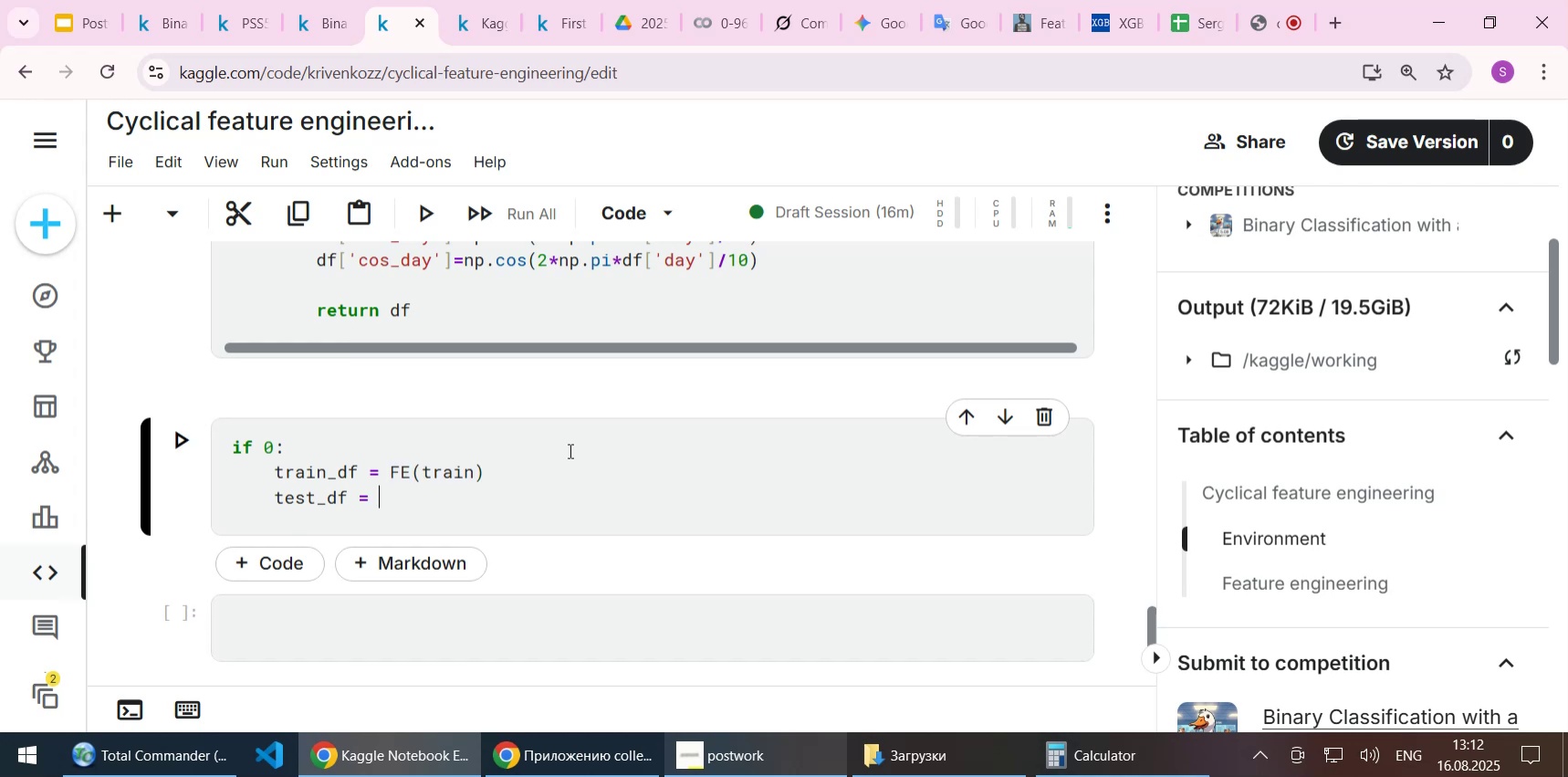 
key(Control+V)
 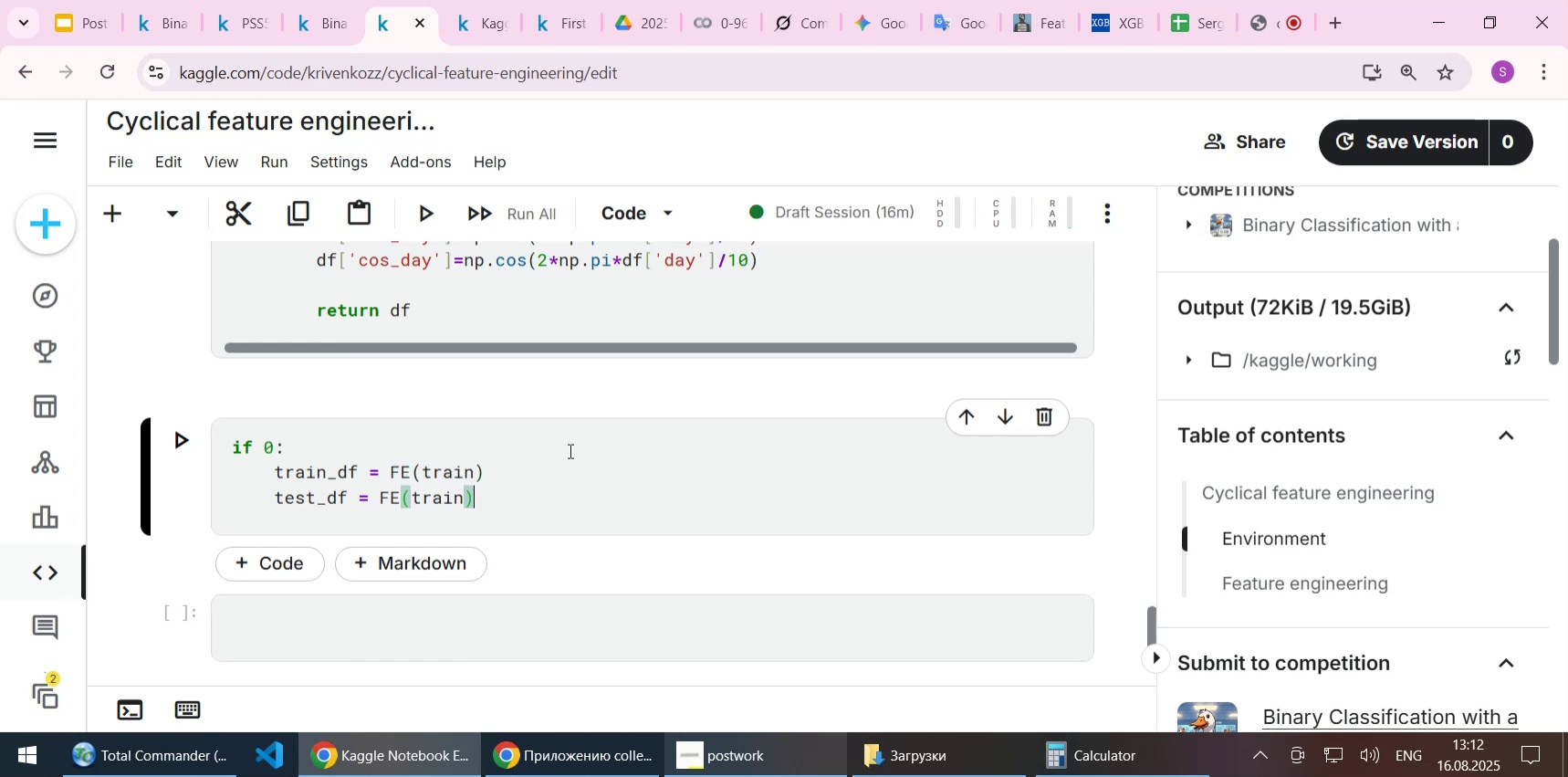 
key(ArrowLeft)
 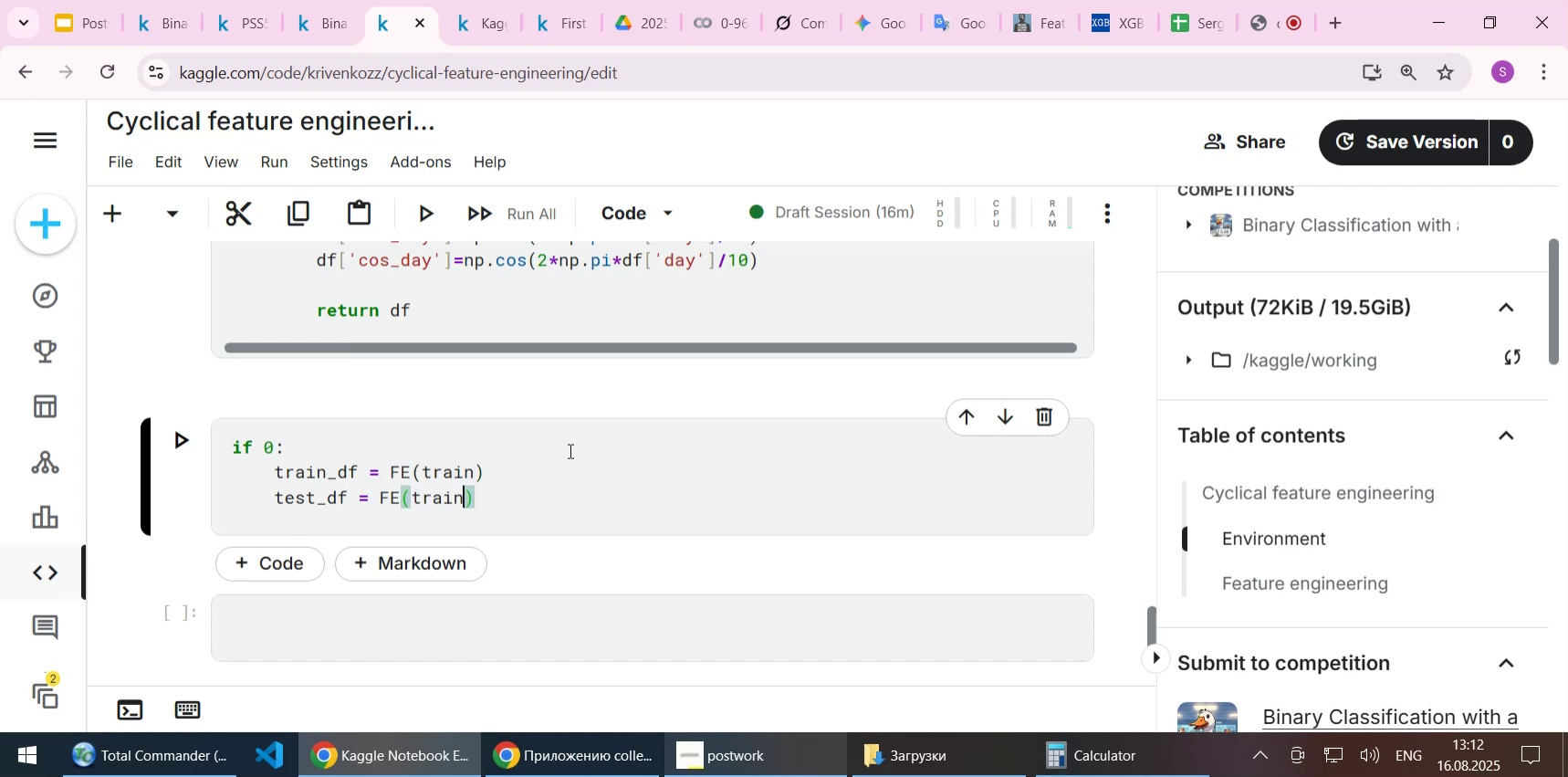 
key(Backspace)
key(Backspace)
key(Backspace)
key(Backspace)
key(Backspace)
type(test)
 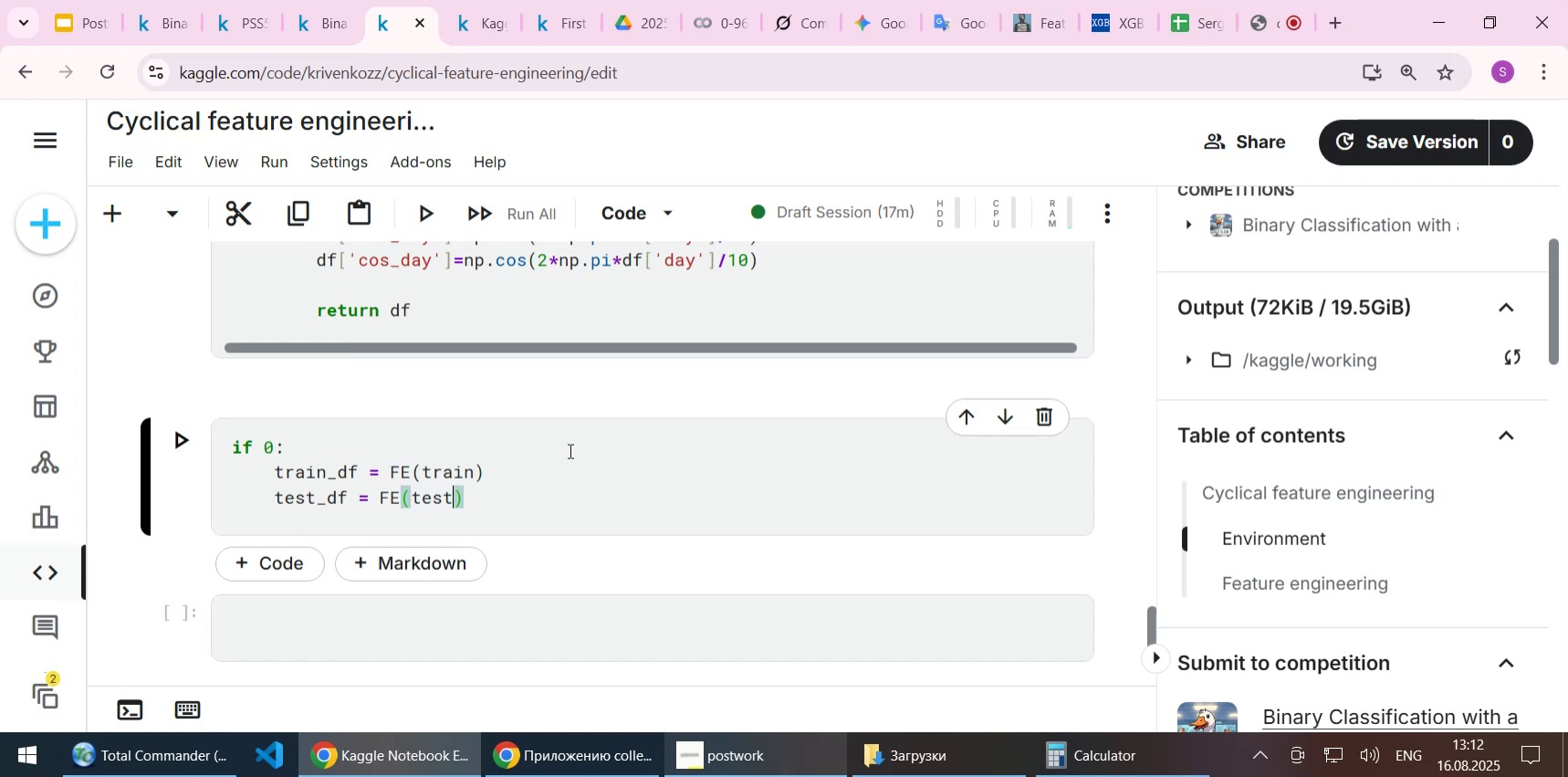 
key(Control+S)
 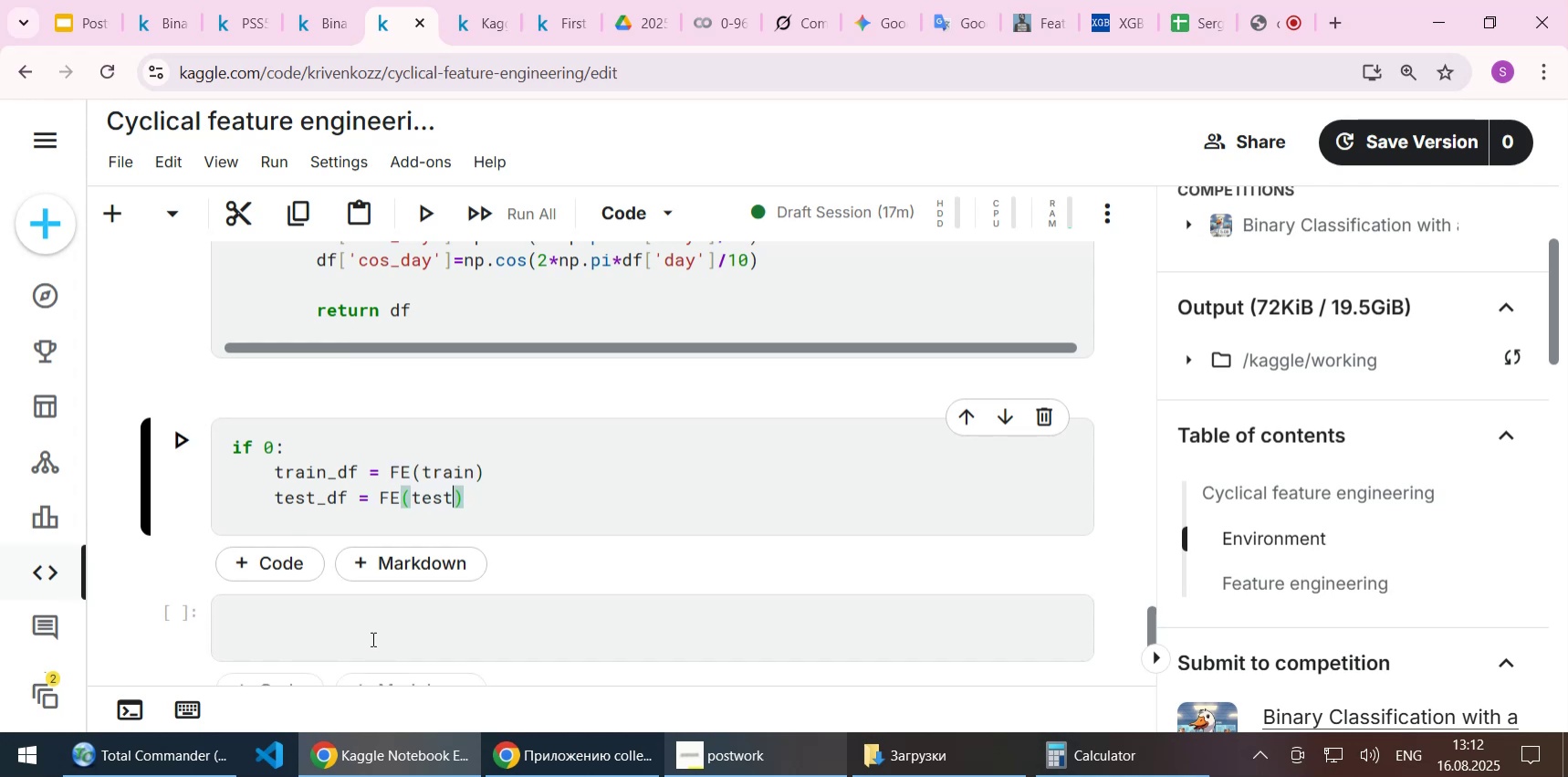 
left_click([370, 638])
 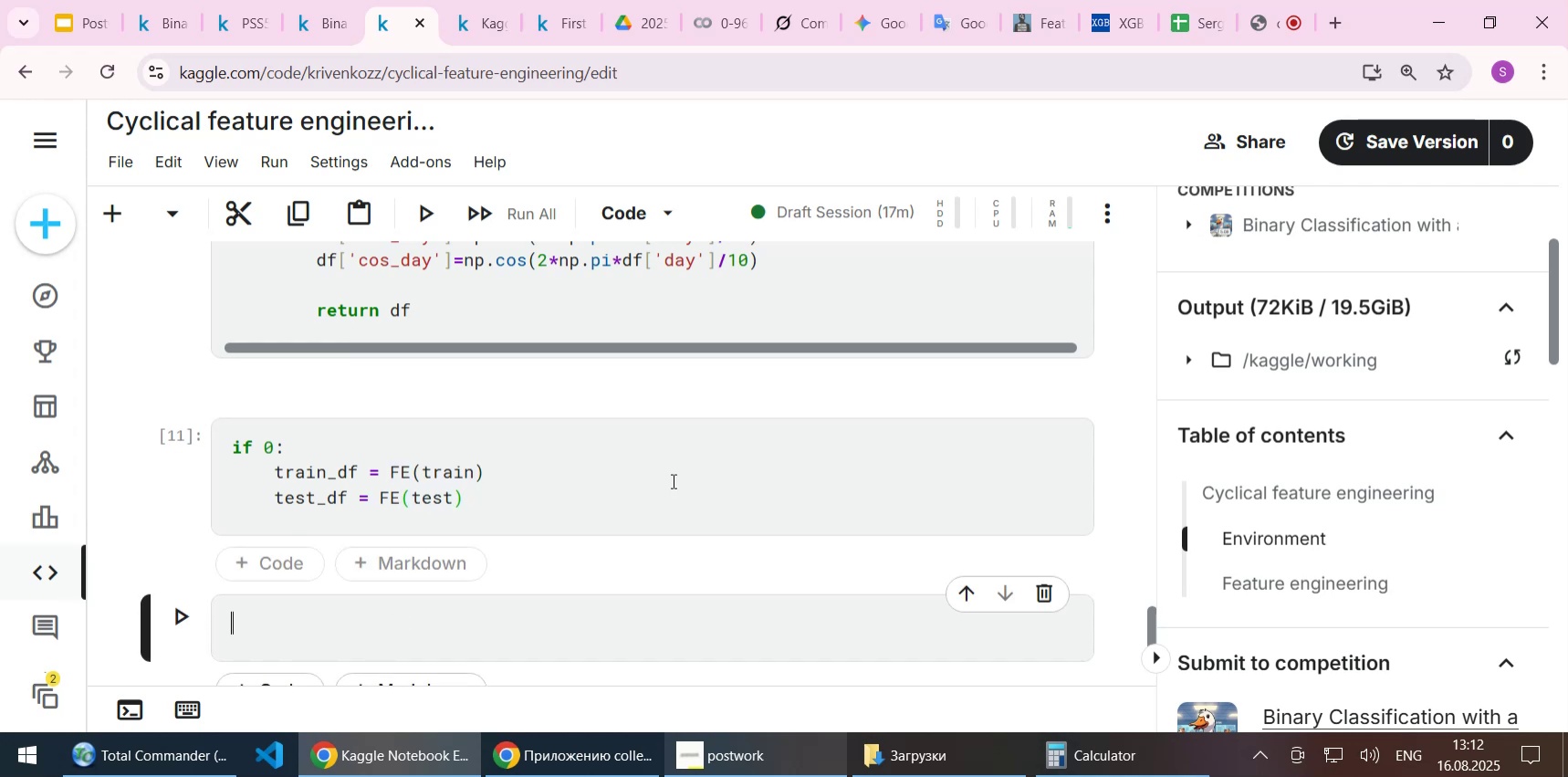 
scroll: coordinate [656, 444], scroll_direction: none, amount: 0.0
 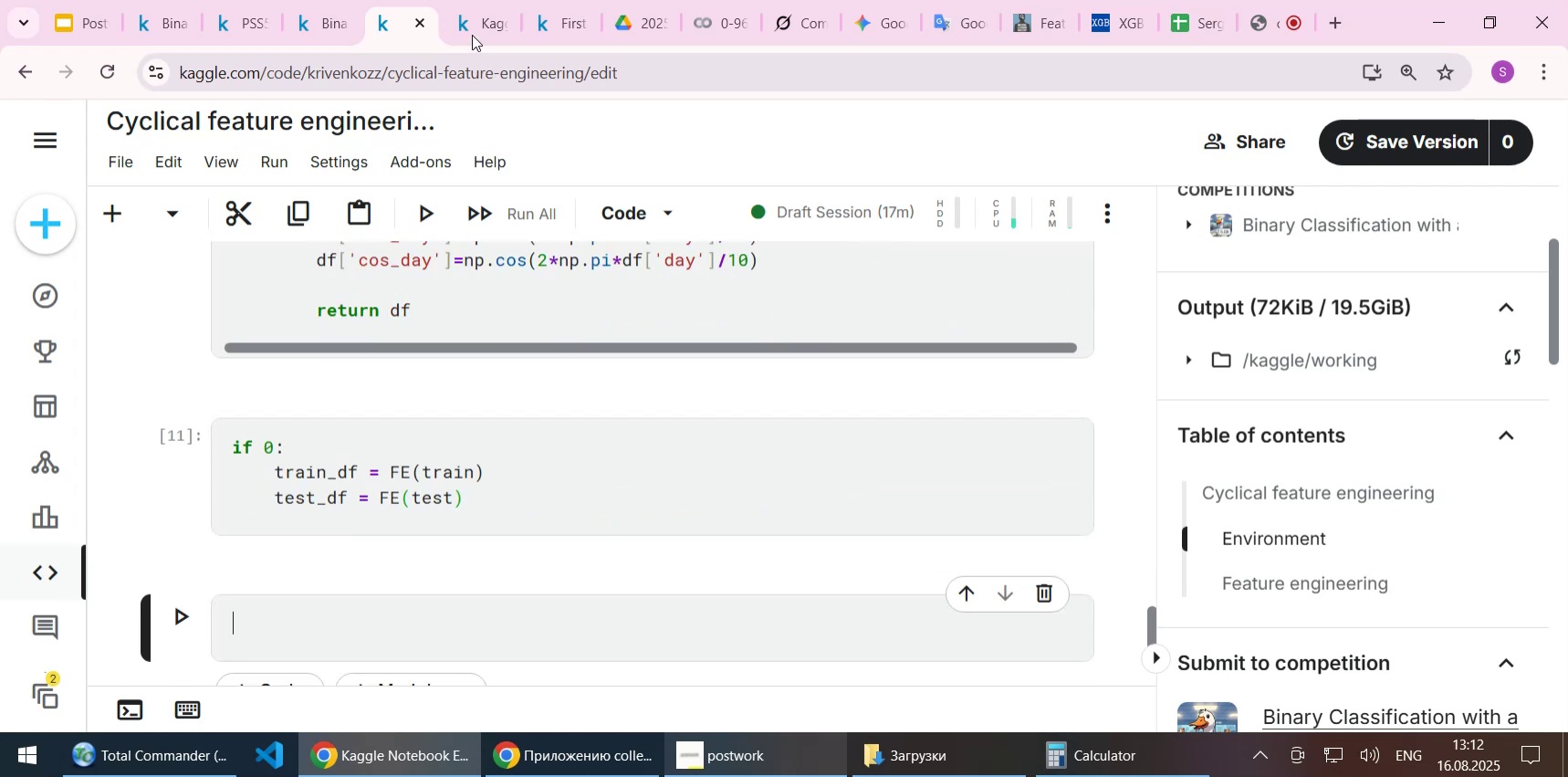 
left_click([472, 31])
 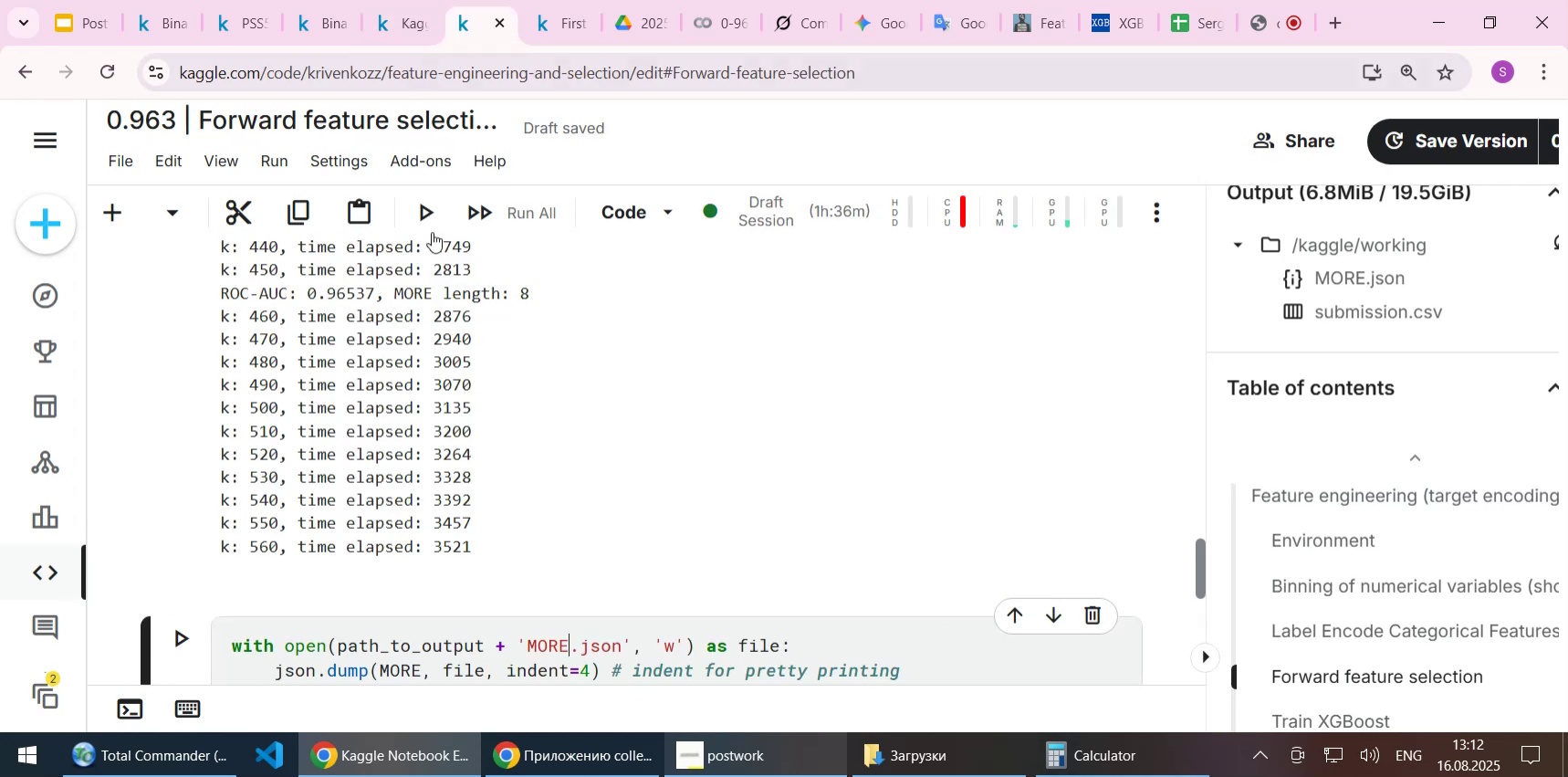 
scroll: coordinate [430, 398], scroll_direction: down, amount: 22.0
 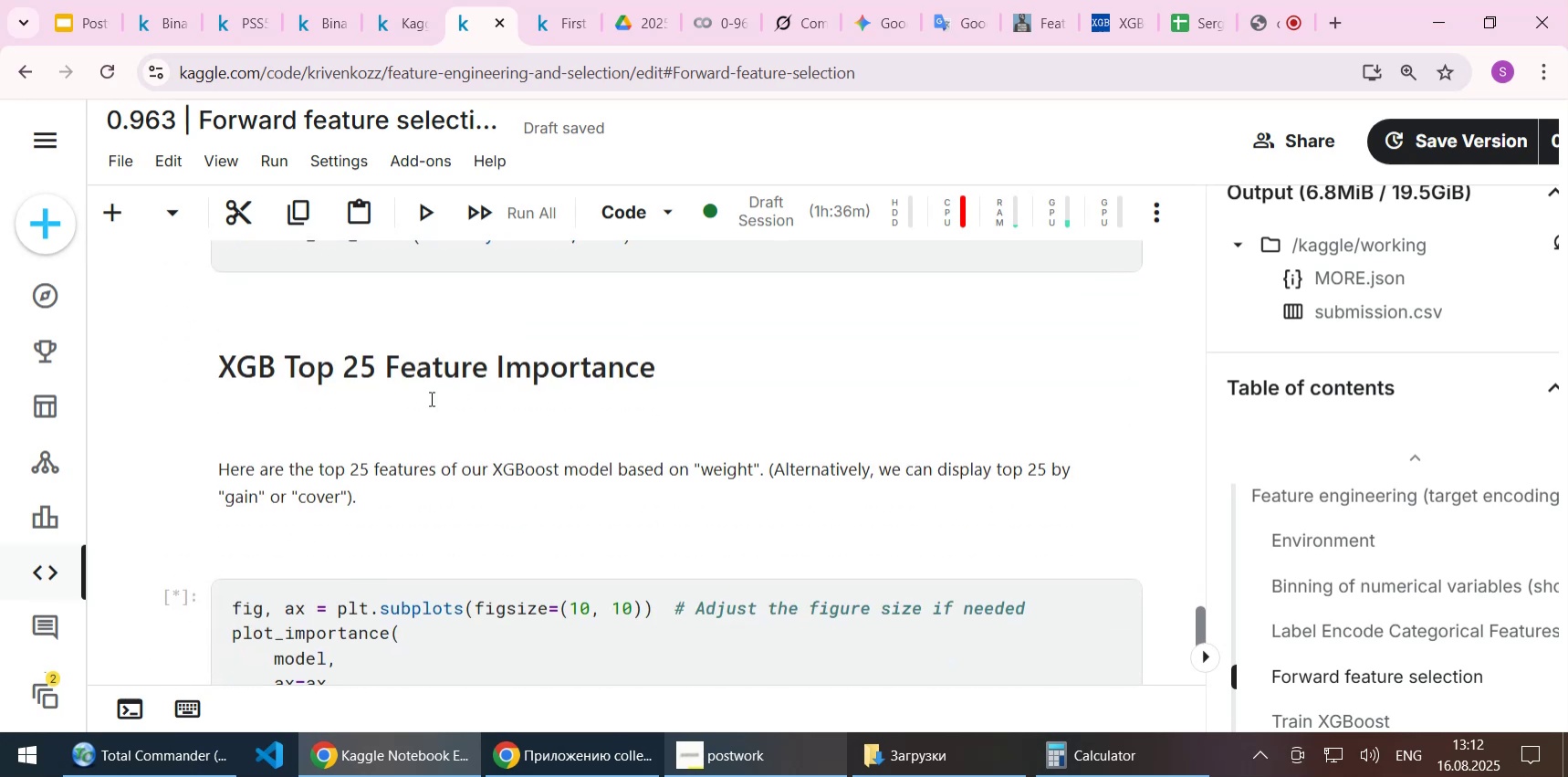 
scroll: coordinate [430, 398], scroll_direction: up, amount: 56.0
 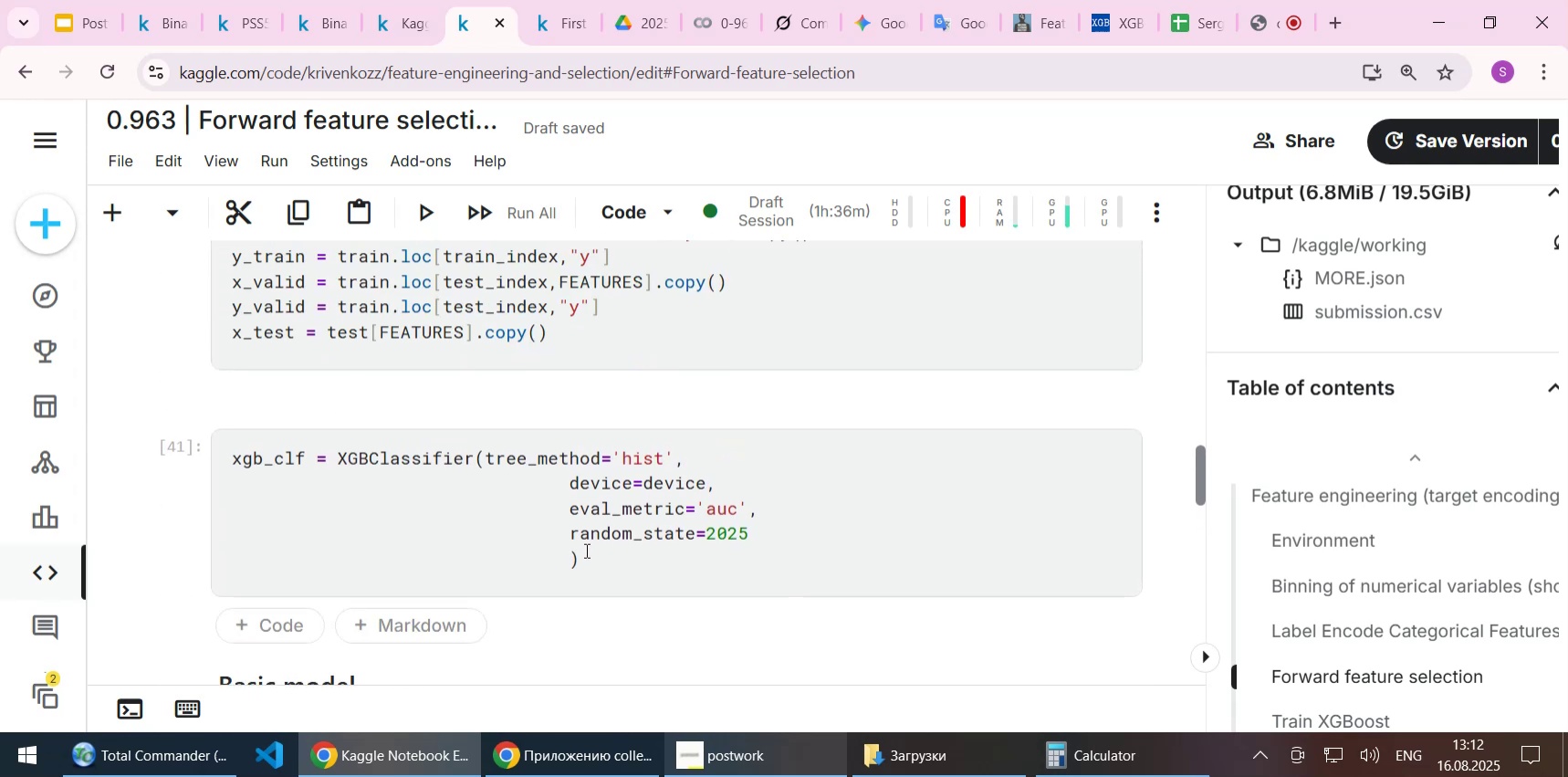 
left_click_drag(start_coordinate=[599, 564], to_coordinate=[229, 450])
 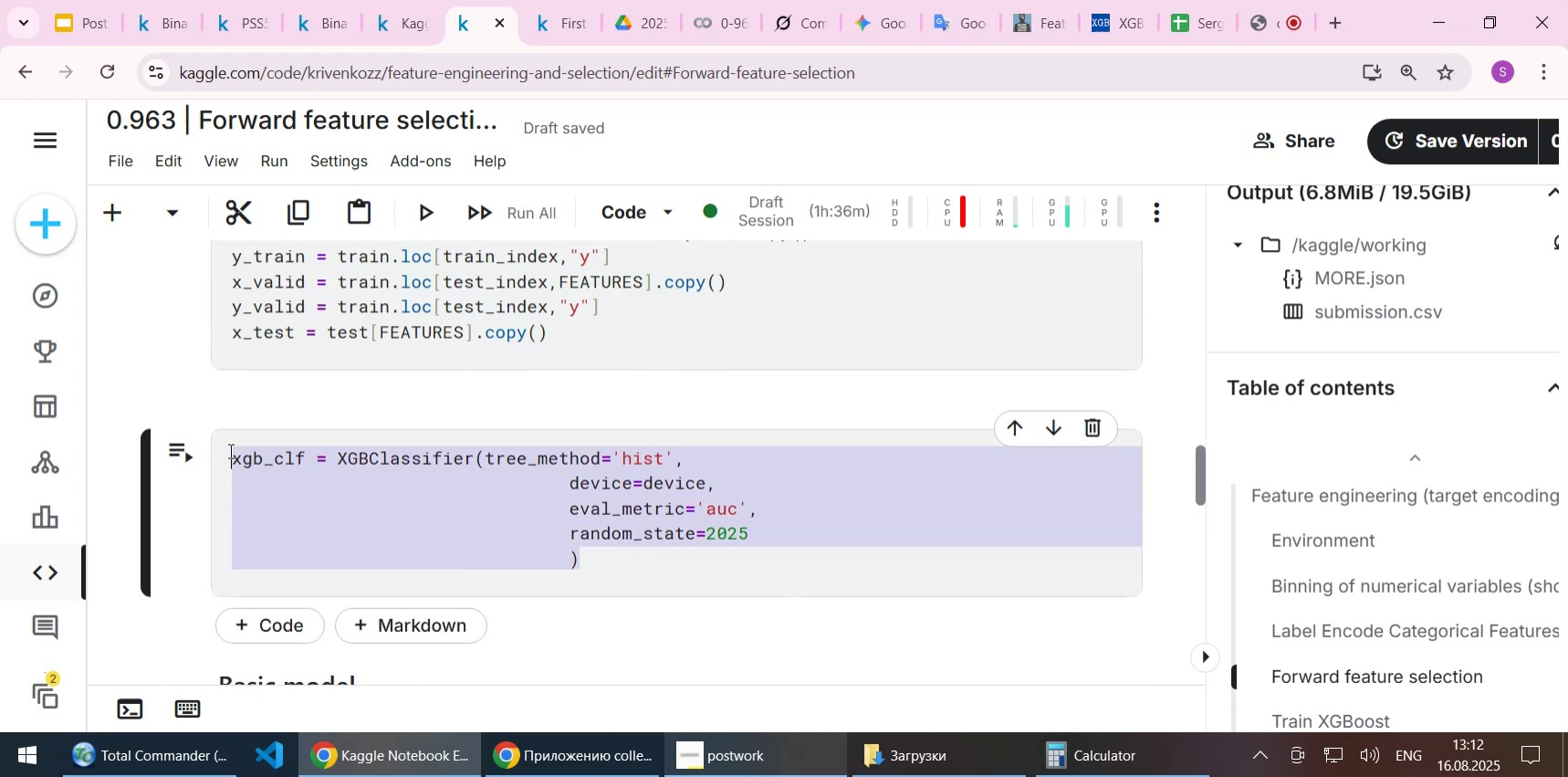 
key(Control+C)
 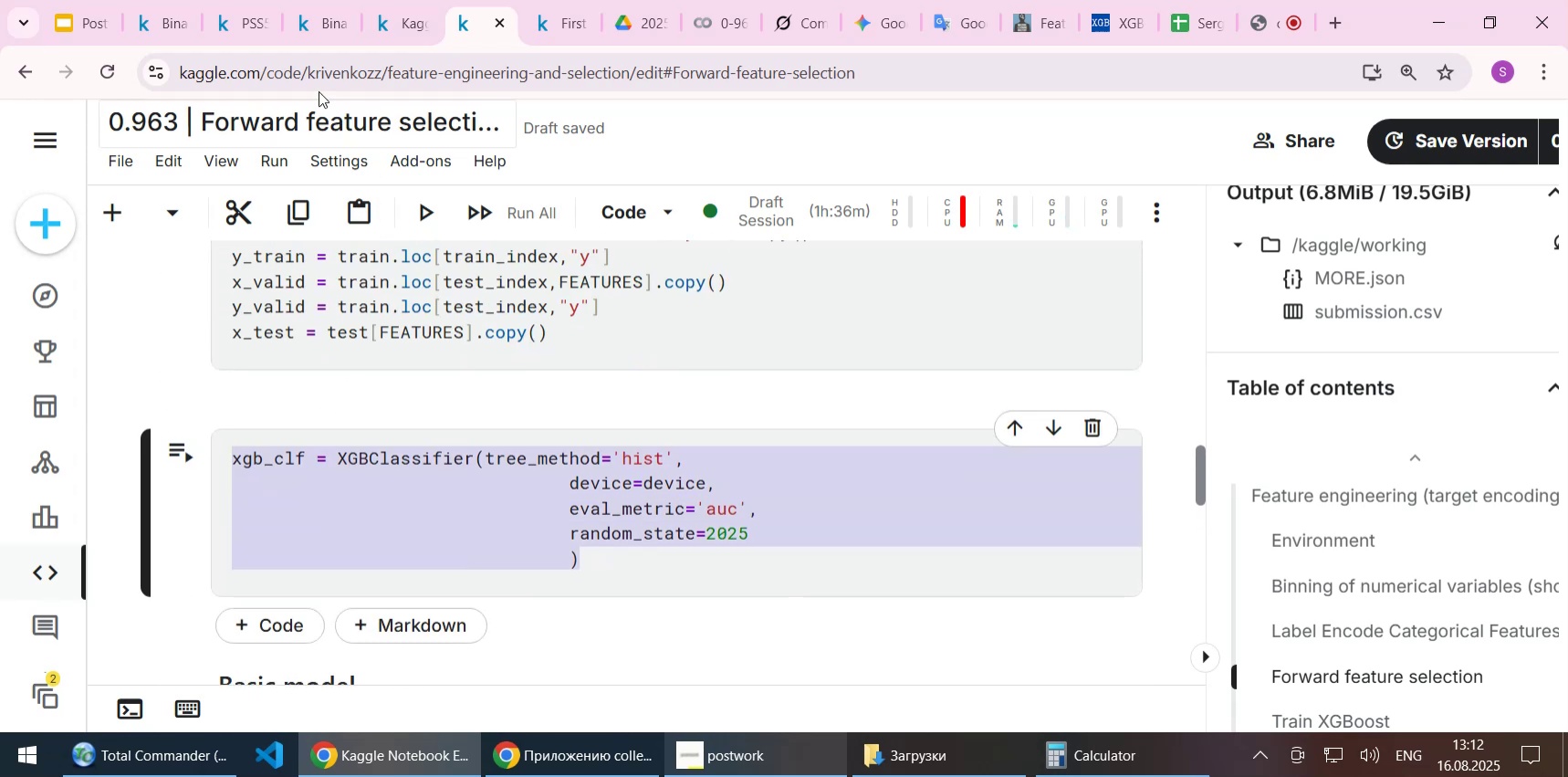 
left_click([317, 37])
 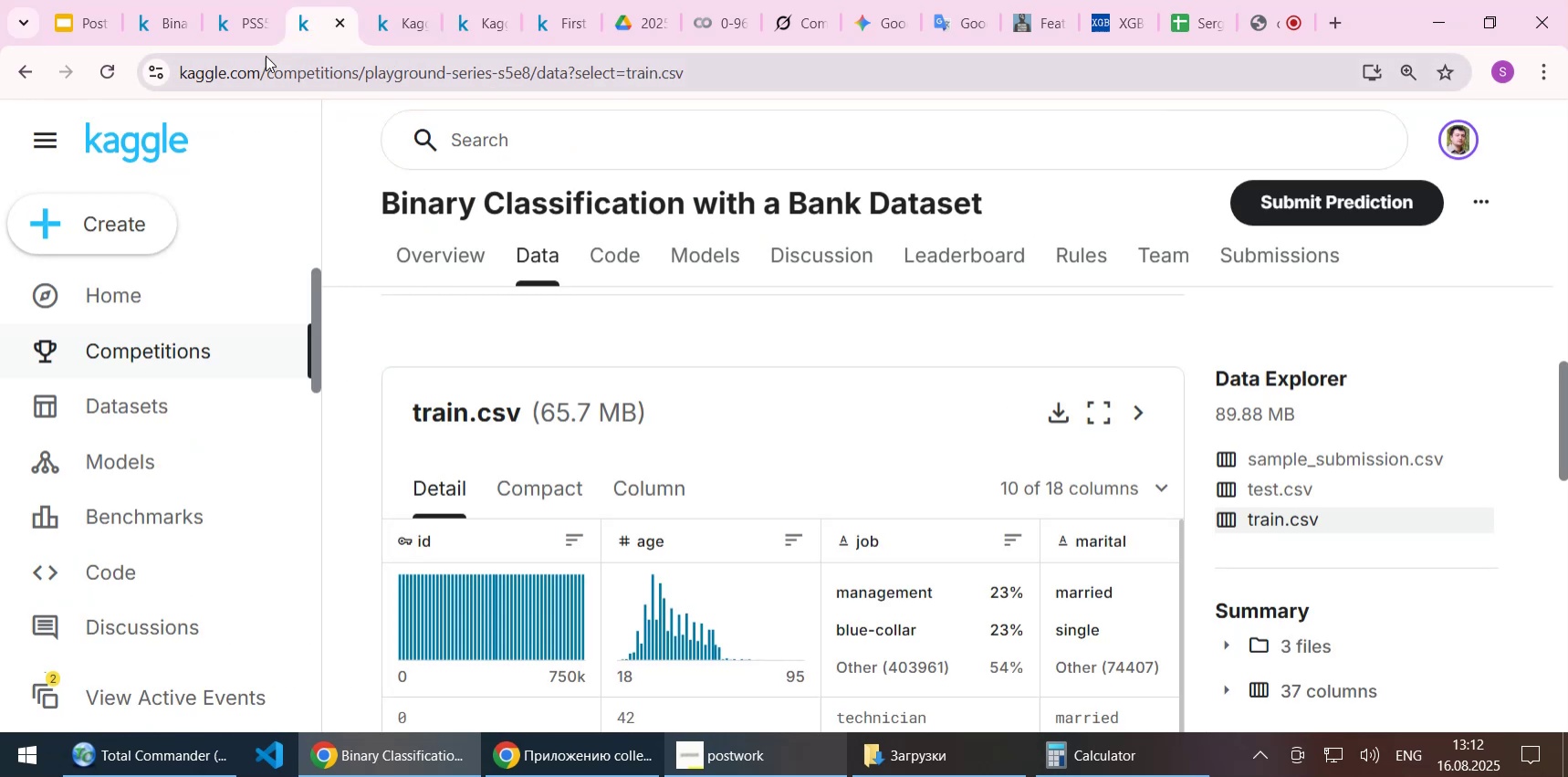 
left_click([235, 24])
 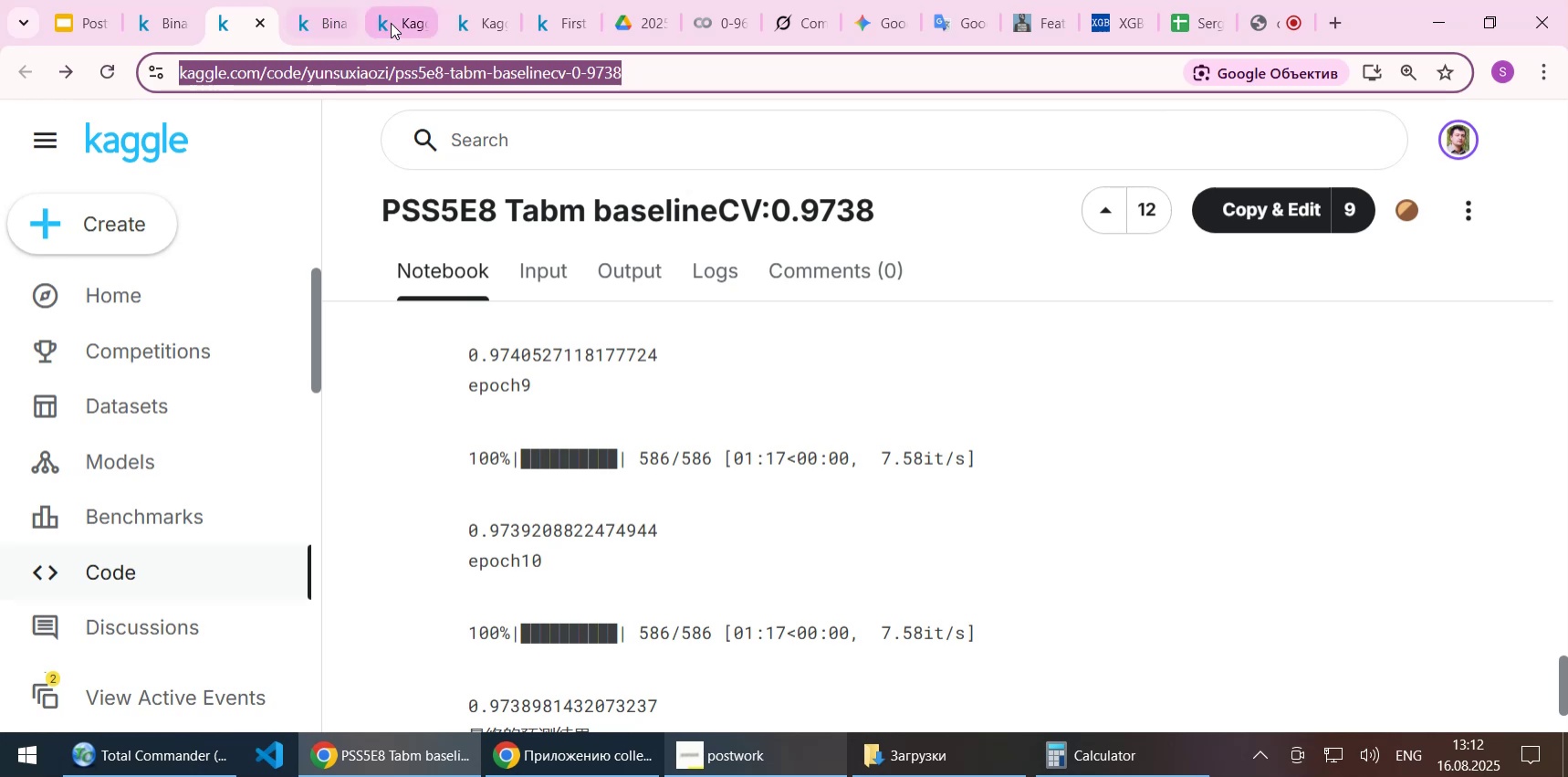 
left_click([392, 23])
 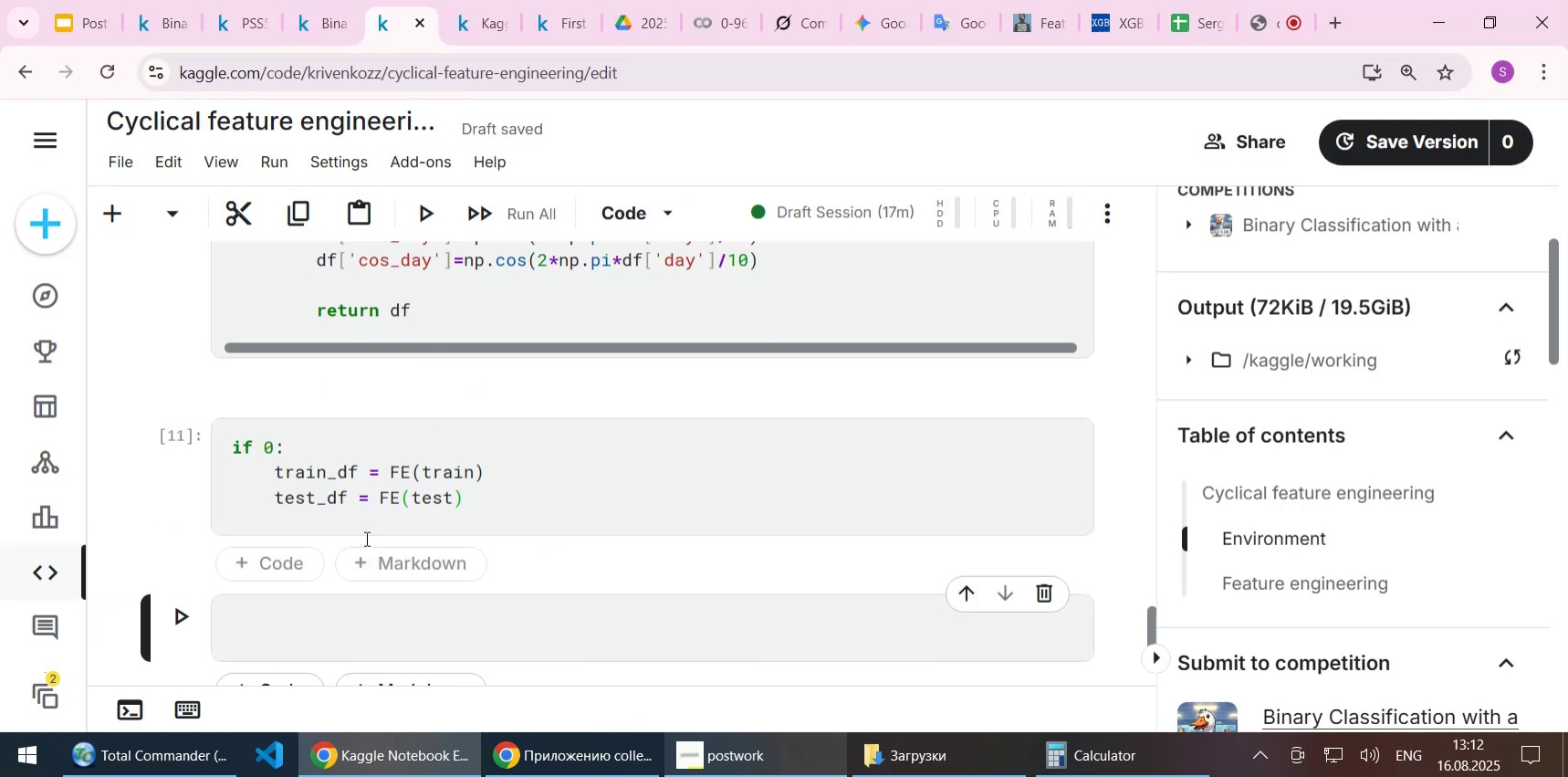 
key(Control+ControlLeft)
 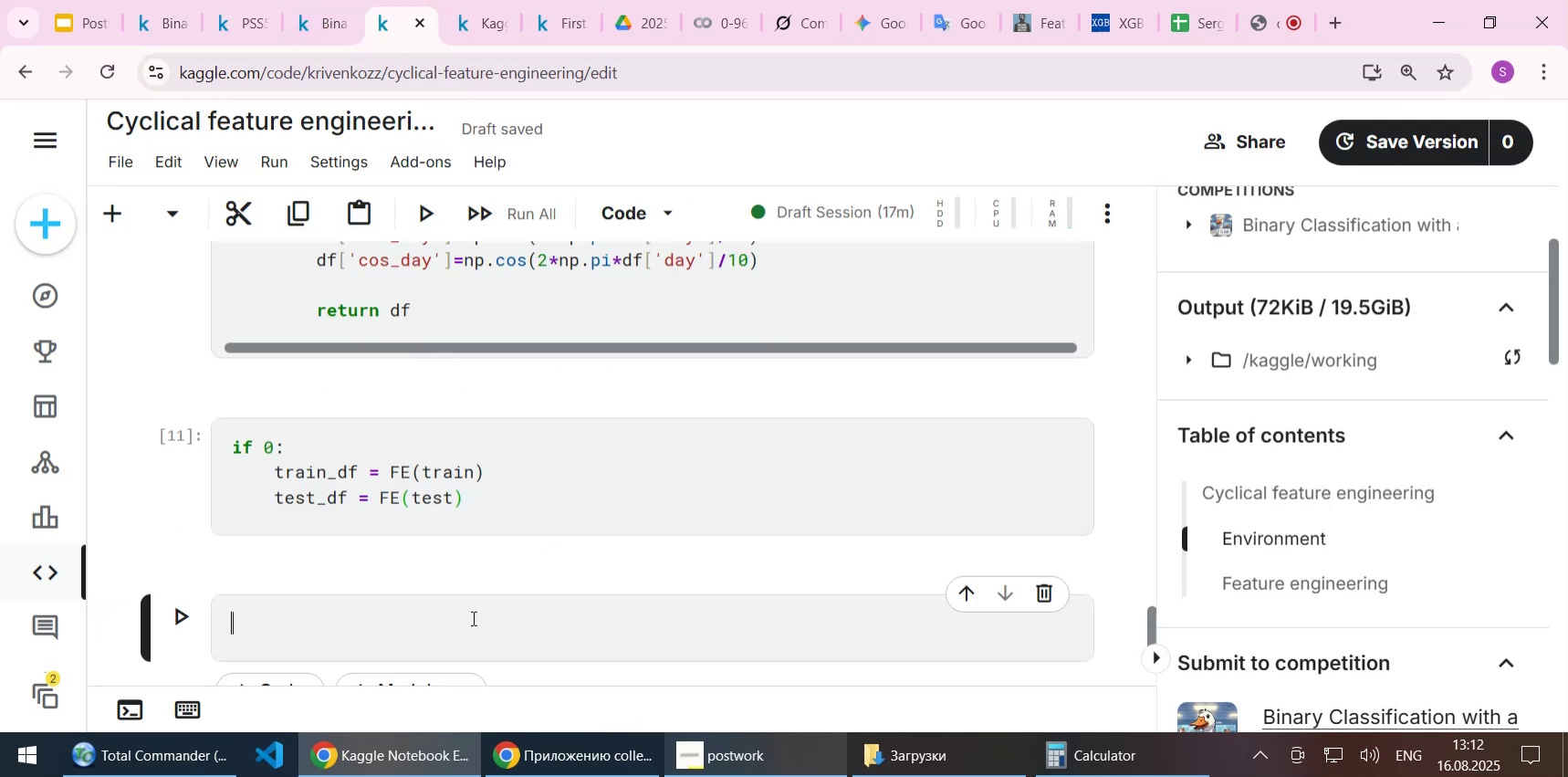 
key(Control+V)
 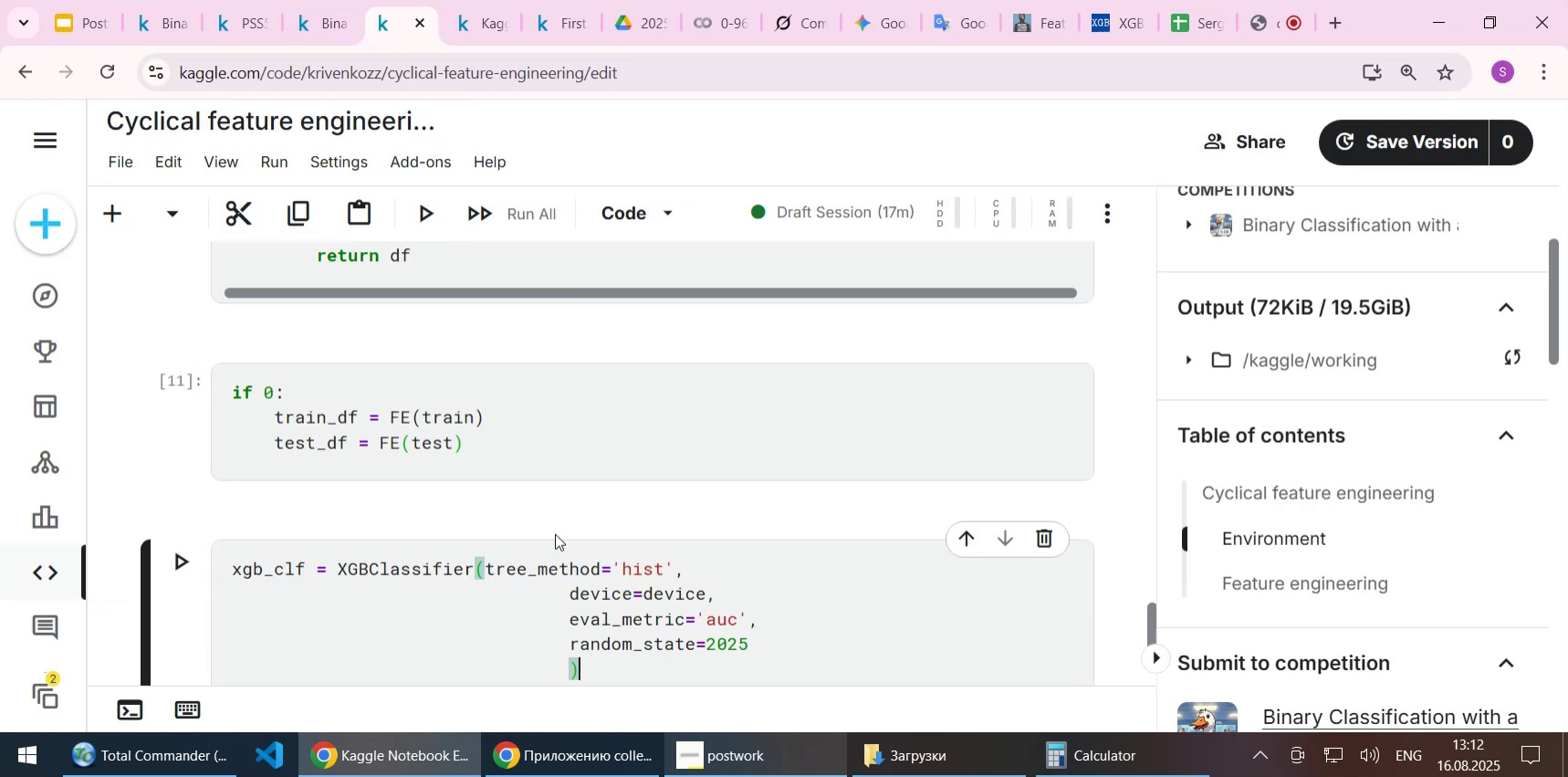 
scroll: coordinate [567, 526], scroll_direction: down, amount: 1.0
 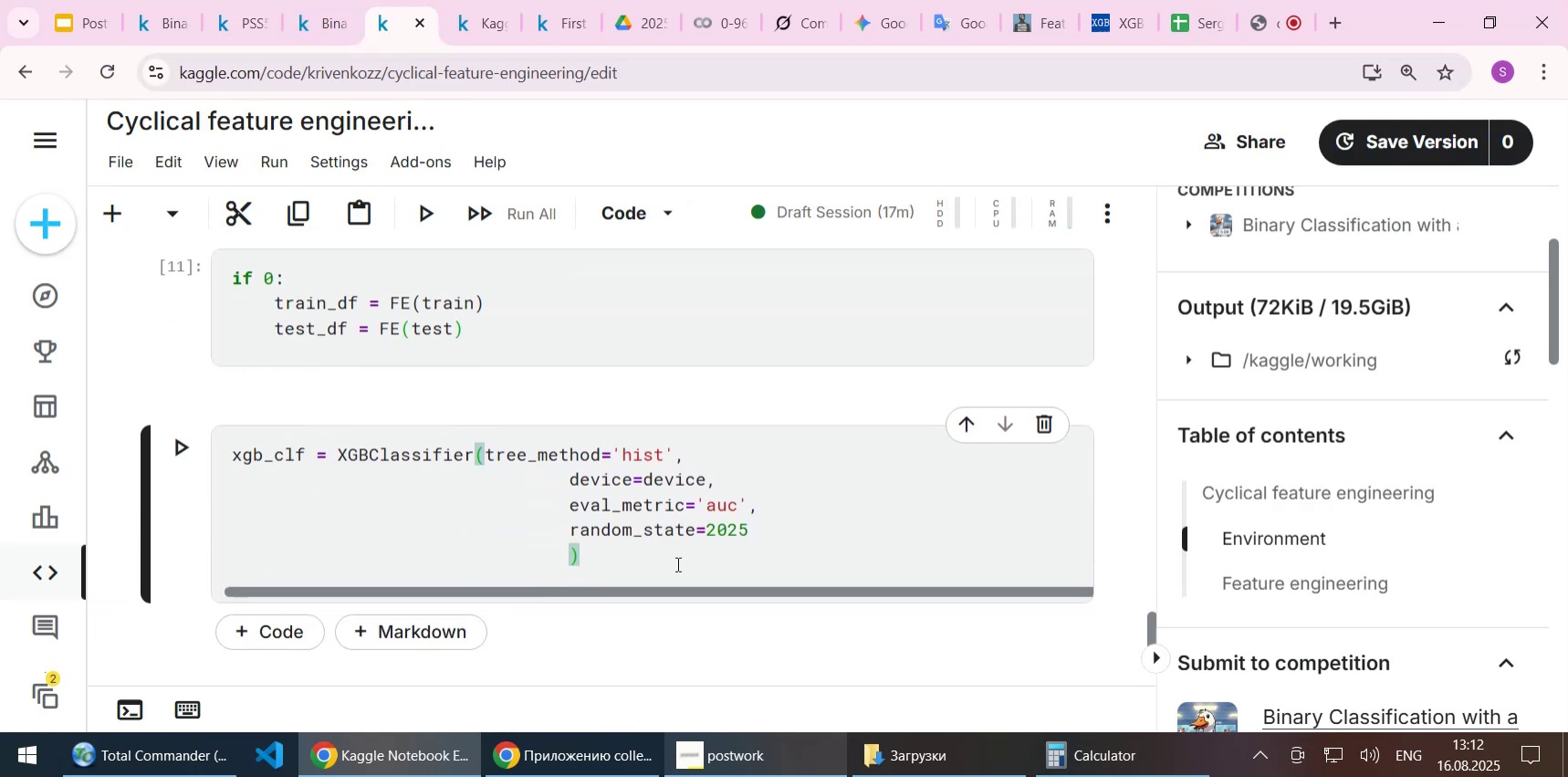 
key(Shift+Enter)
 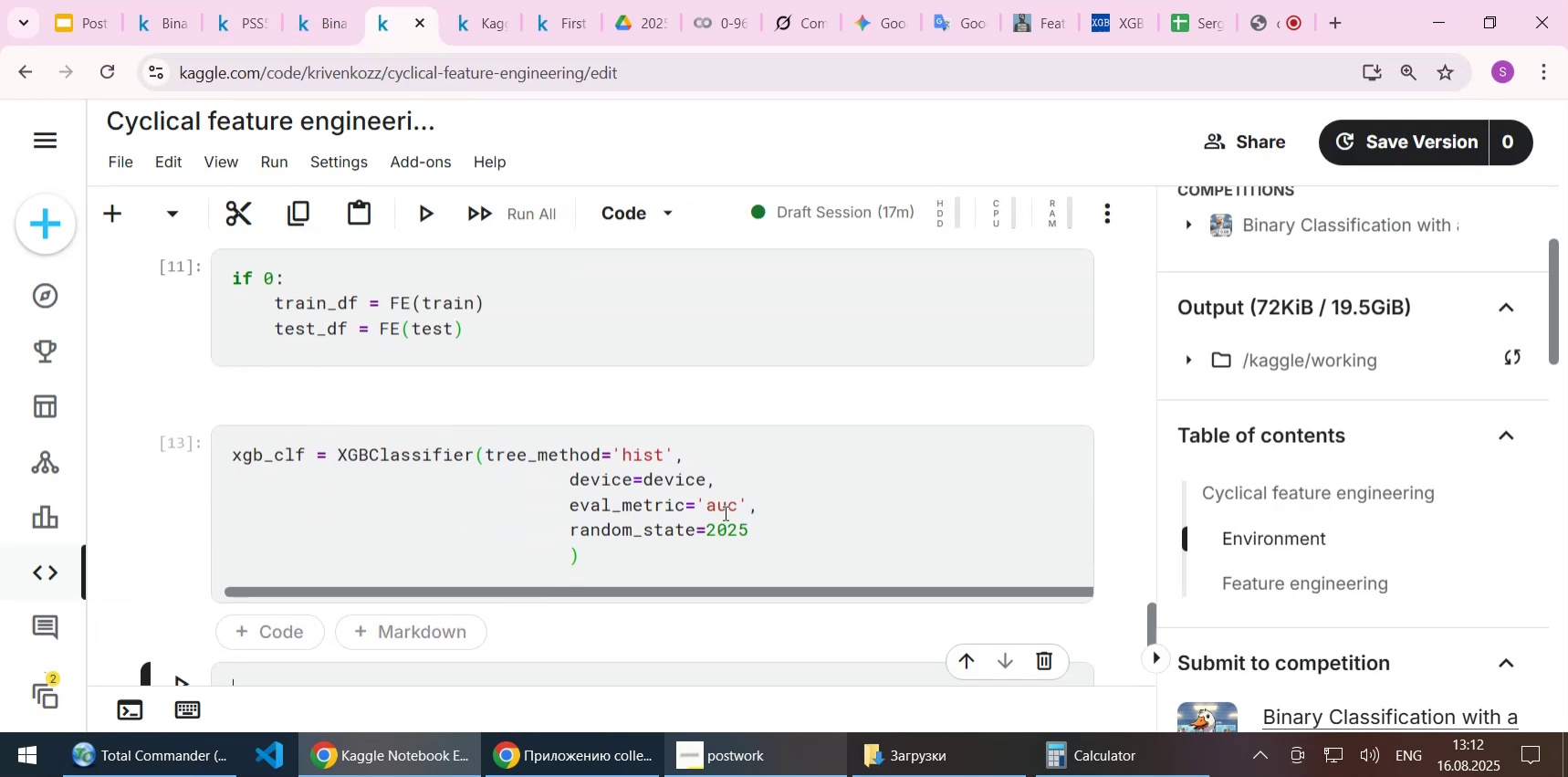 
wait(9.53)
 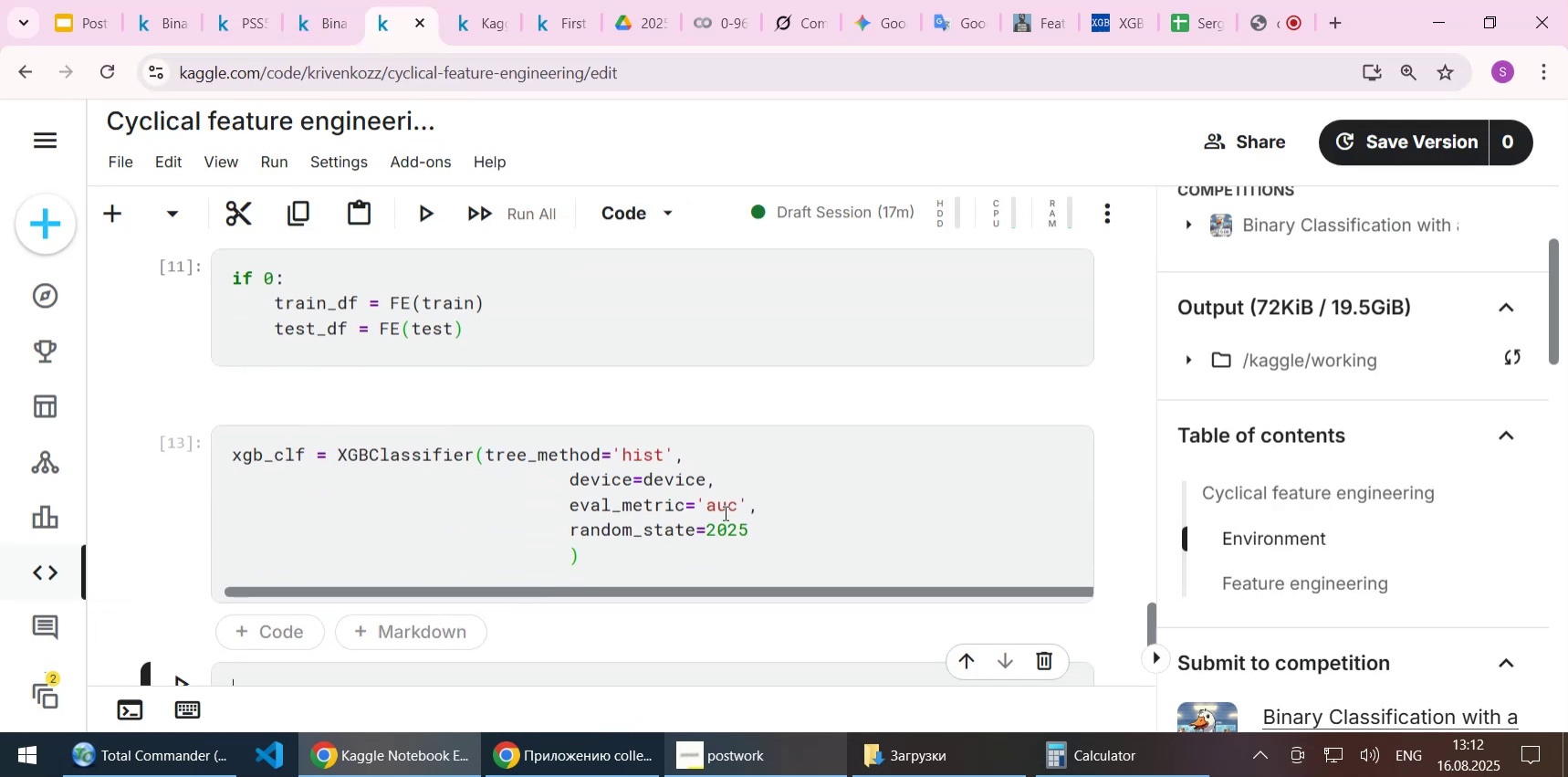 
left_click([262, 404])
 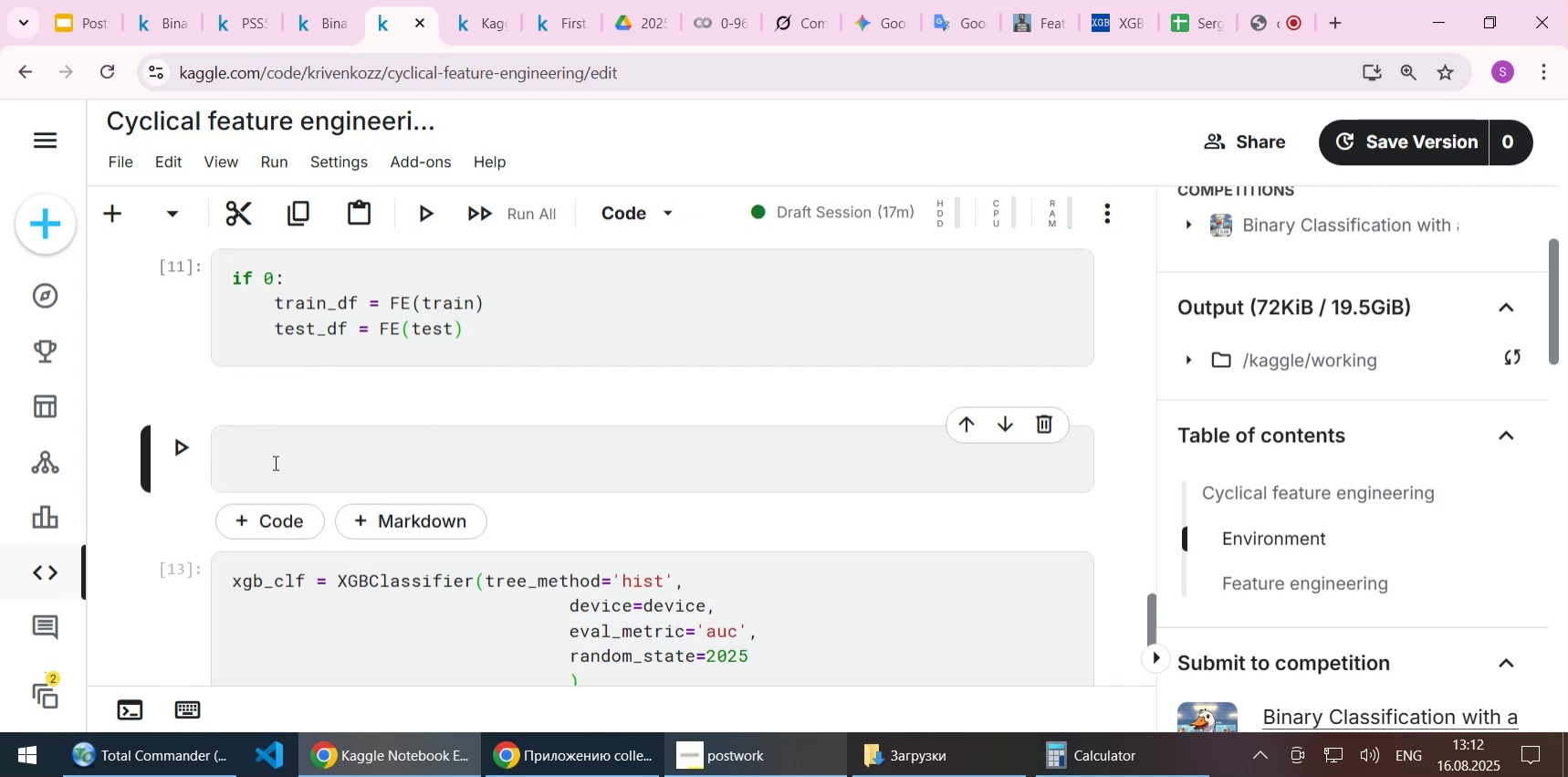 
left_click([274, 462])
 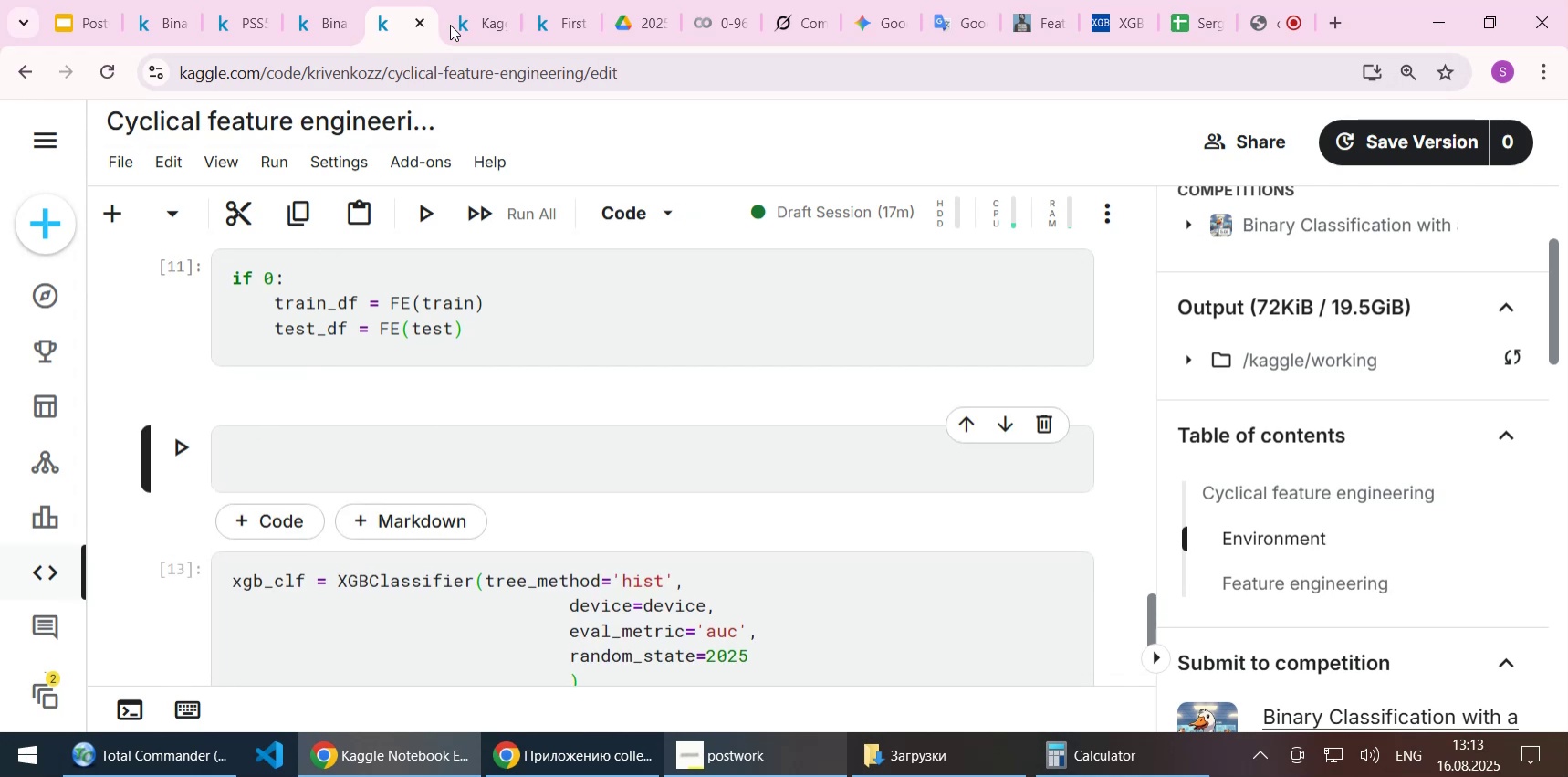 
left_click([479, 26])
 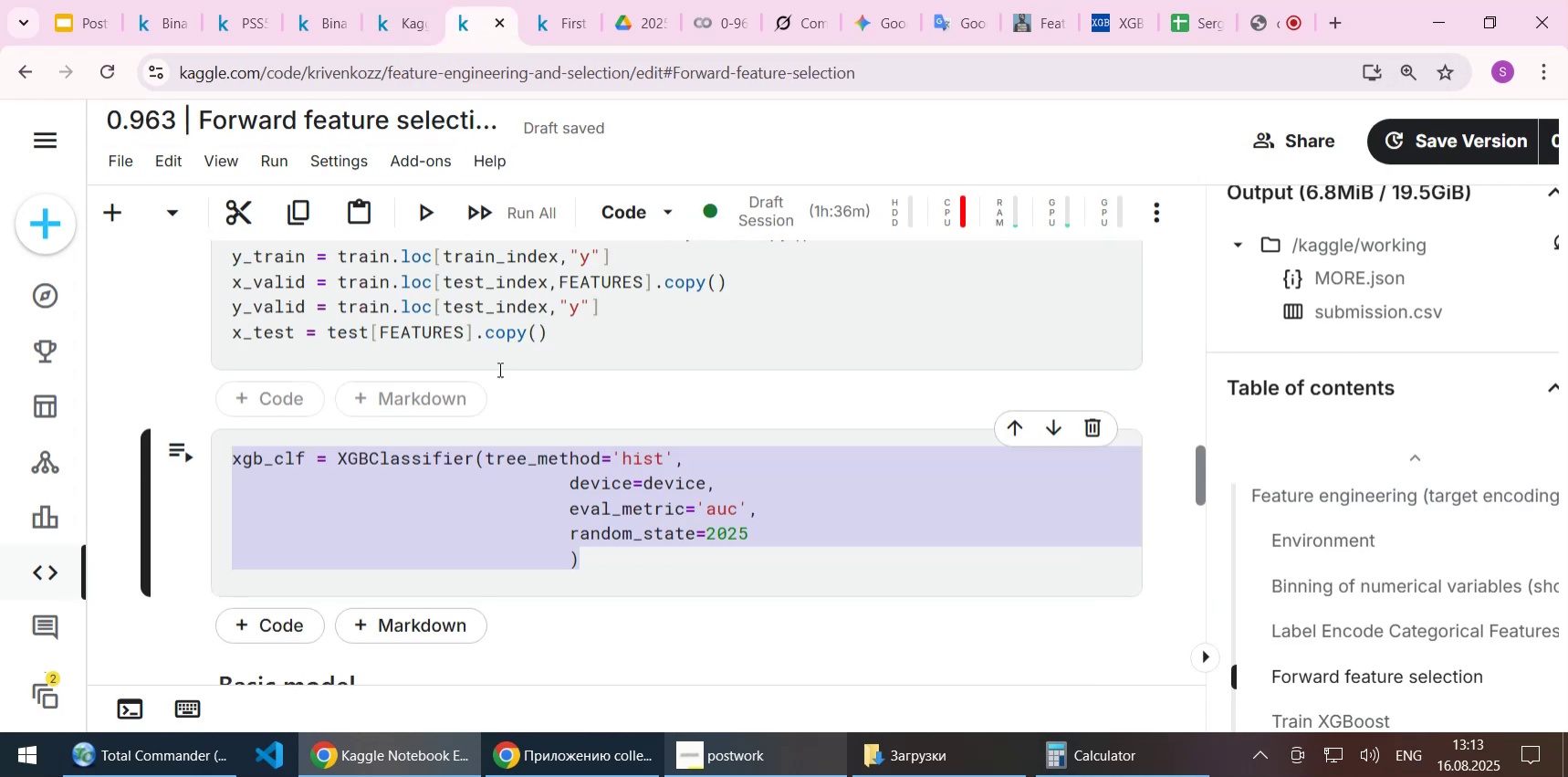 
scroll: coordinate [498, 382], scroll_direction: up, amount: 3.0
 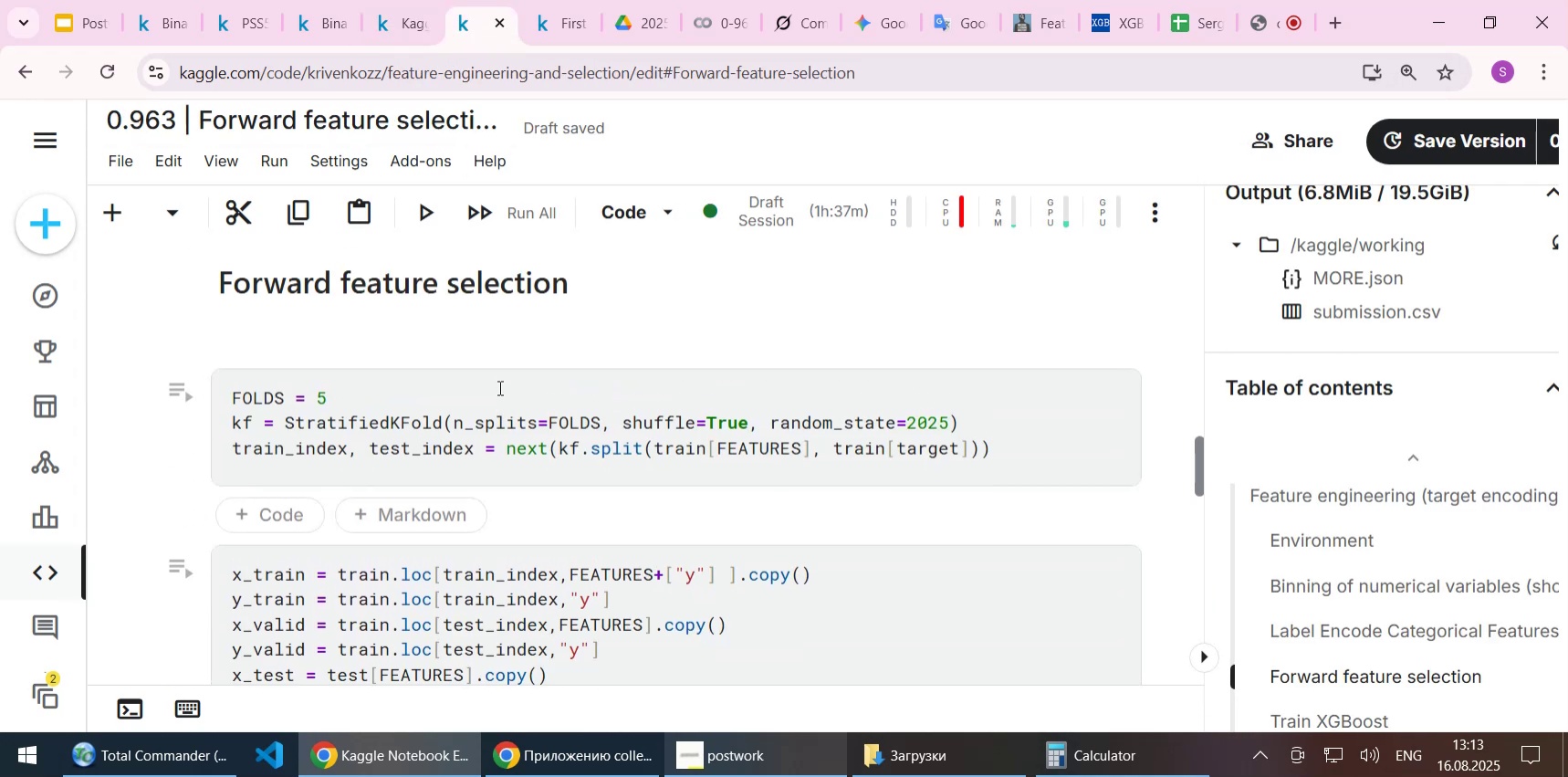 
scroll: coordinate [501, 407], scroll_direction: down, amount: 2.0
 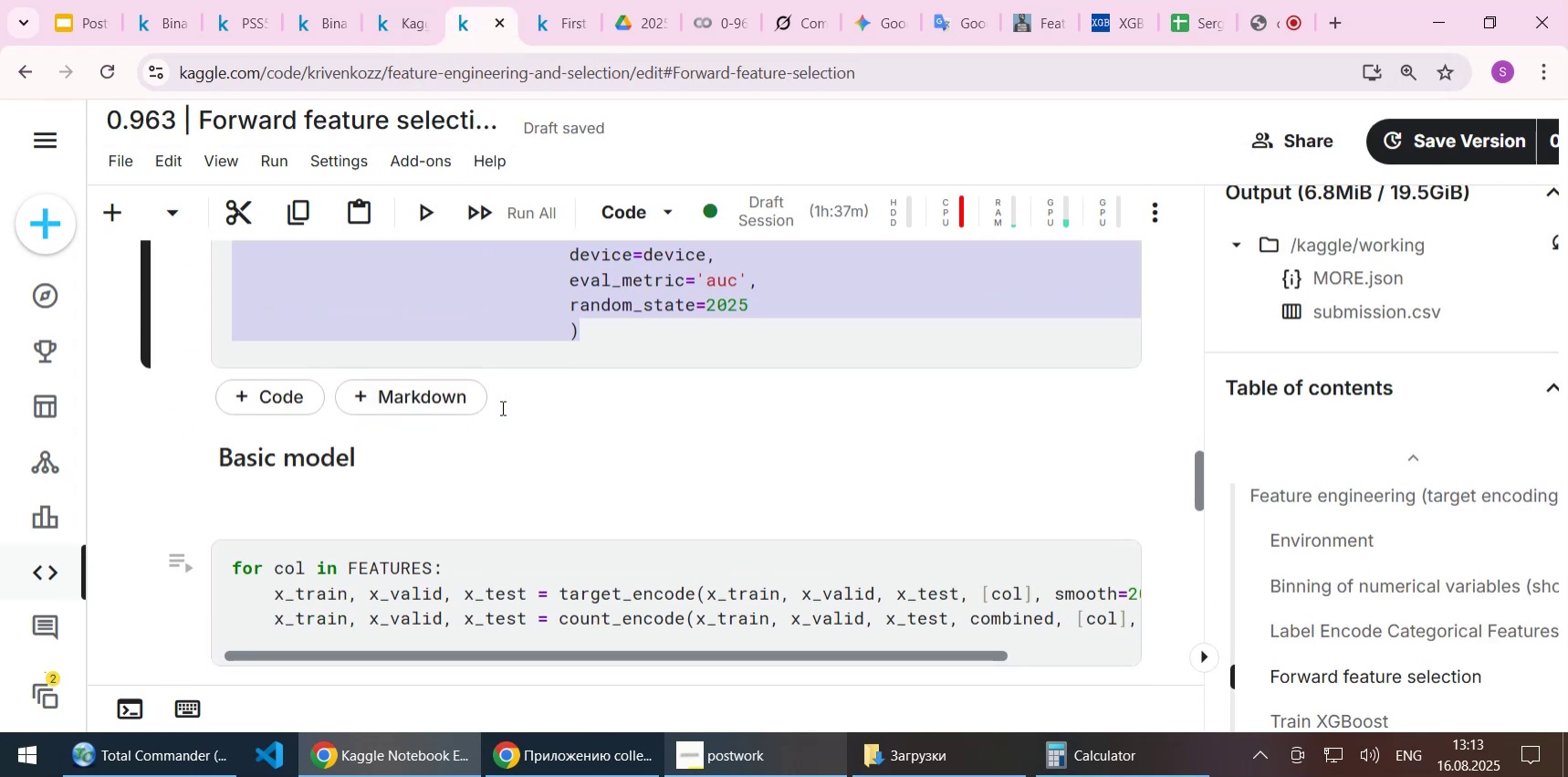 
scroll: coordinate [501, 407], scroll_direction: up, amount: 1.0
 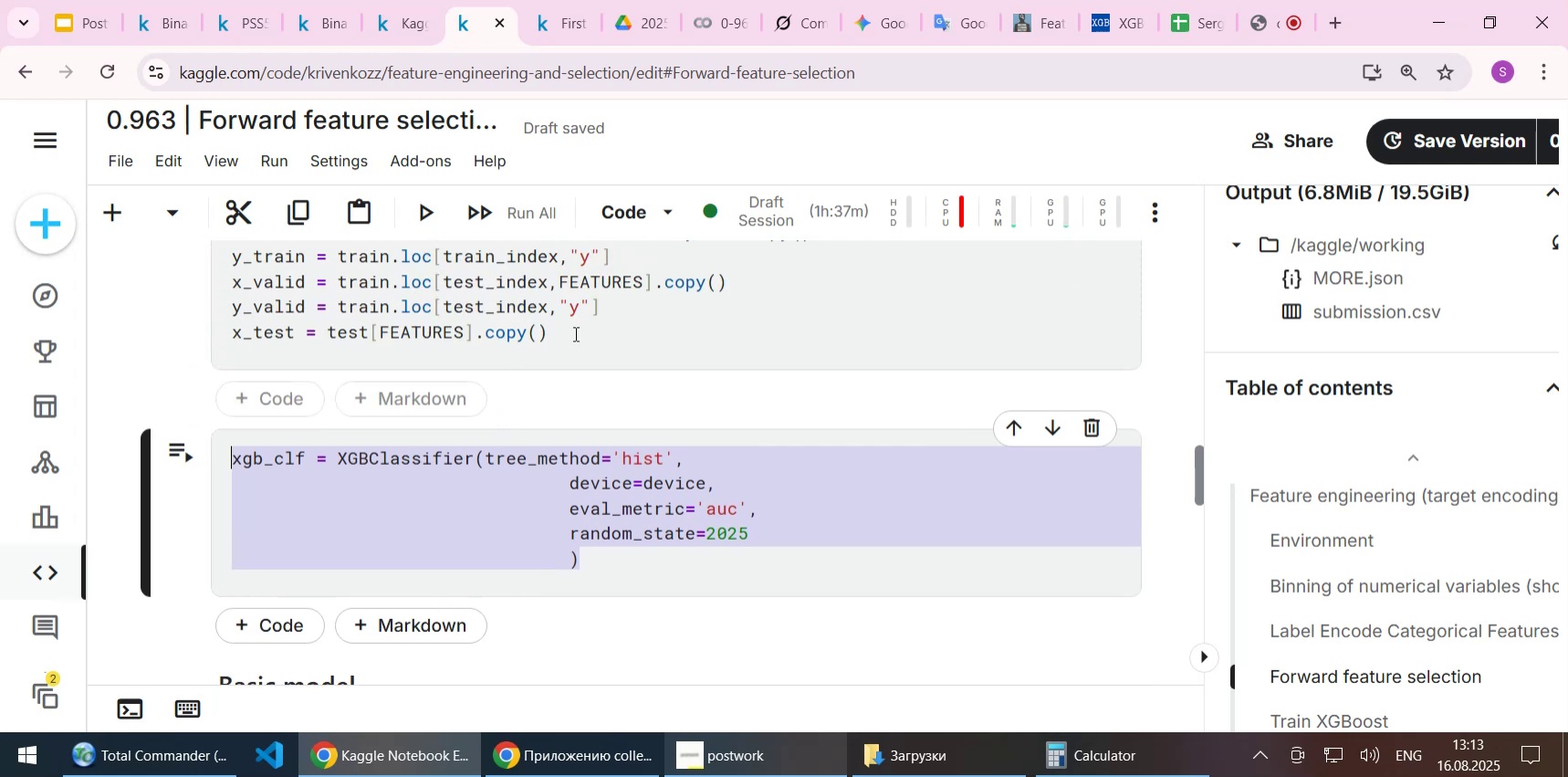 
left_click([171, 758])
 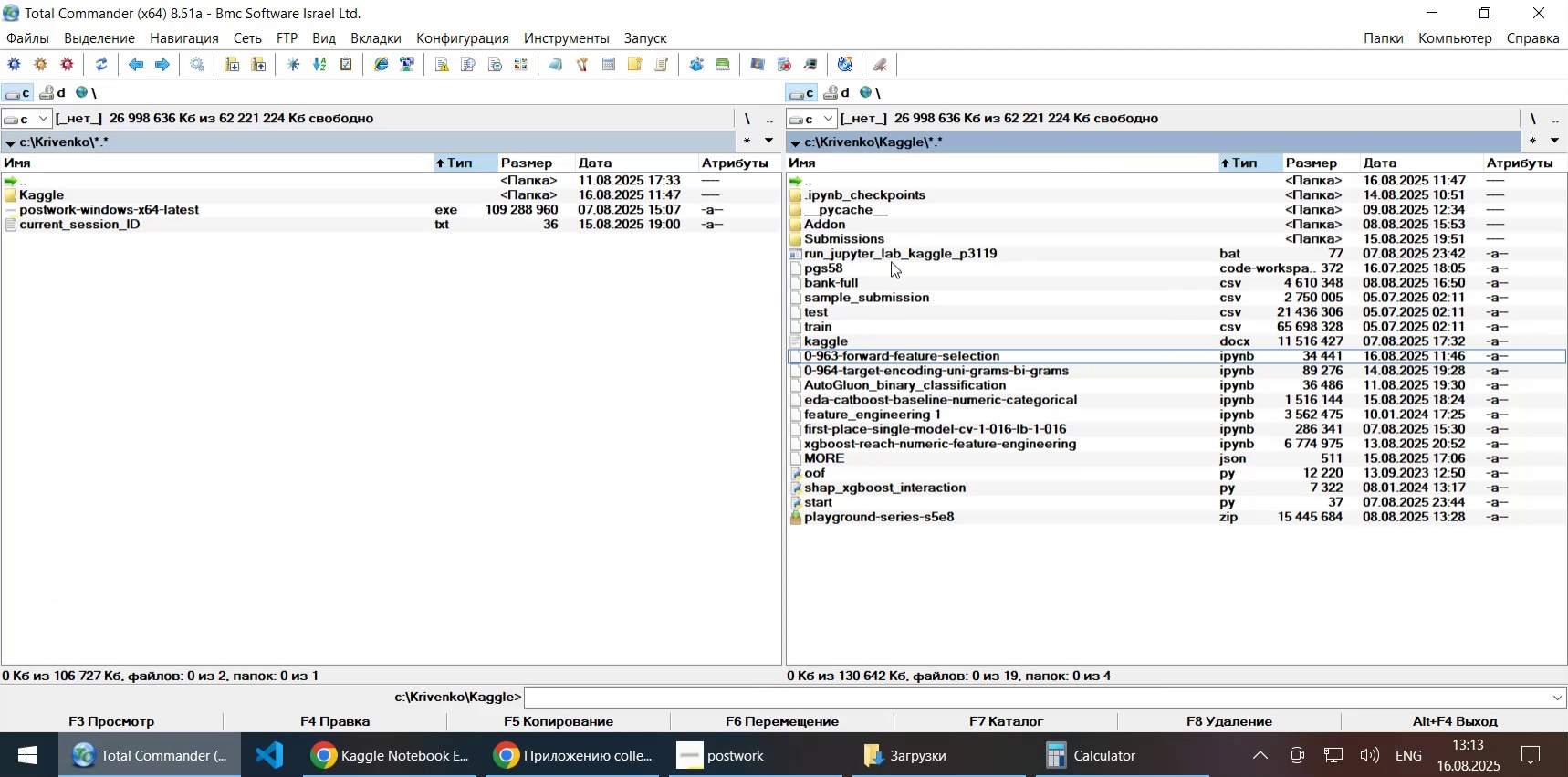 
double_click([891, 249])
 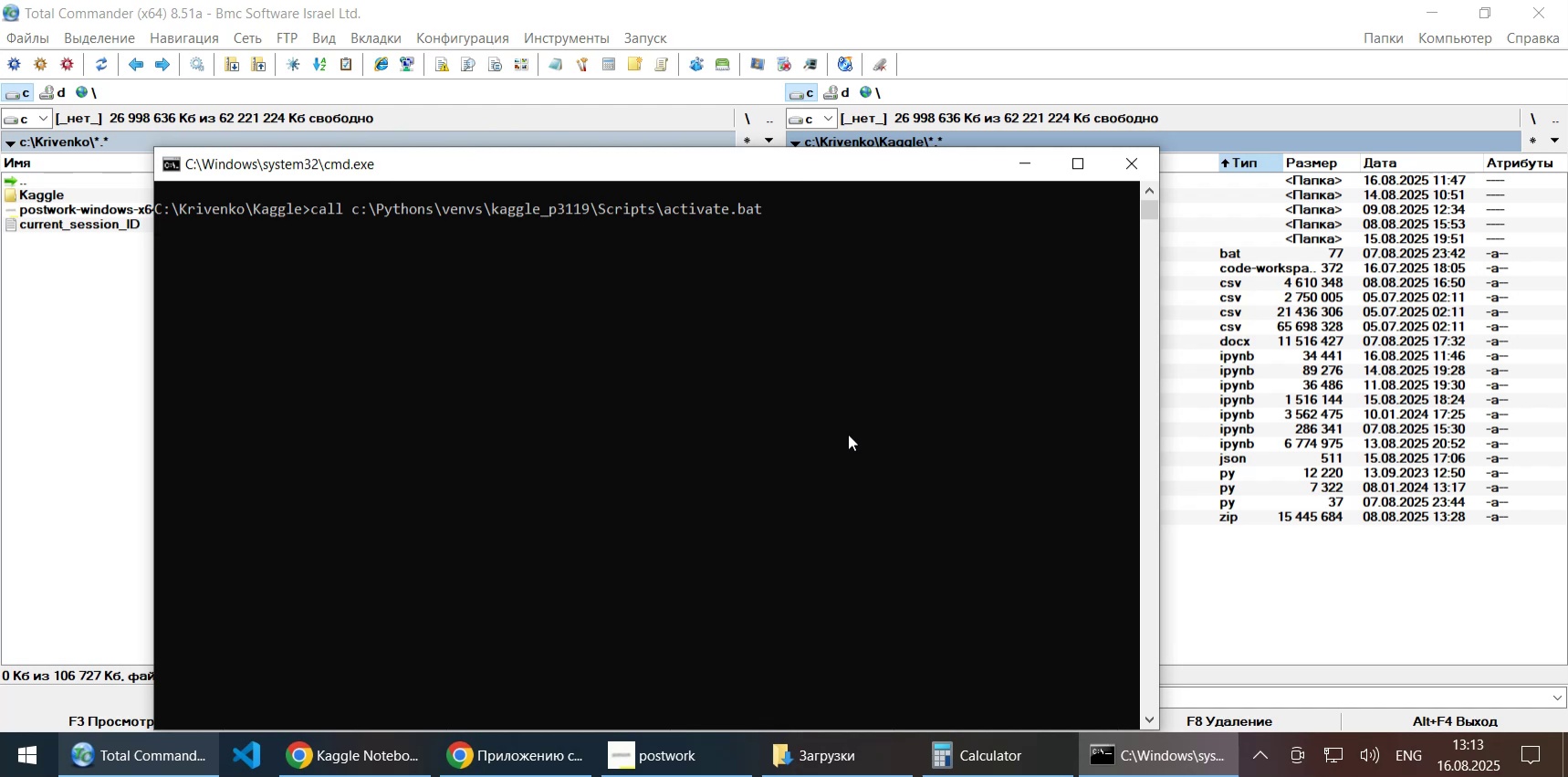 
wait(10.87)
 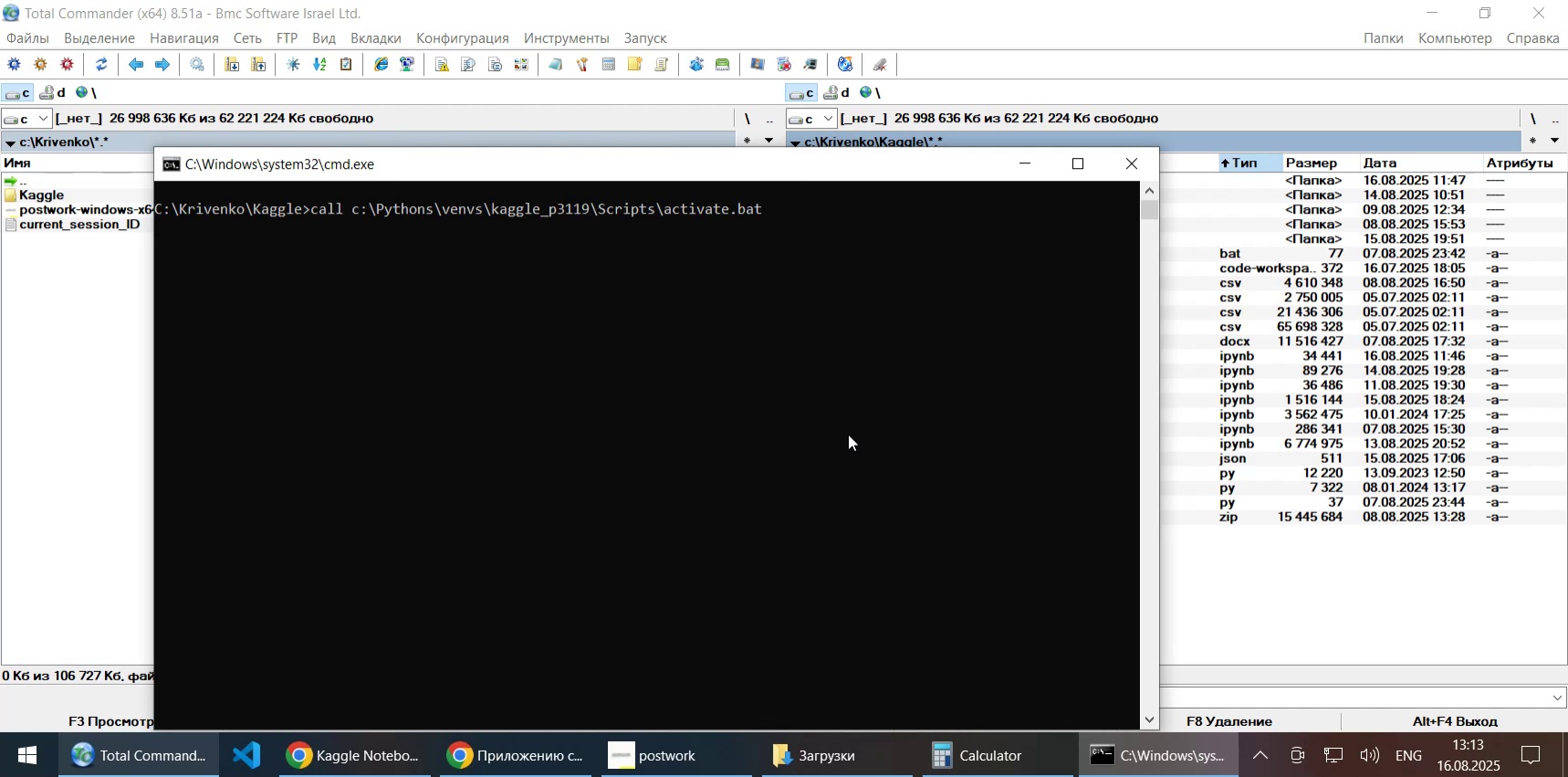 
left_click_drag(start_coordinate=[1267, 24], to_coordinate=[597, 24])
 